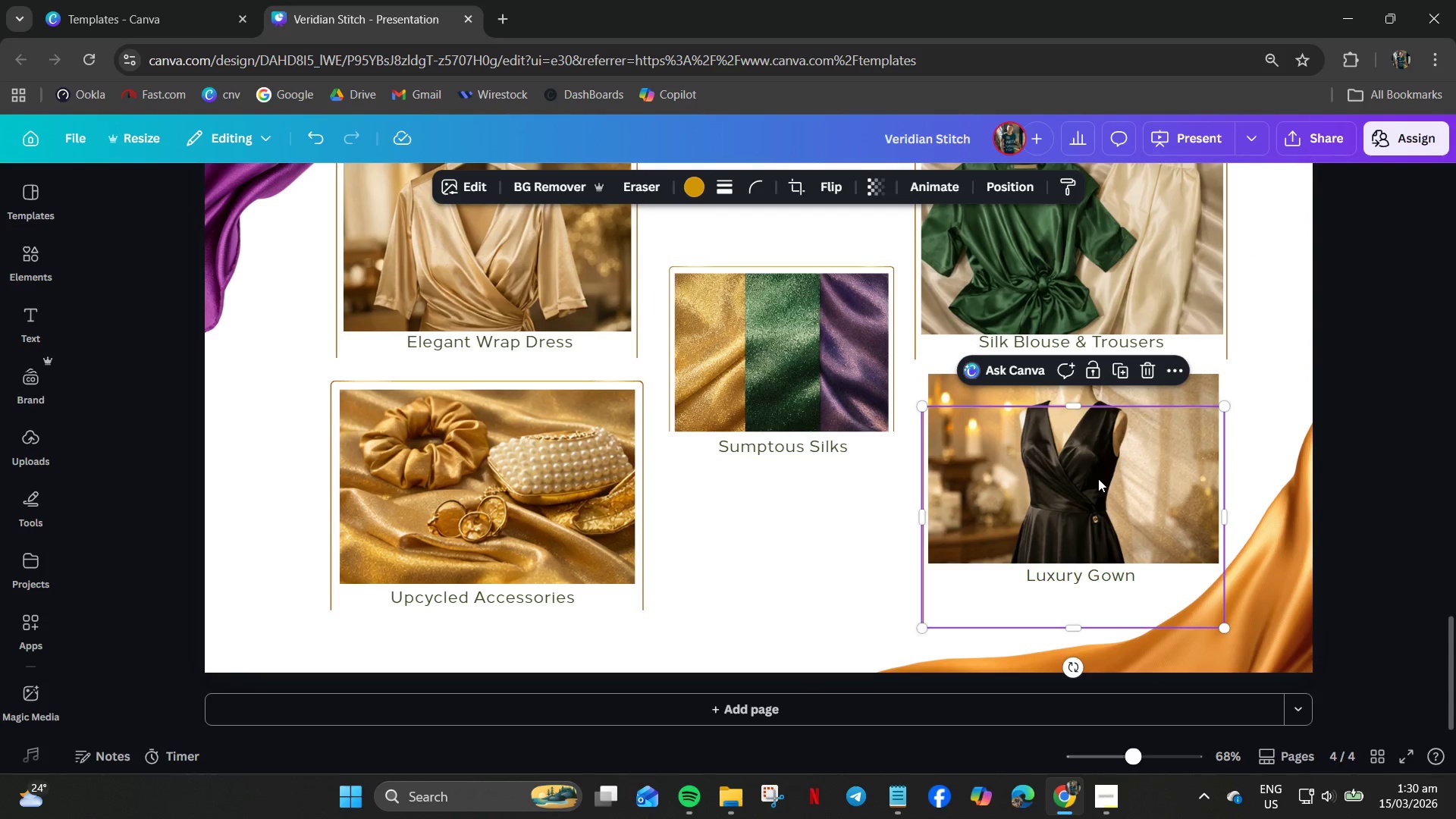 
key(Control+Z)
 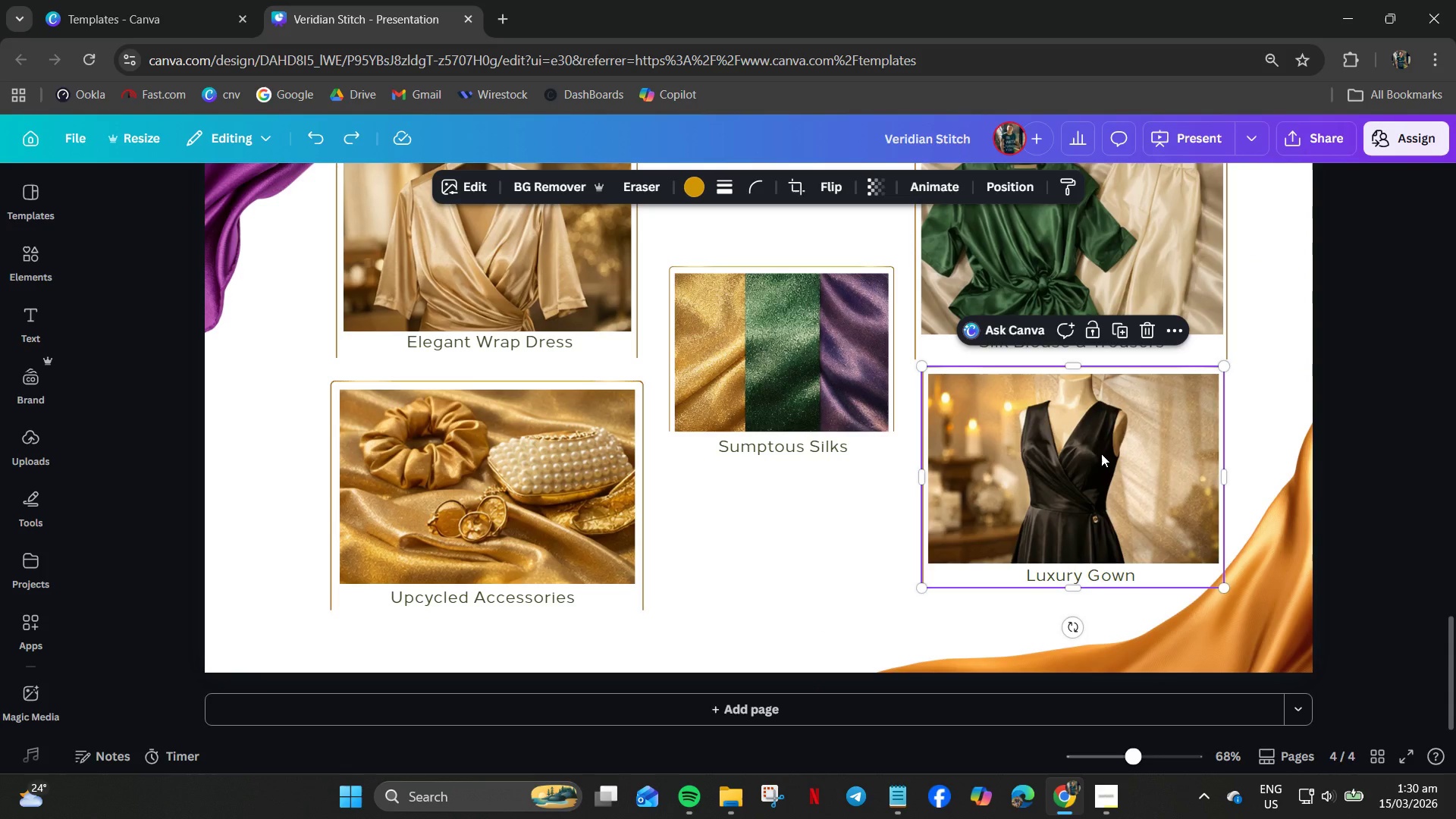 
right_click([1101, 453])
 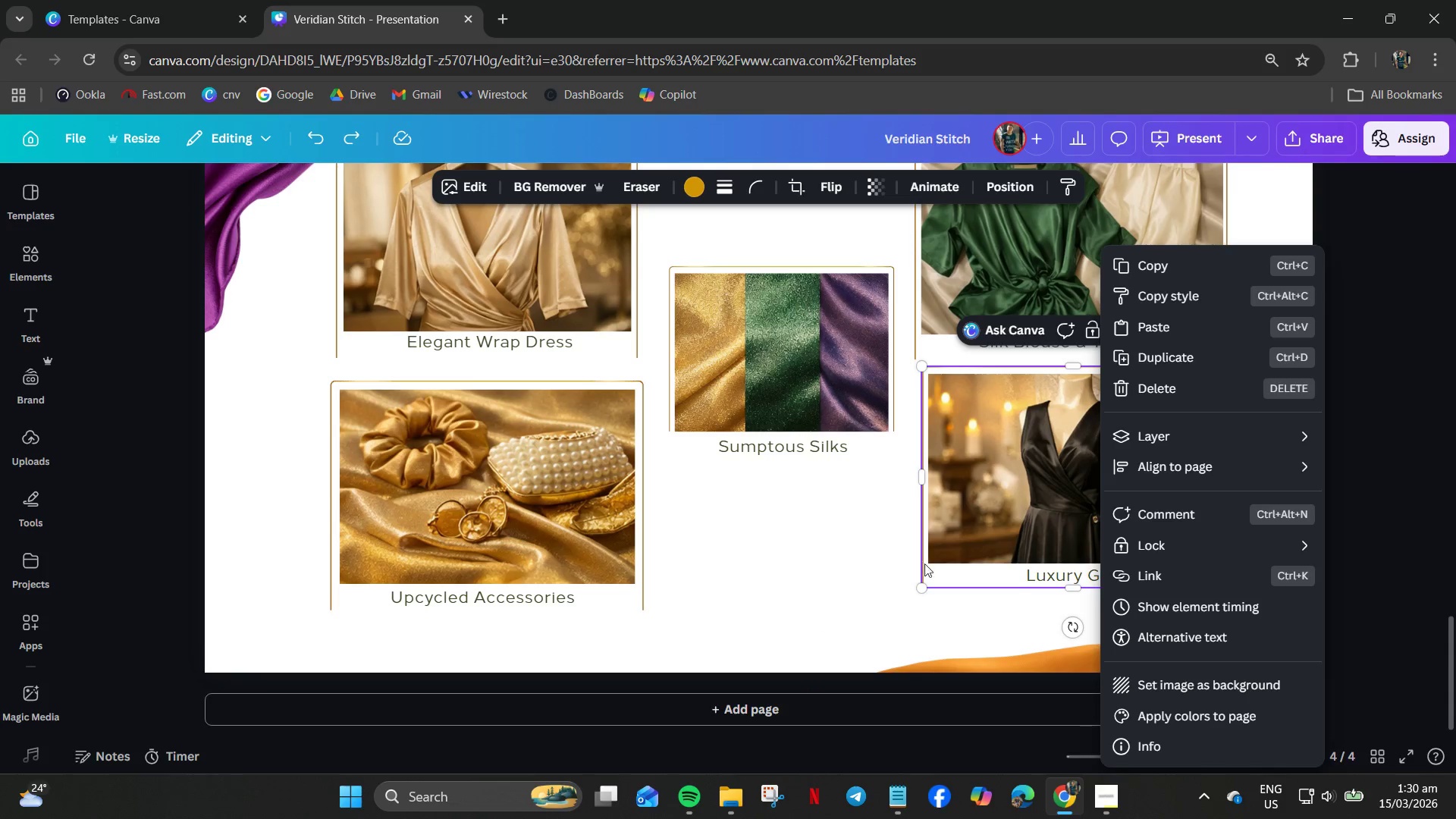 
left_click([912, 575])
 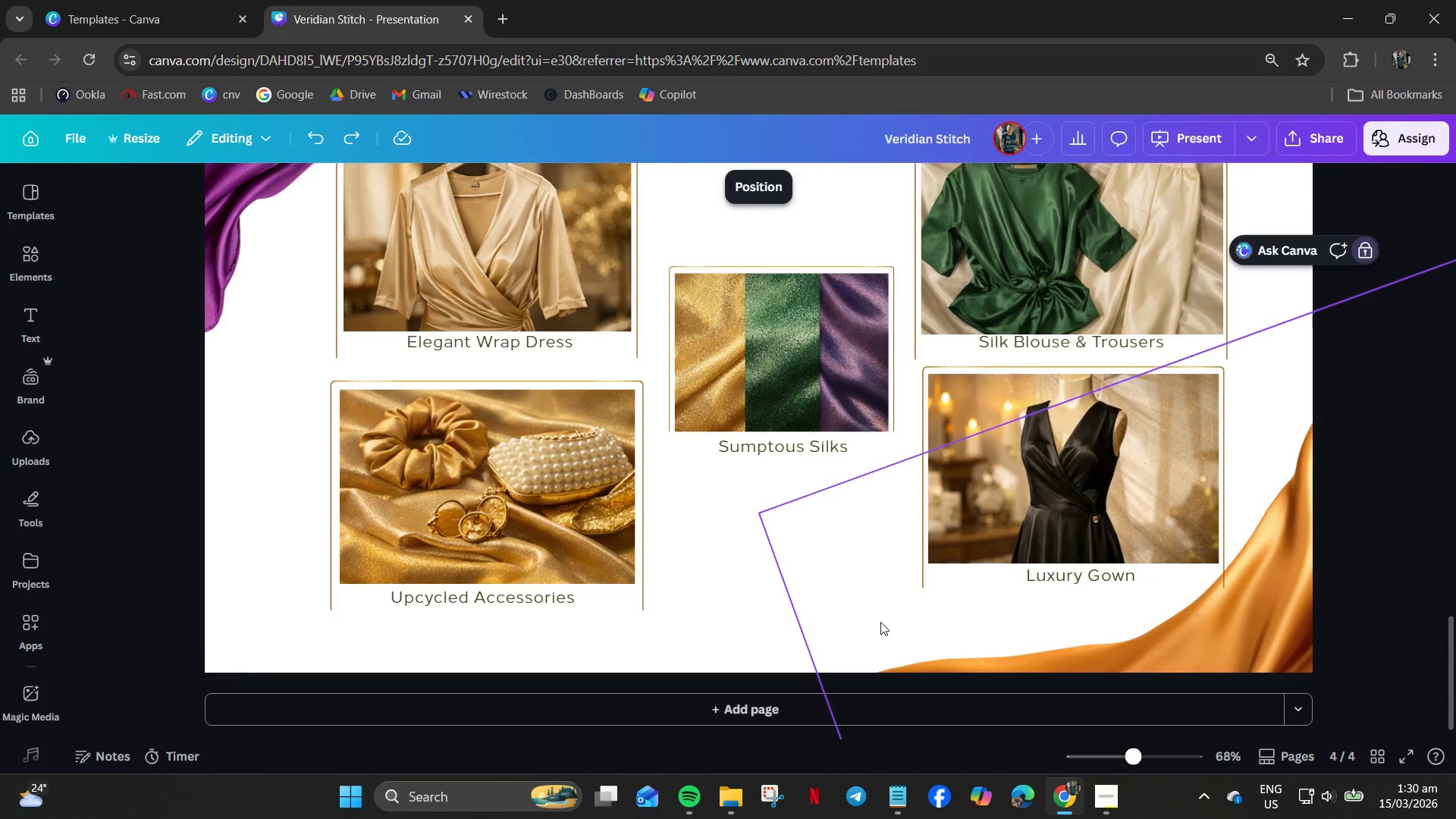 
left_click_drag(start_coordinate=[866, 623], to_coordinate=[1106, 489])
 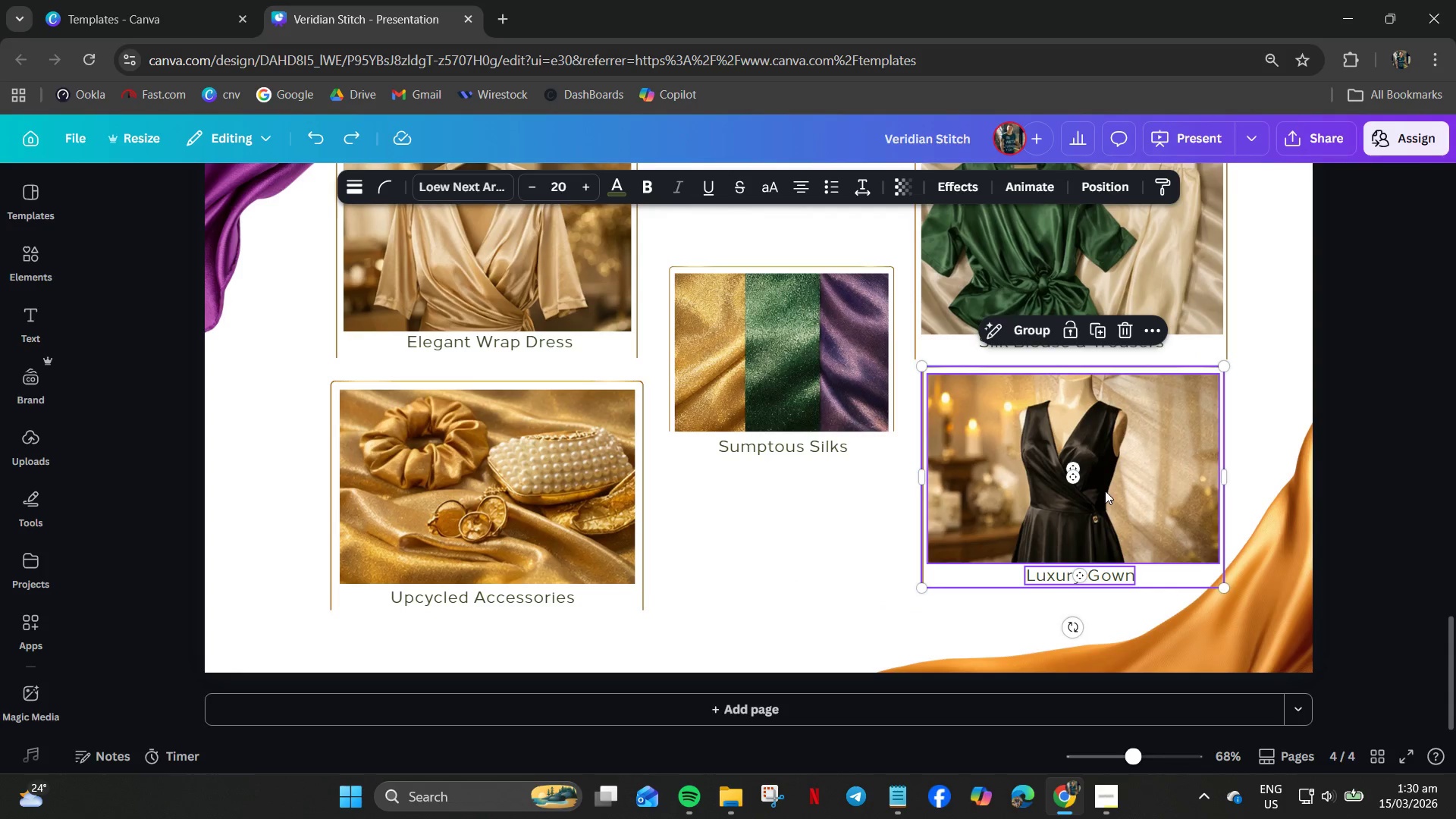 
right_click([1105, 491])
 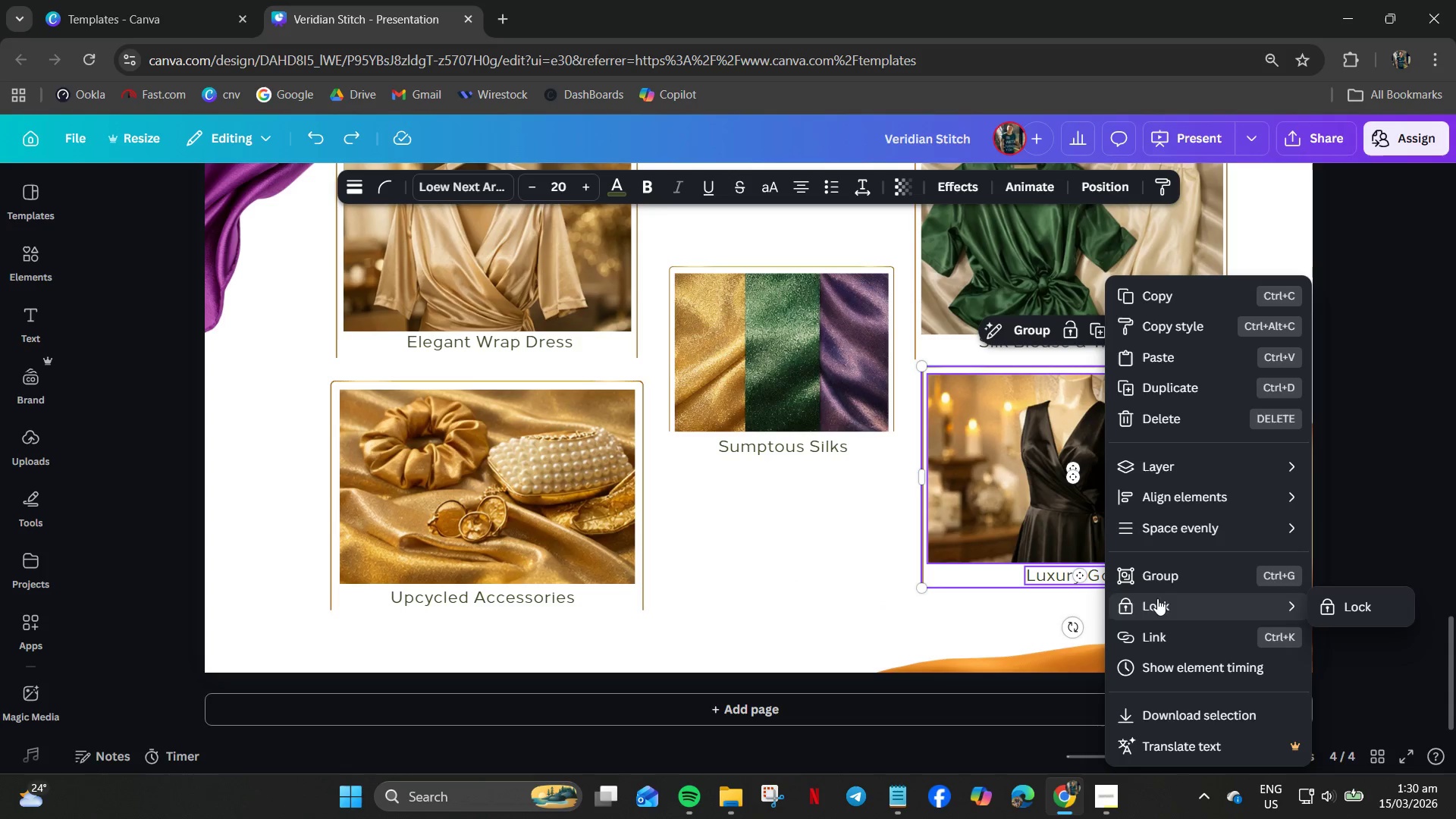 
left_click([1160, 573])
 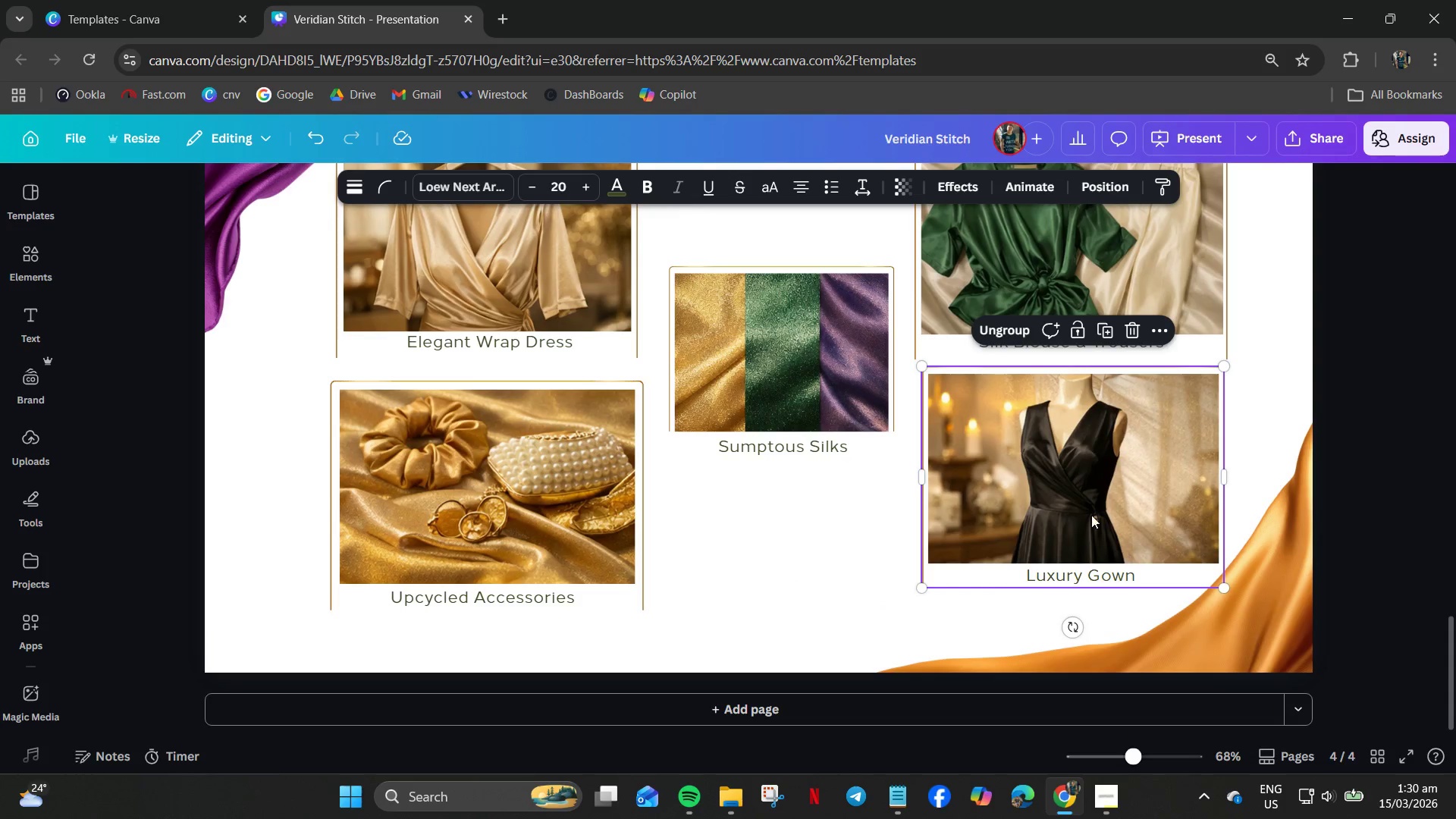 
left_click_drag(start_coordinate=[1088, 511], to_coordinate=[1079, 524])
 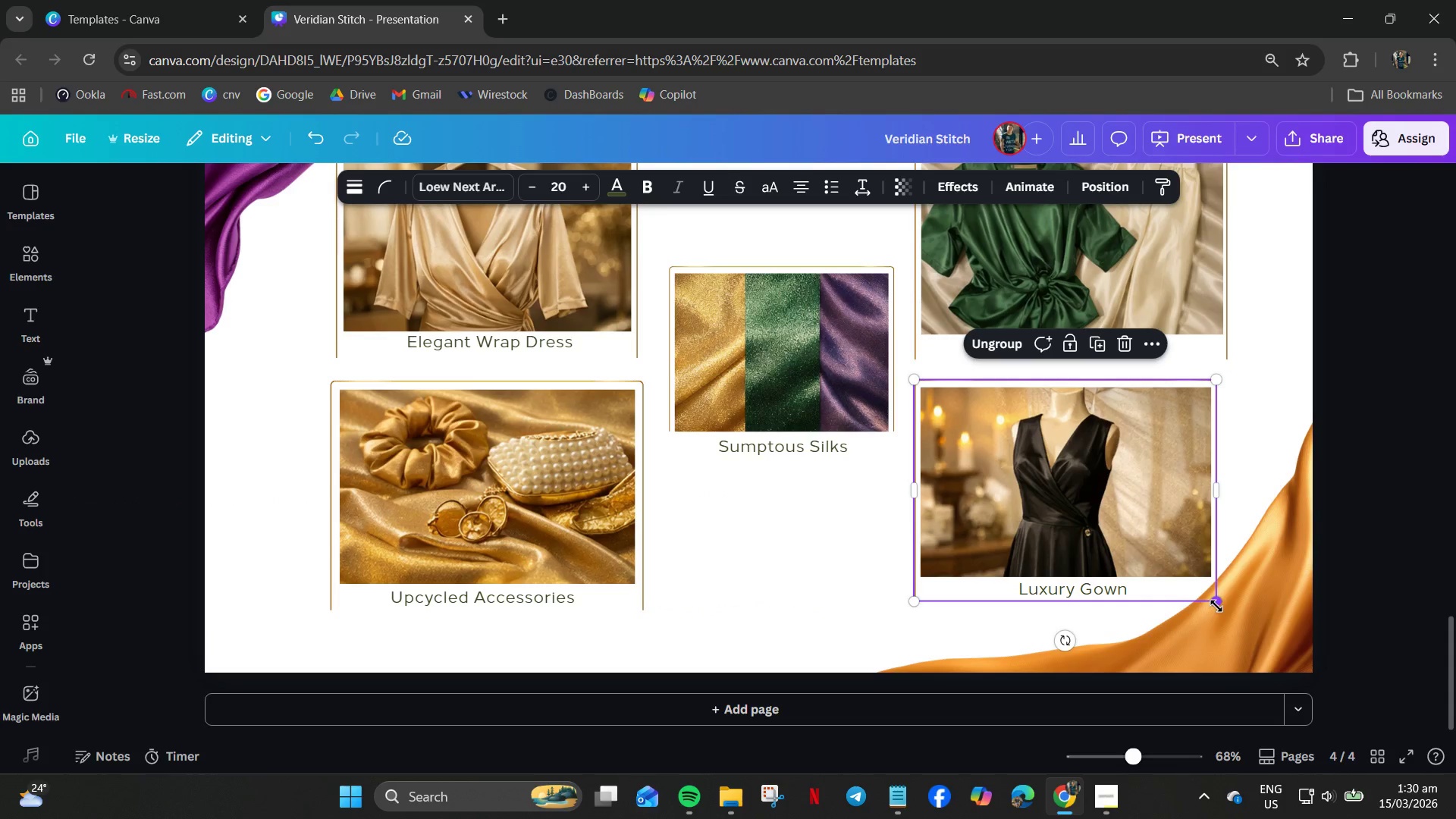 
left_click_drag(start_coordinate=[1216, 606], to_coordinate=[1227, 616])
 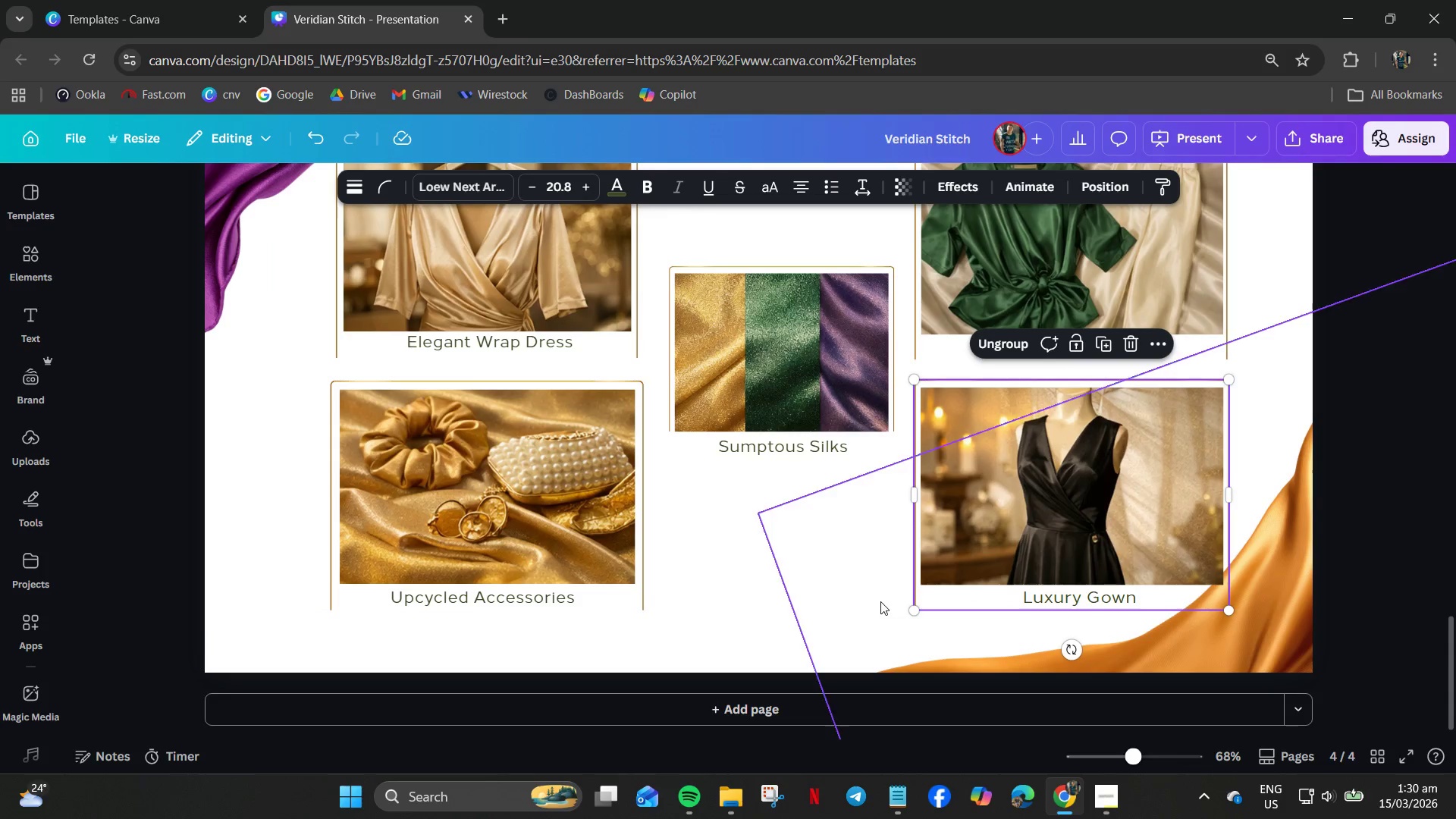 
left_click([821, 590])
 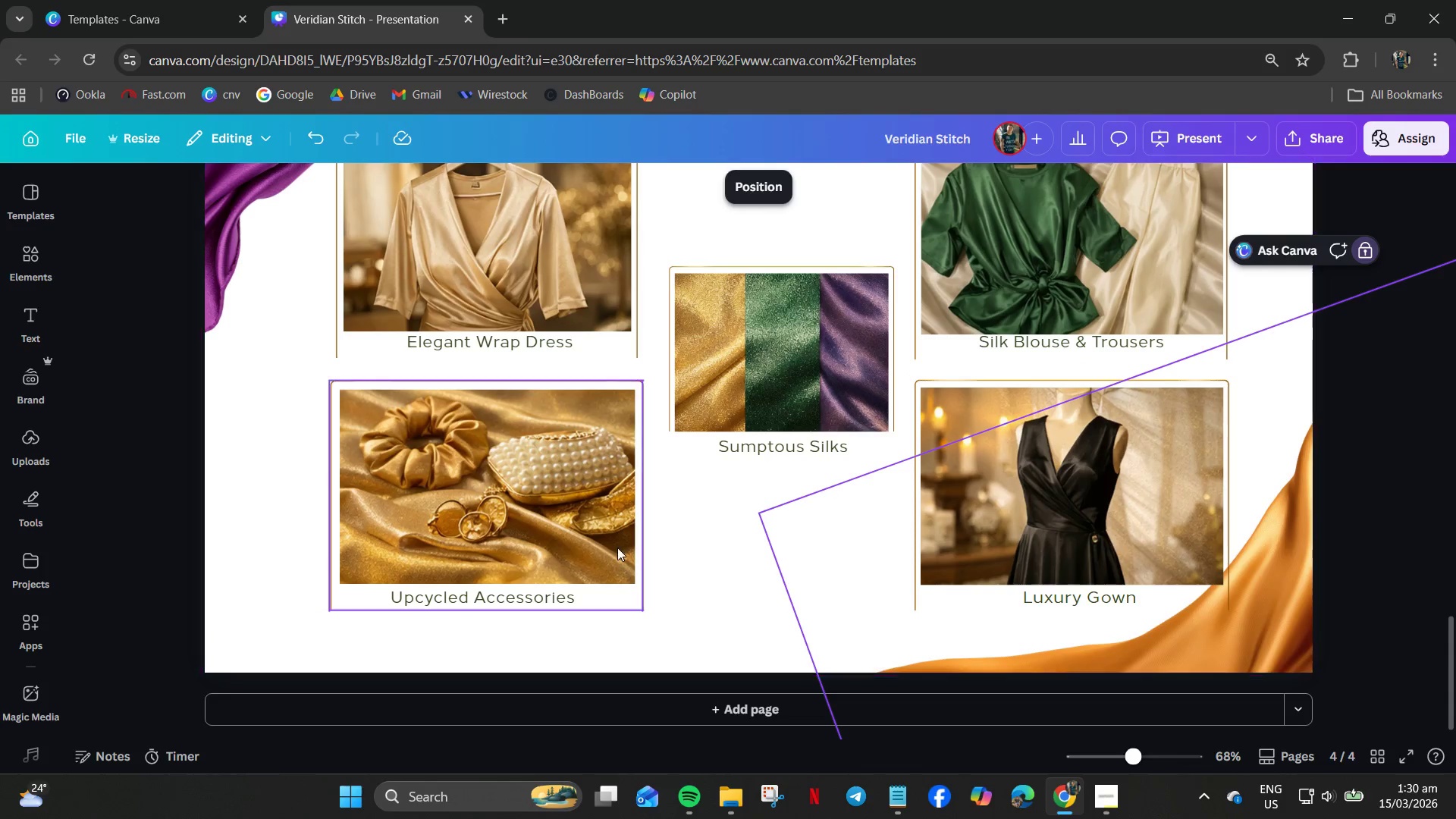 
left_click([617, 548])
 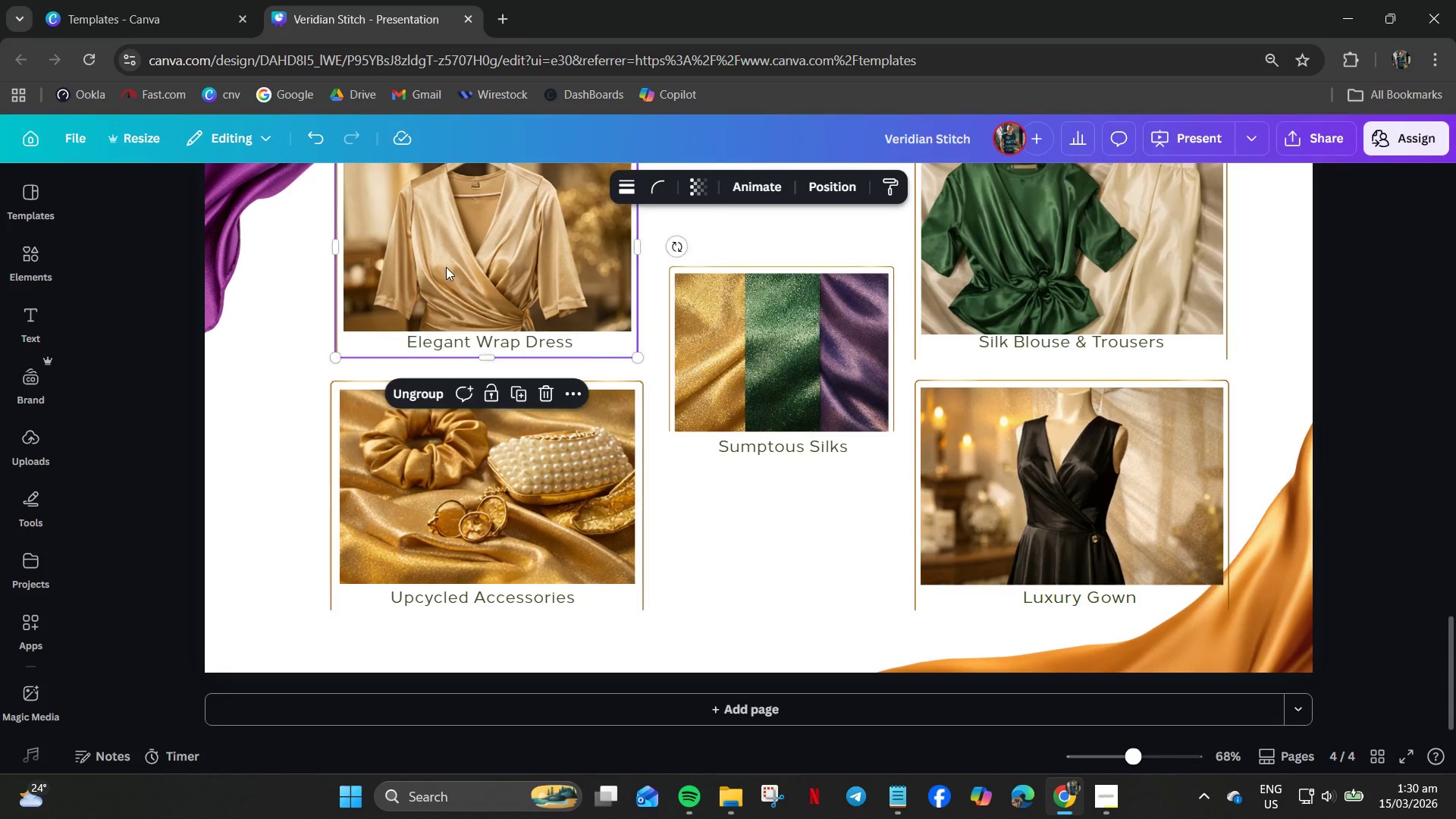 
scroll: coordinate [453, 290], scroll_direction: up, amount: 2.0
 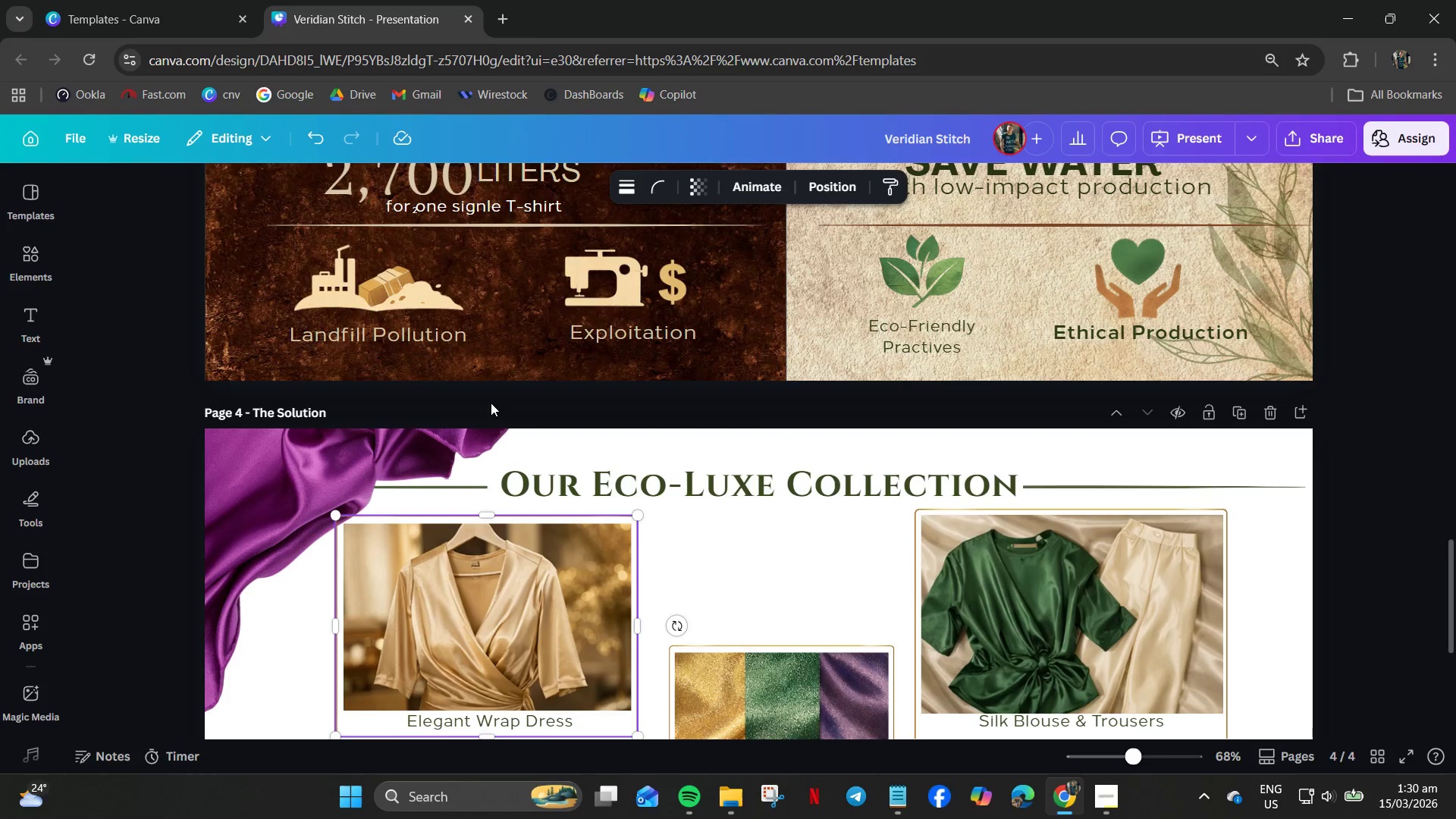 
scroll: coordinate [545, 557], scroll_direction: down, amount: 6.0
 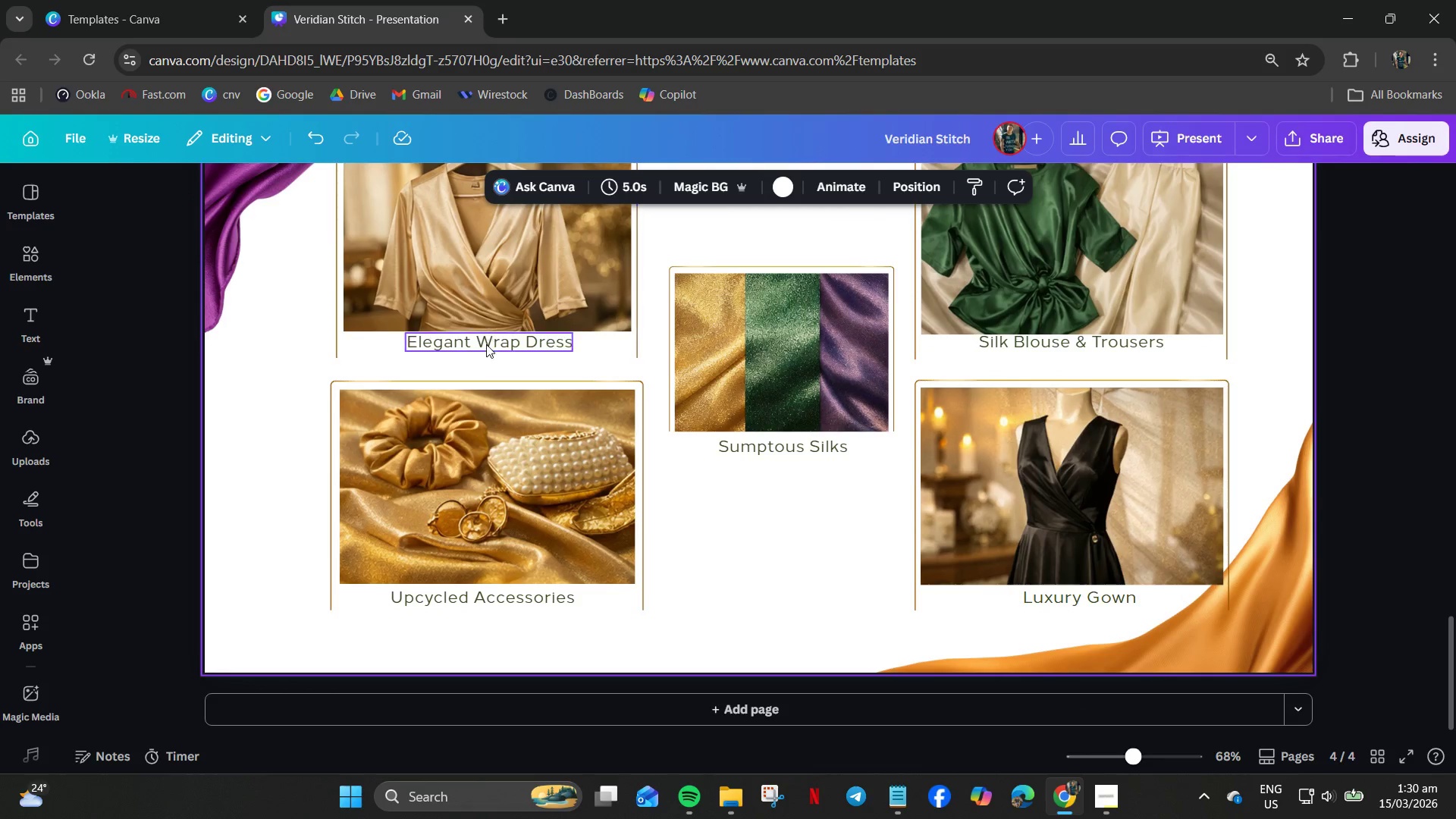 
wait(7.07)
 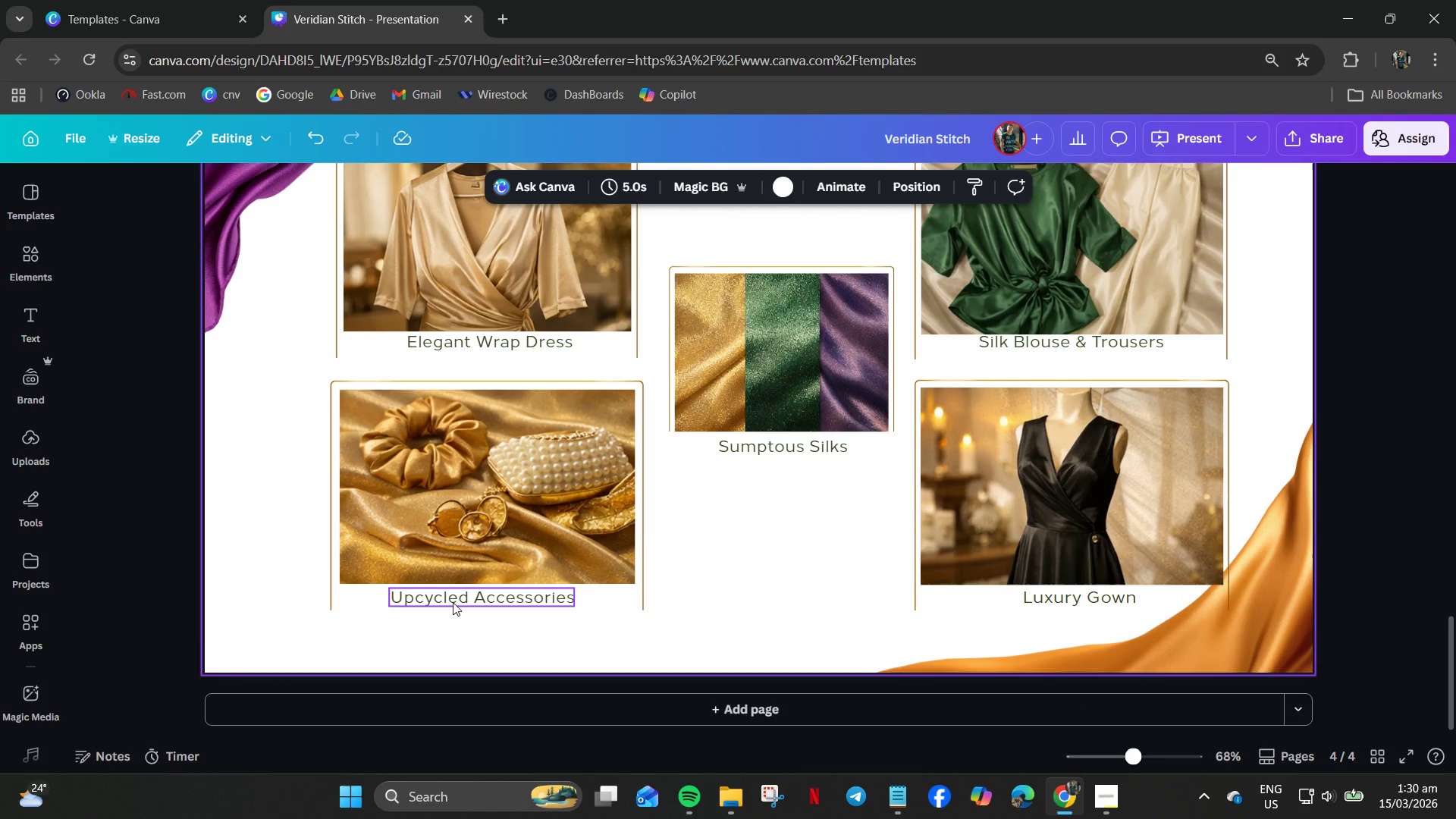 
scroll: coordinate [965, 372], scroll_direction: up, amount: 10.0
 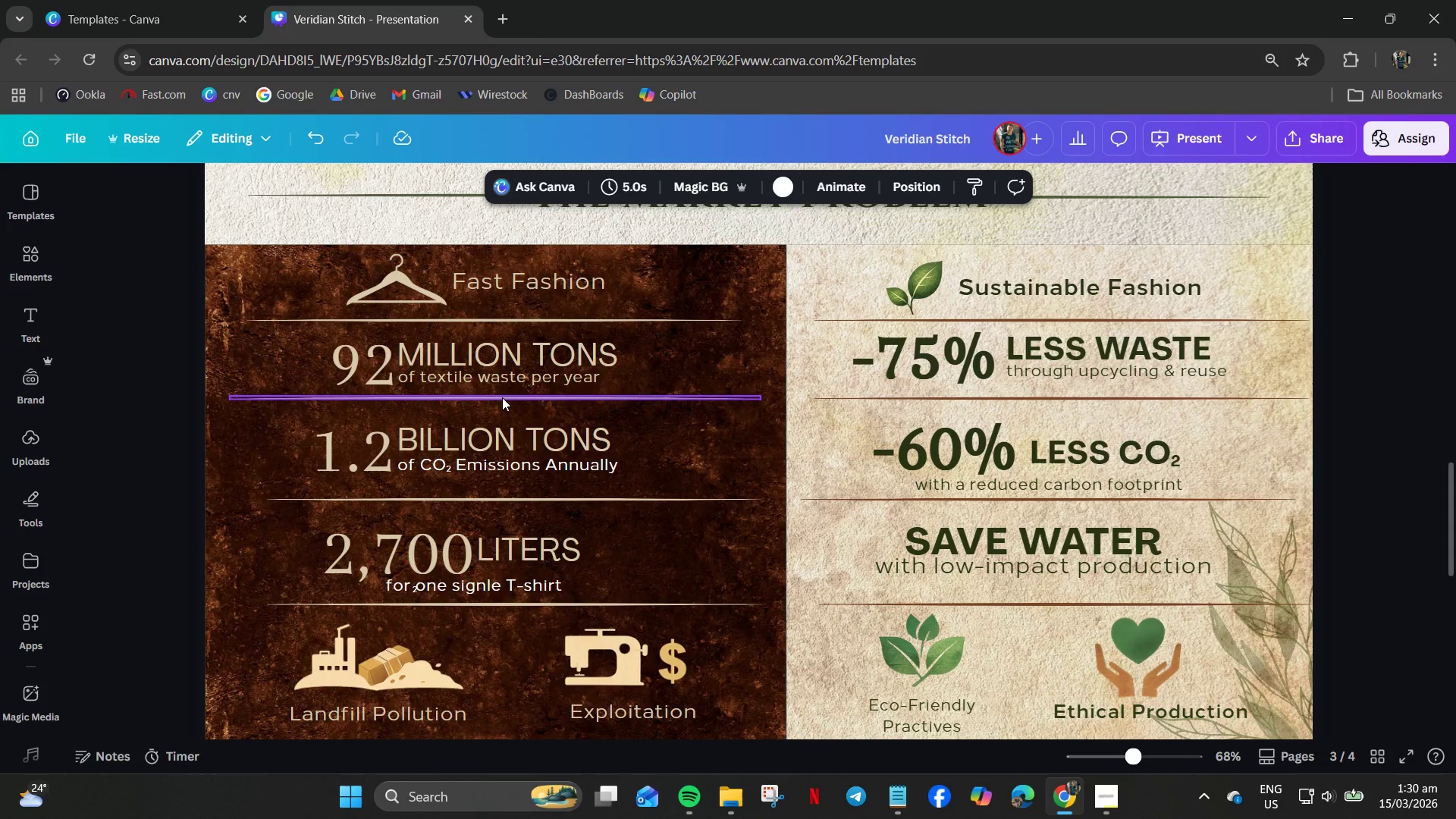 
left_click([502, 399])
 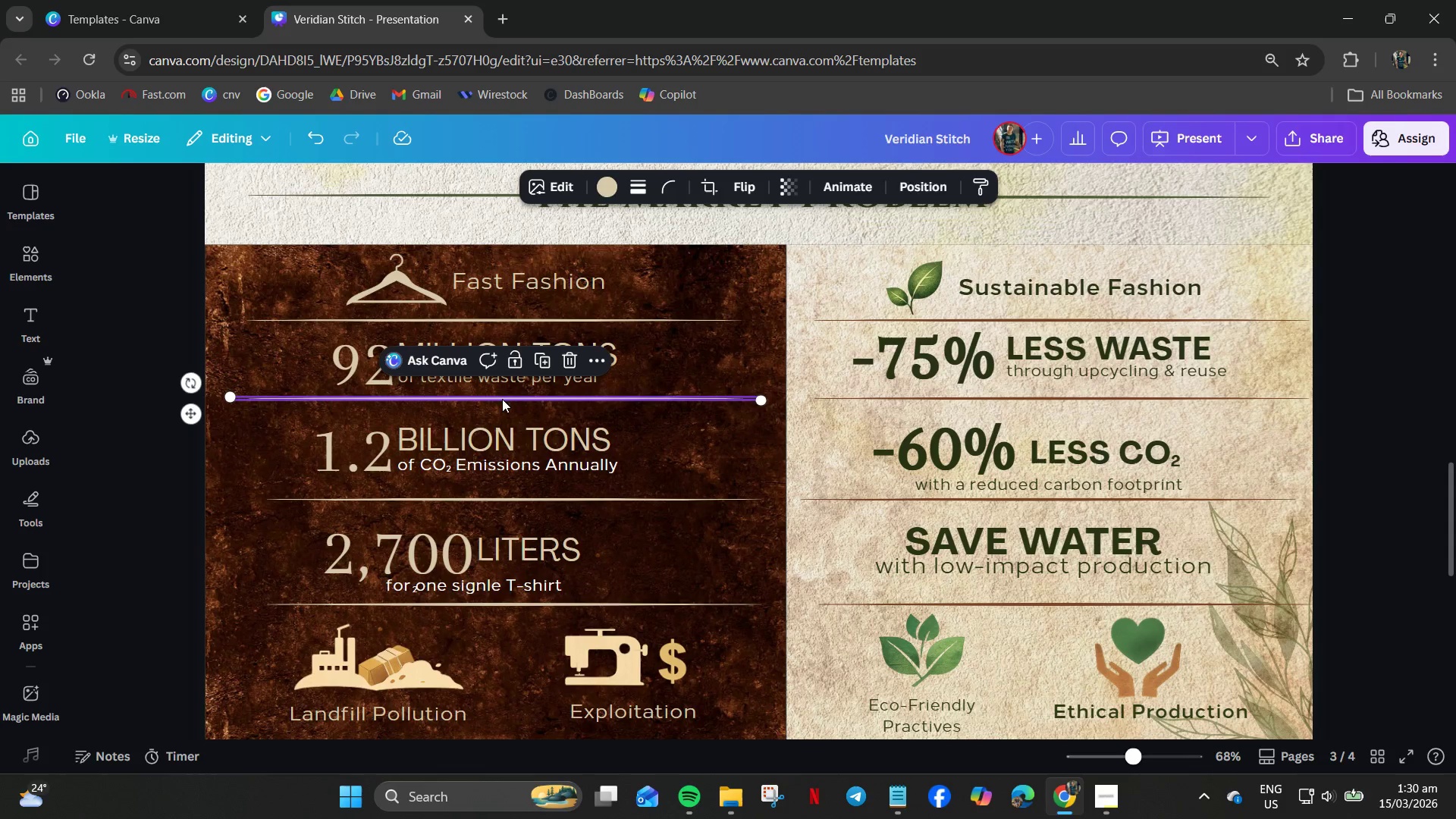 
key(Control+C)
 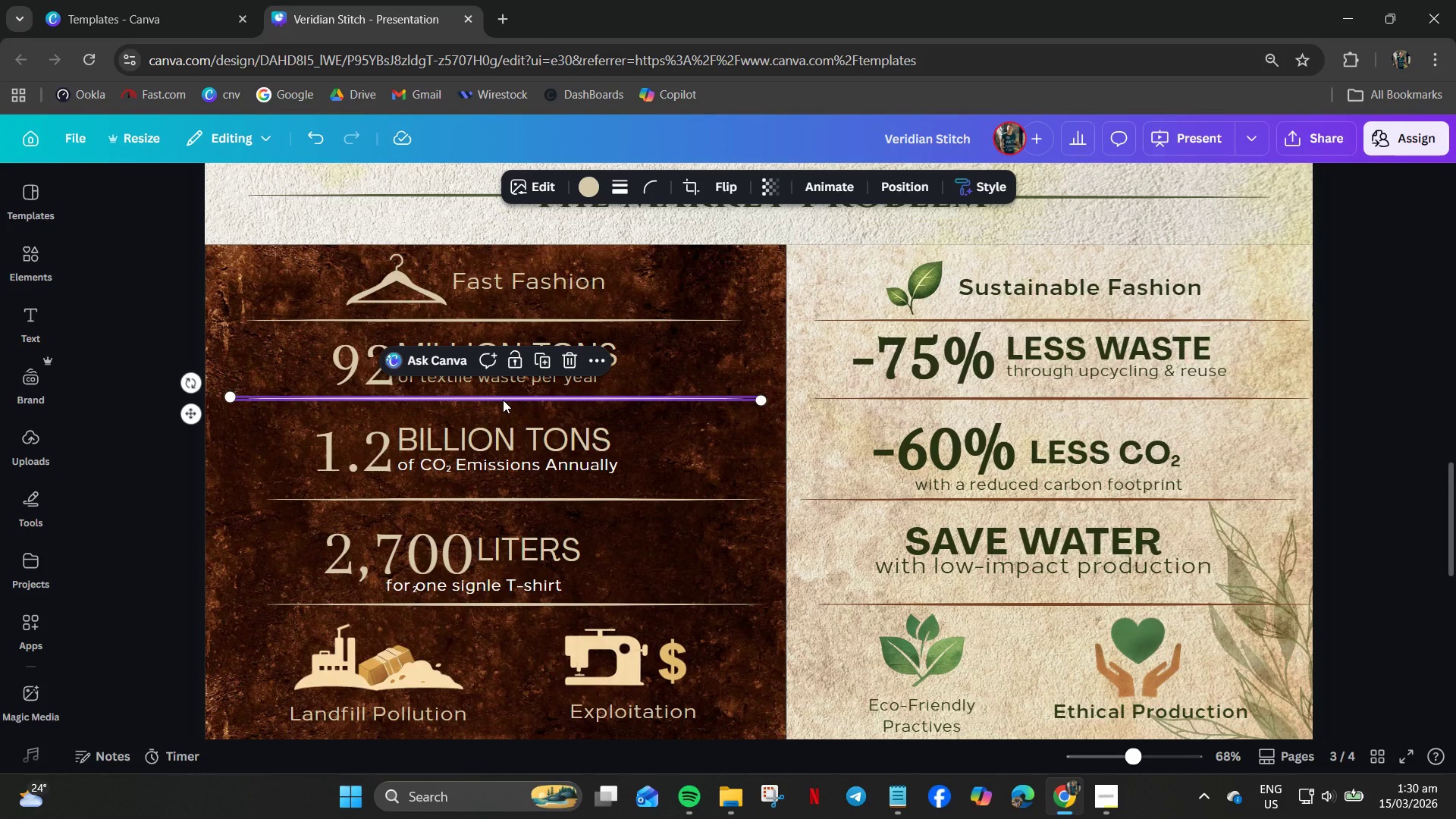 
key(Control+Z)
 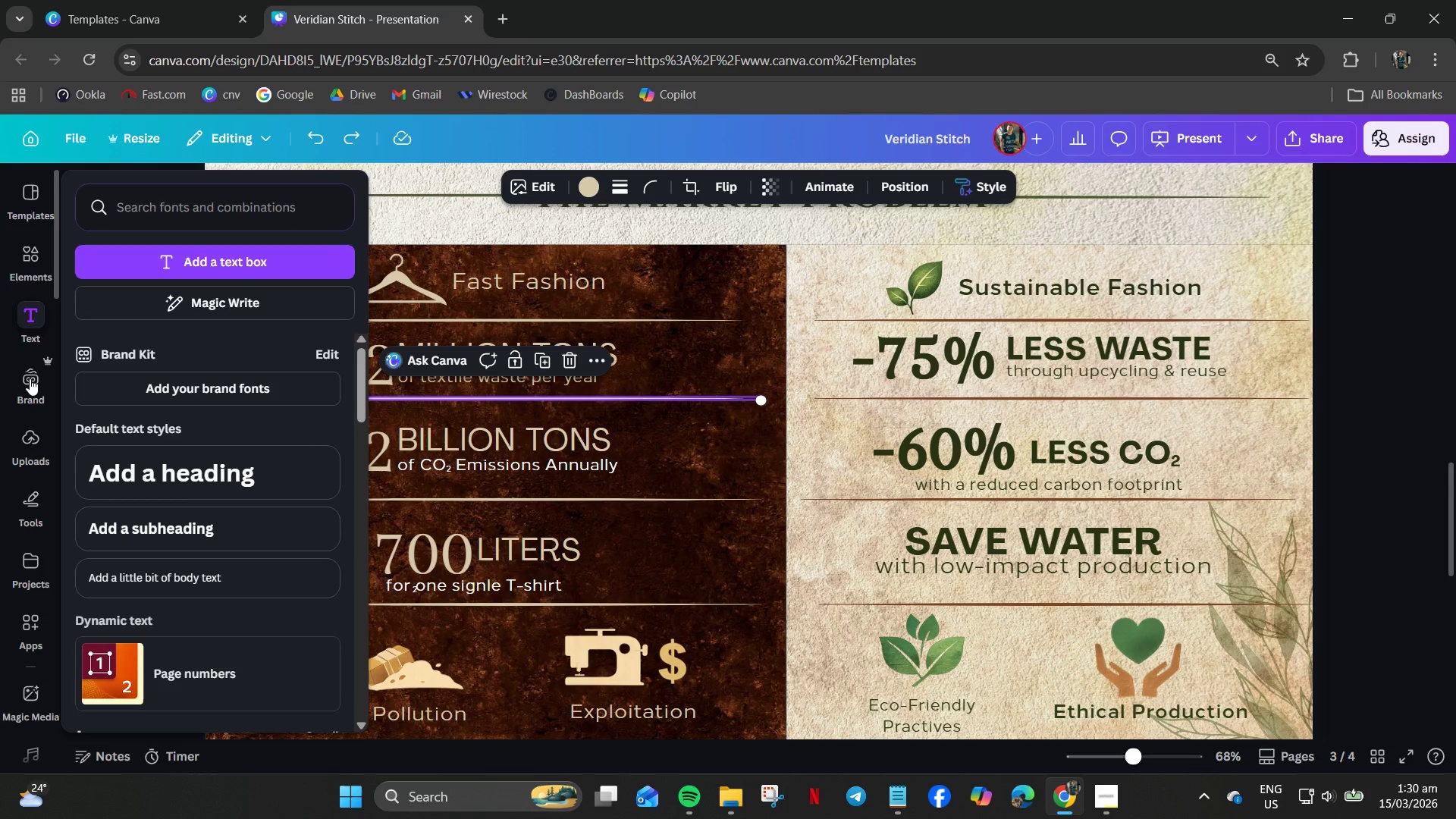 
scroll: coordinate [838, 628], scroll_direction: down, amount: 9.0
 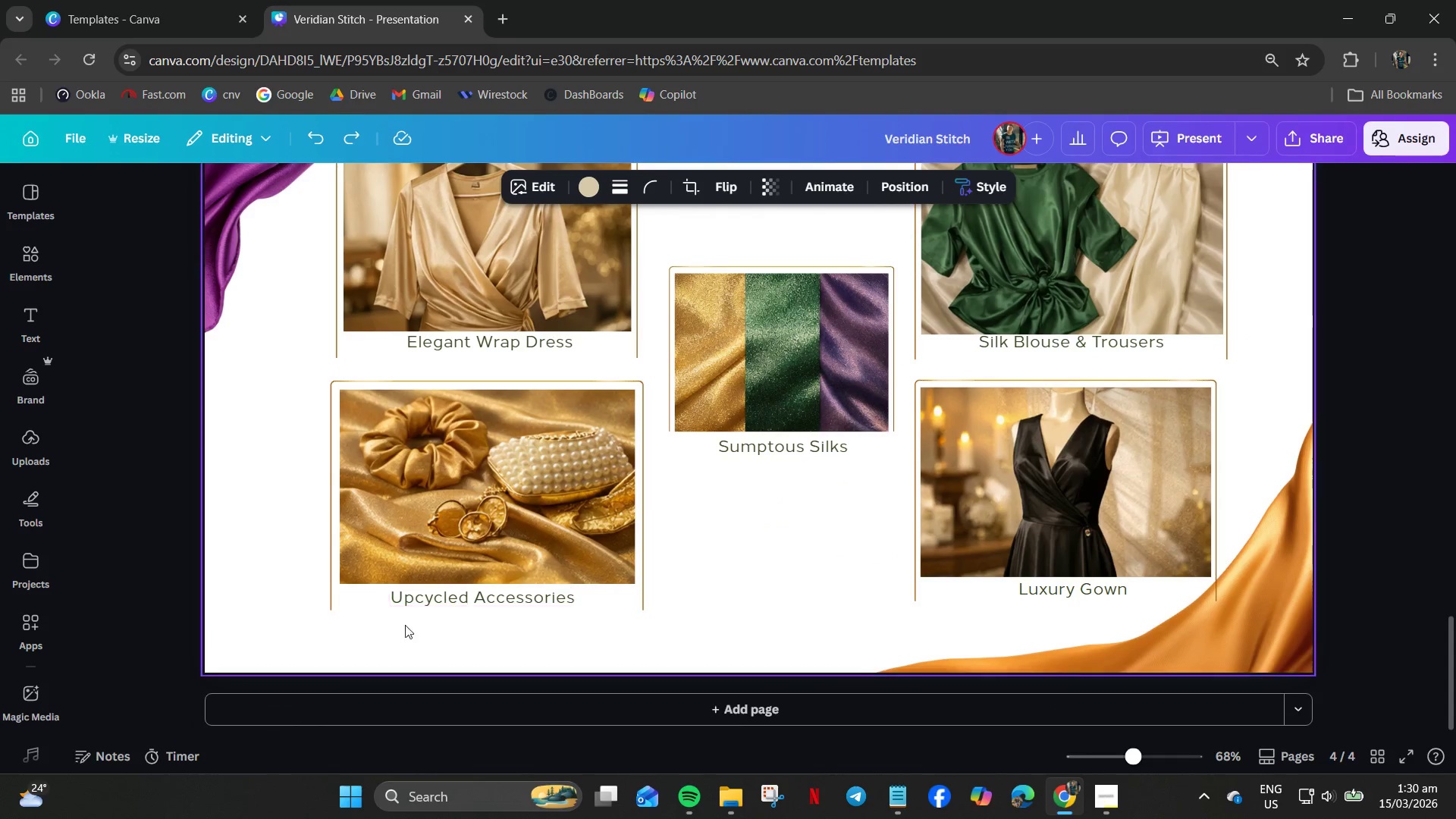 
left_click([391, 628])
 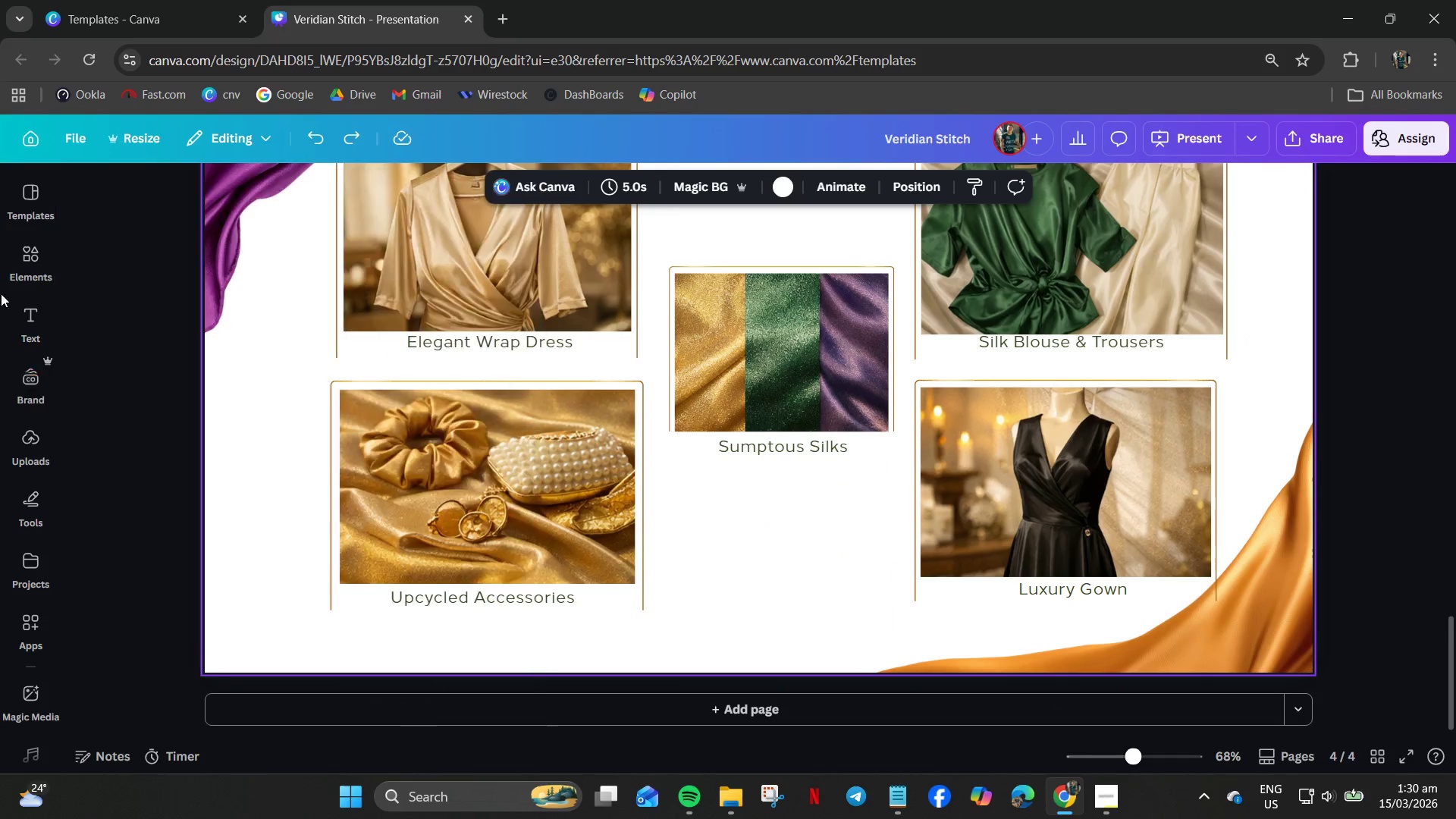 
left_click([32, 265])
 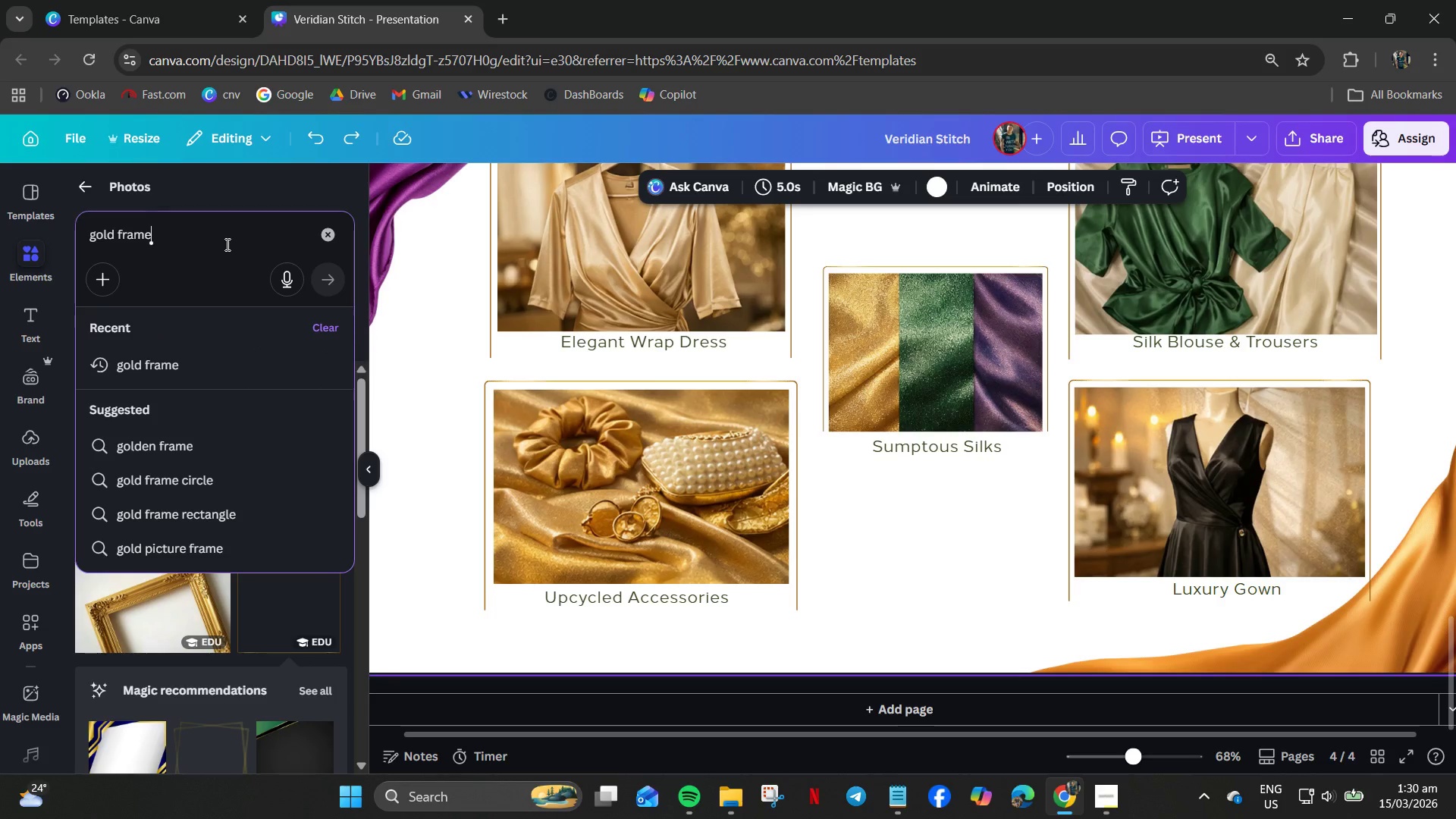 
key(Control+A)
 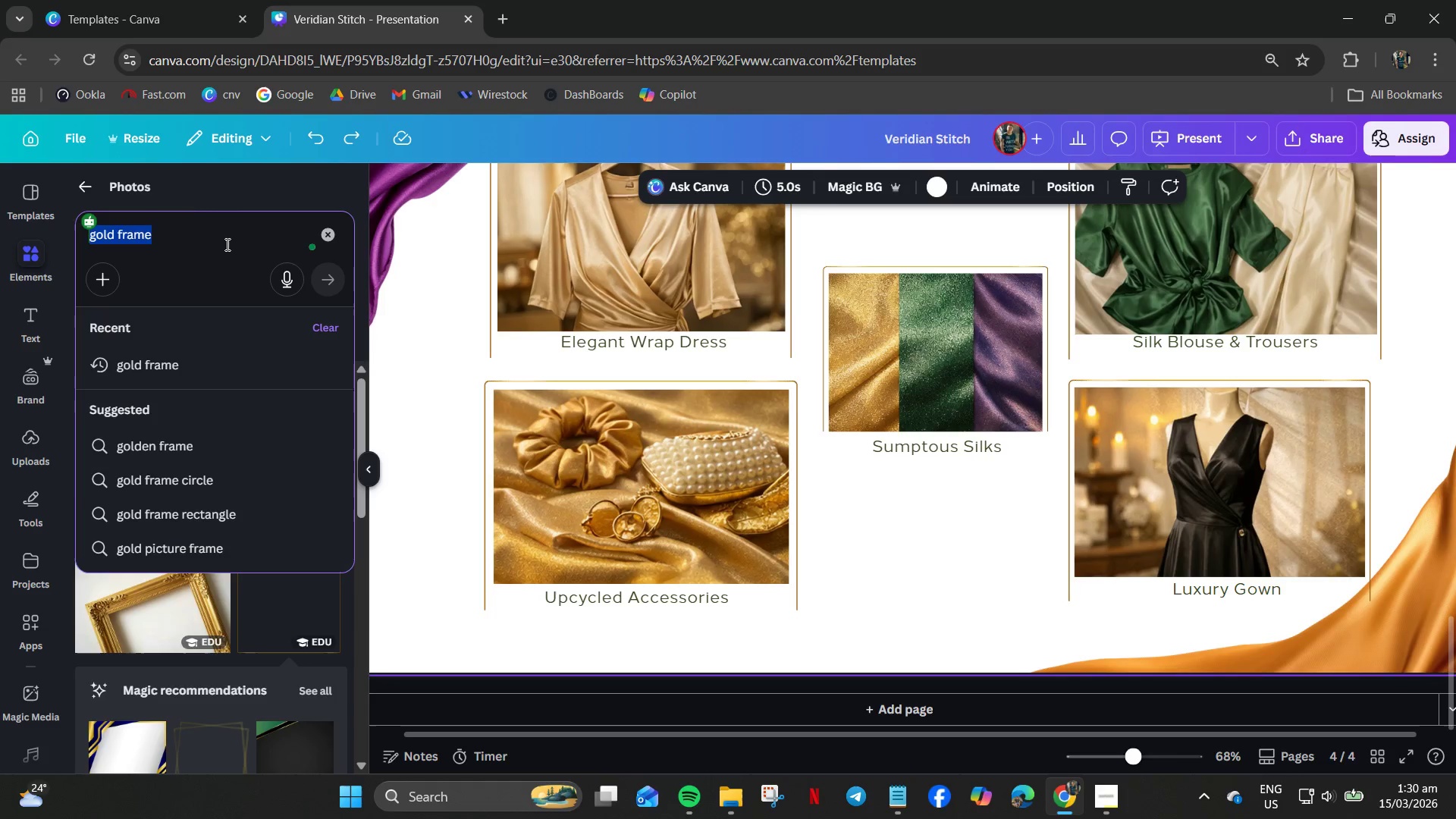 
type(lai)
key(Backspace)
key(Backspace)
key(Backspace)
type(straight line)
 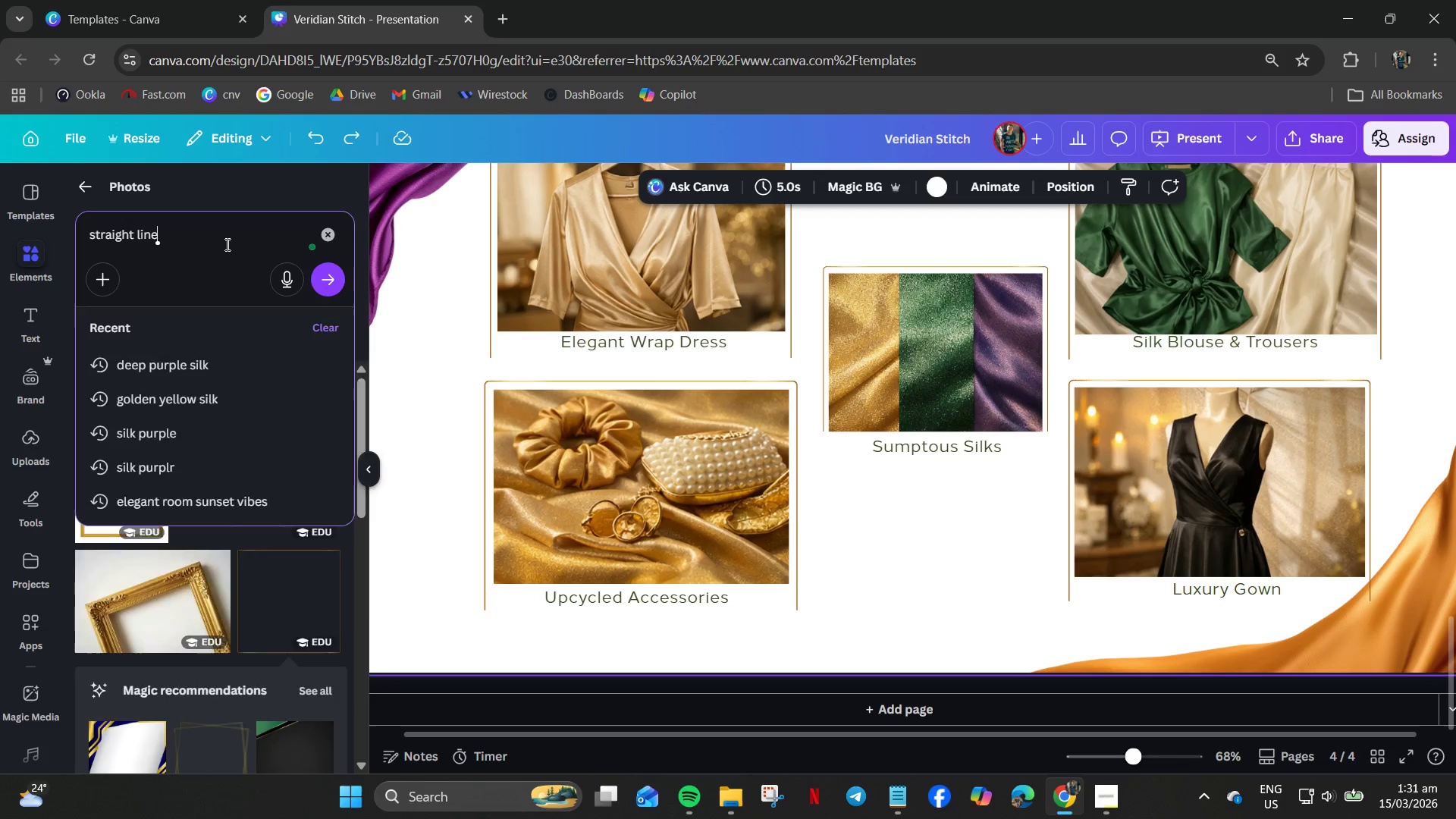 
key(Enter)
 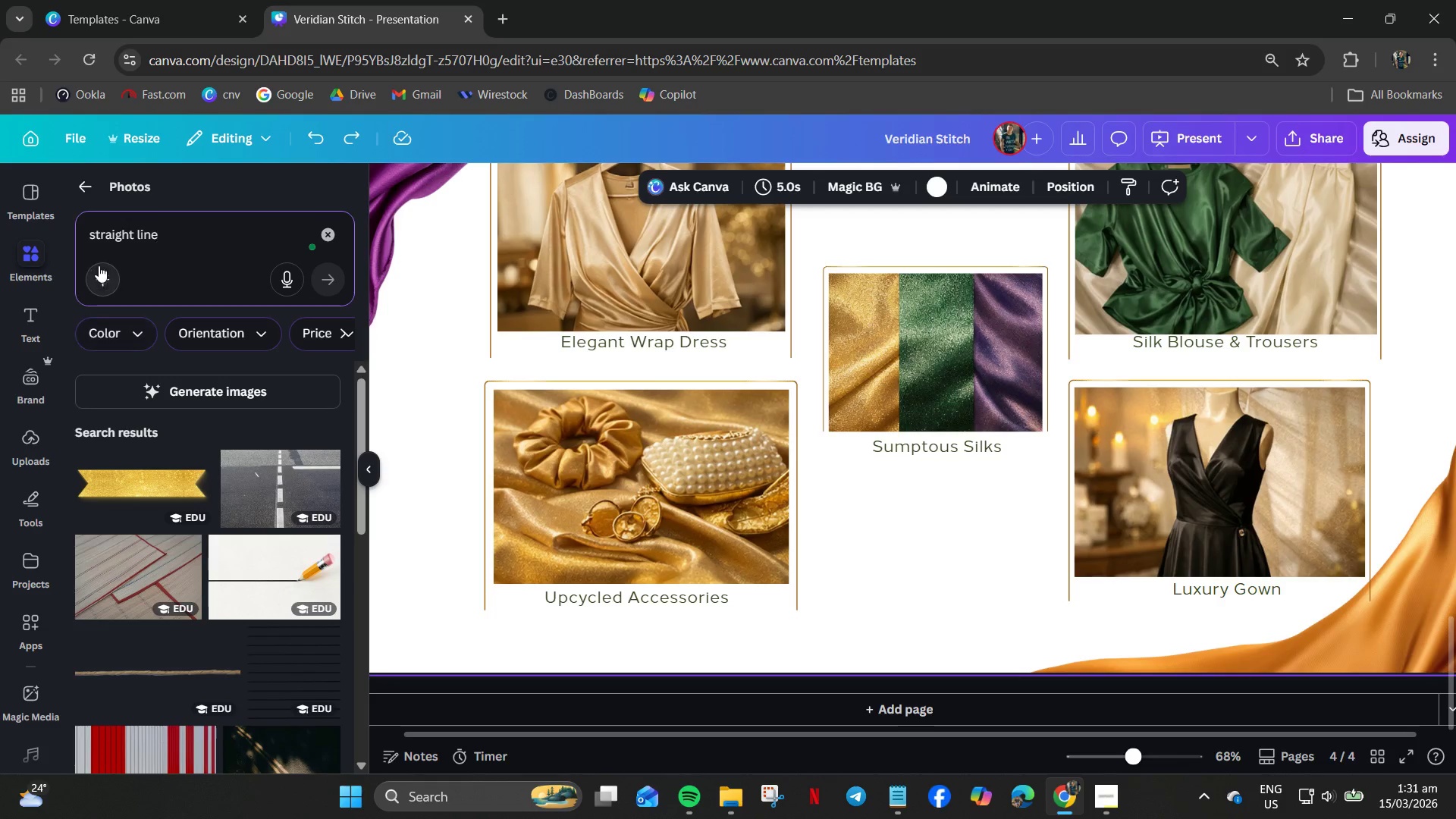 
left_click([330, 243])
 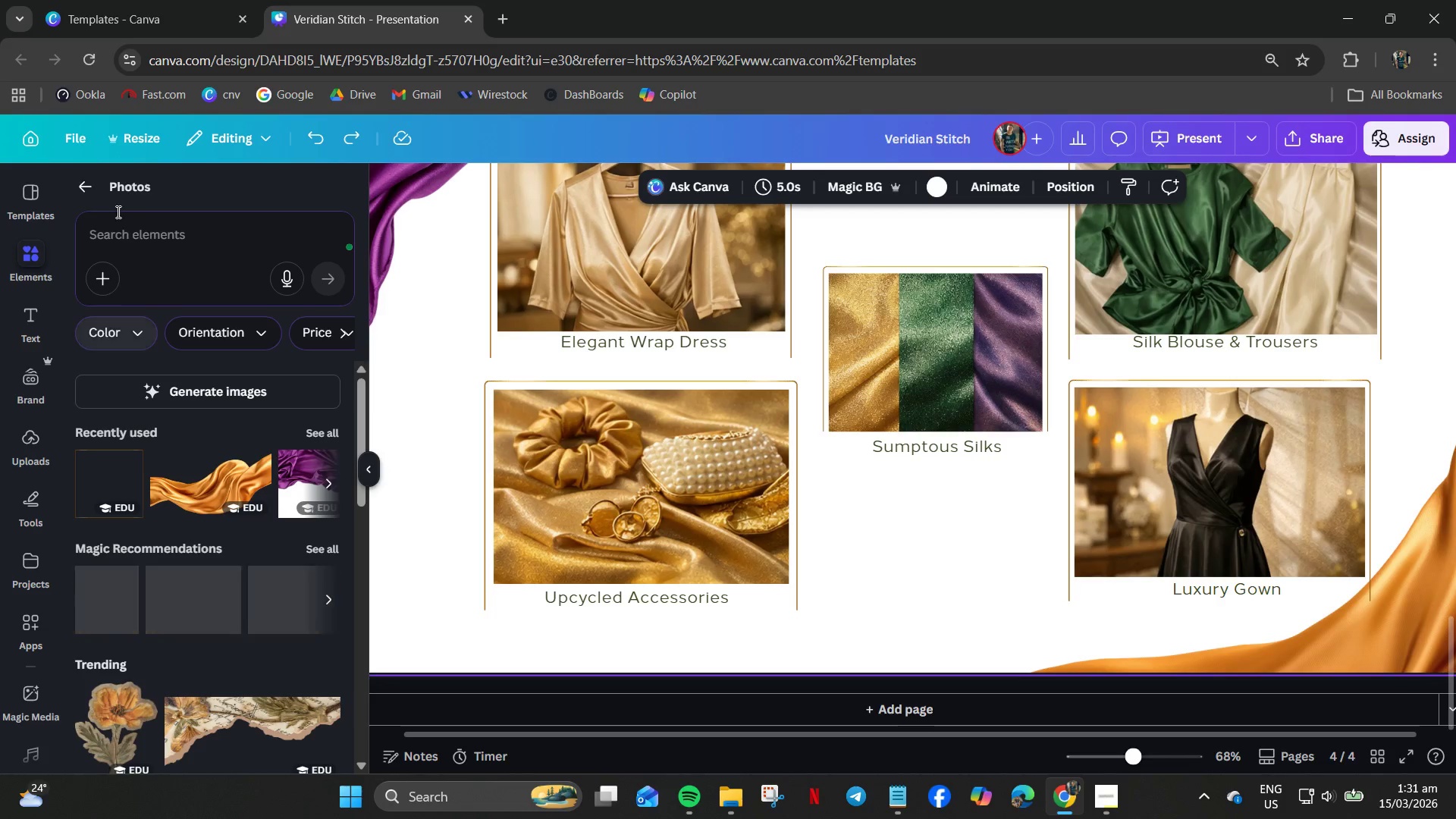 
left_click([79, 190])
 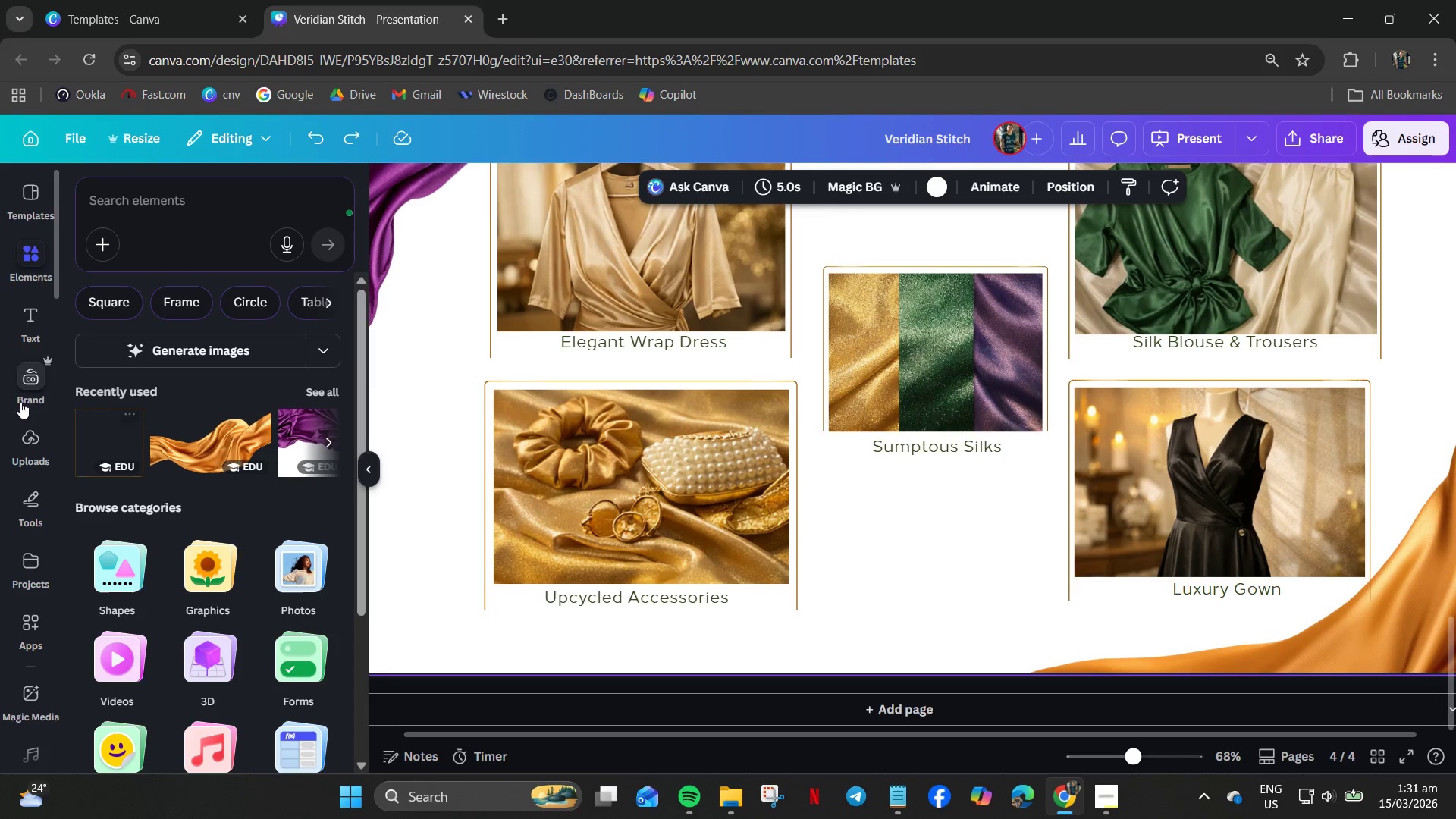 
left_click_drag(start_coordinate=[133, 567], to_coordinate=[176, 561])
 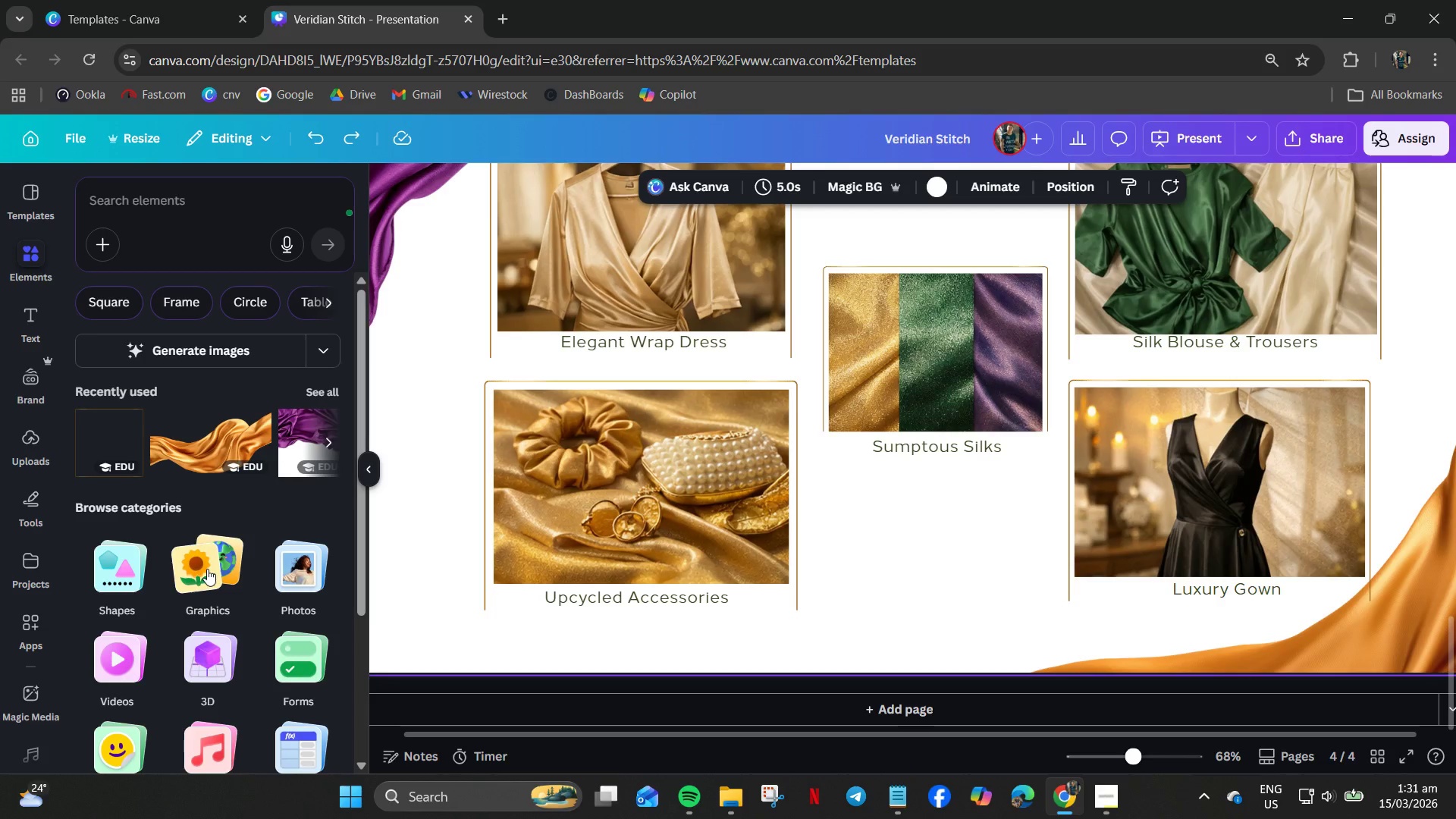 
left_click([207, 569])
 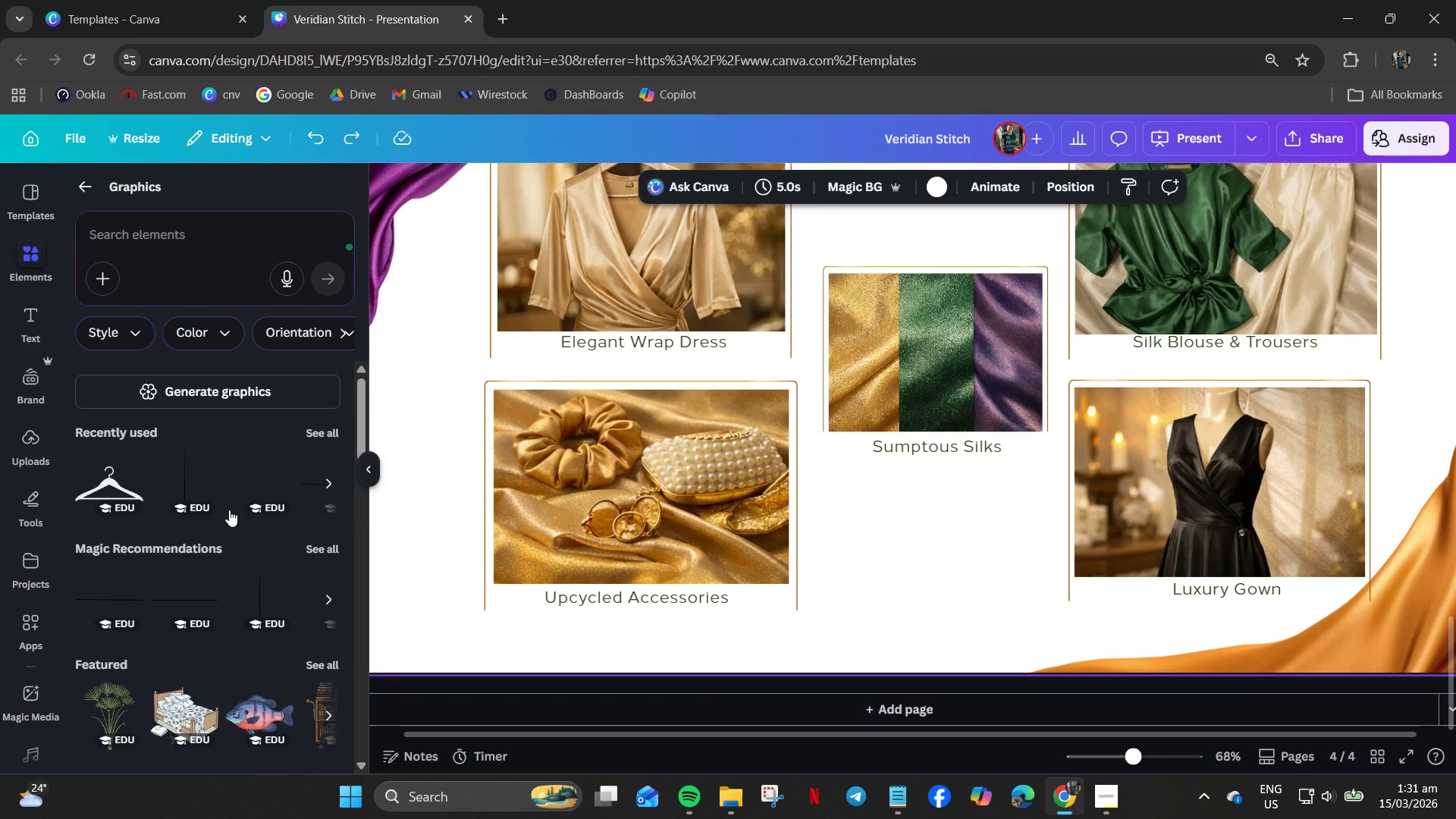 
left_click([244, 482])
 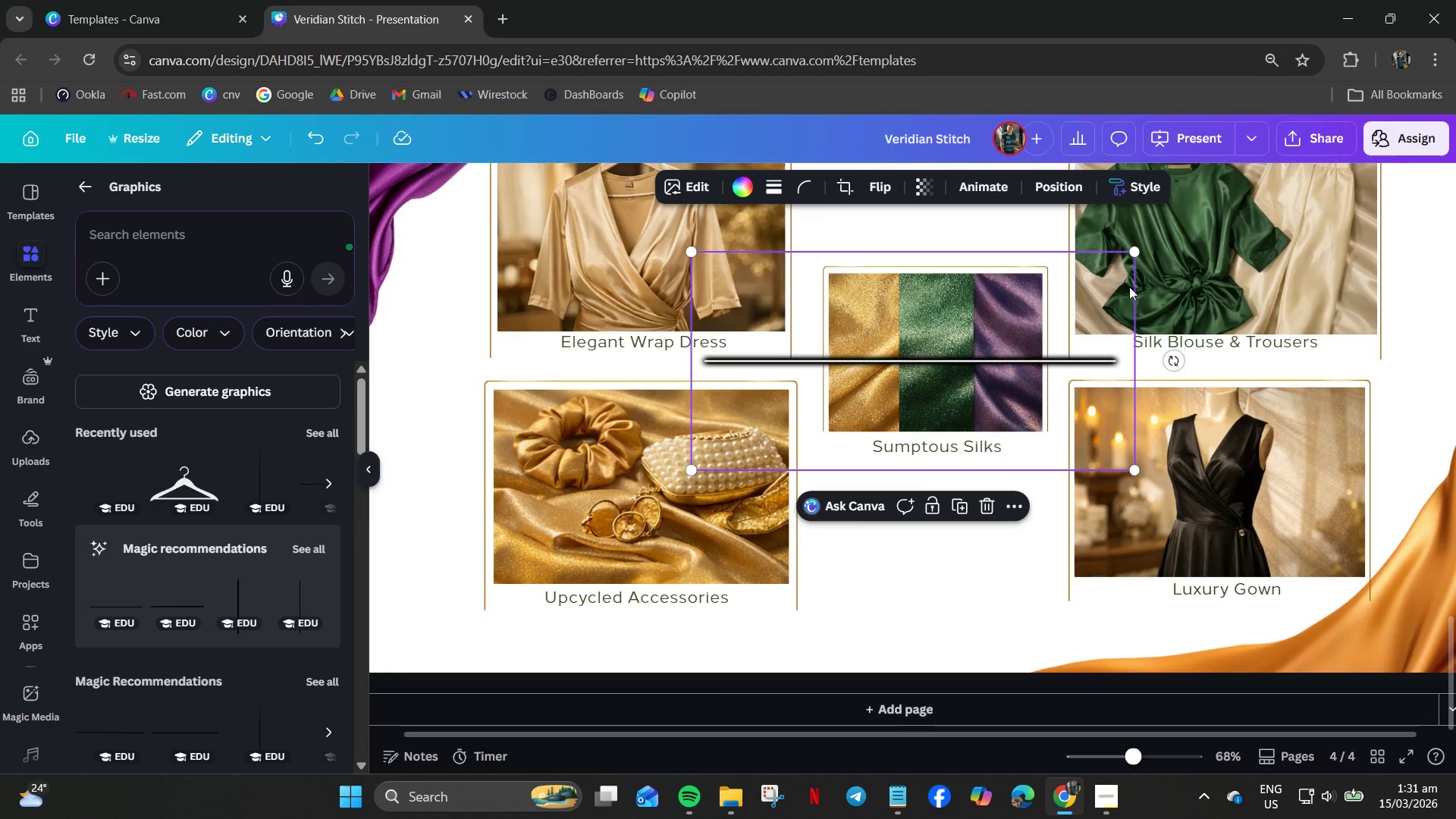 
left_click_drag(start_coordinate=[1137, 253], to_coordinate=[839, 372])
 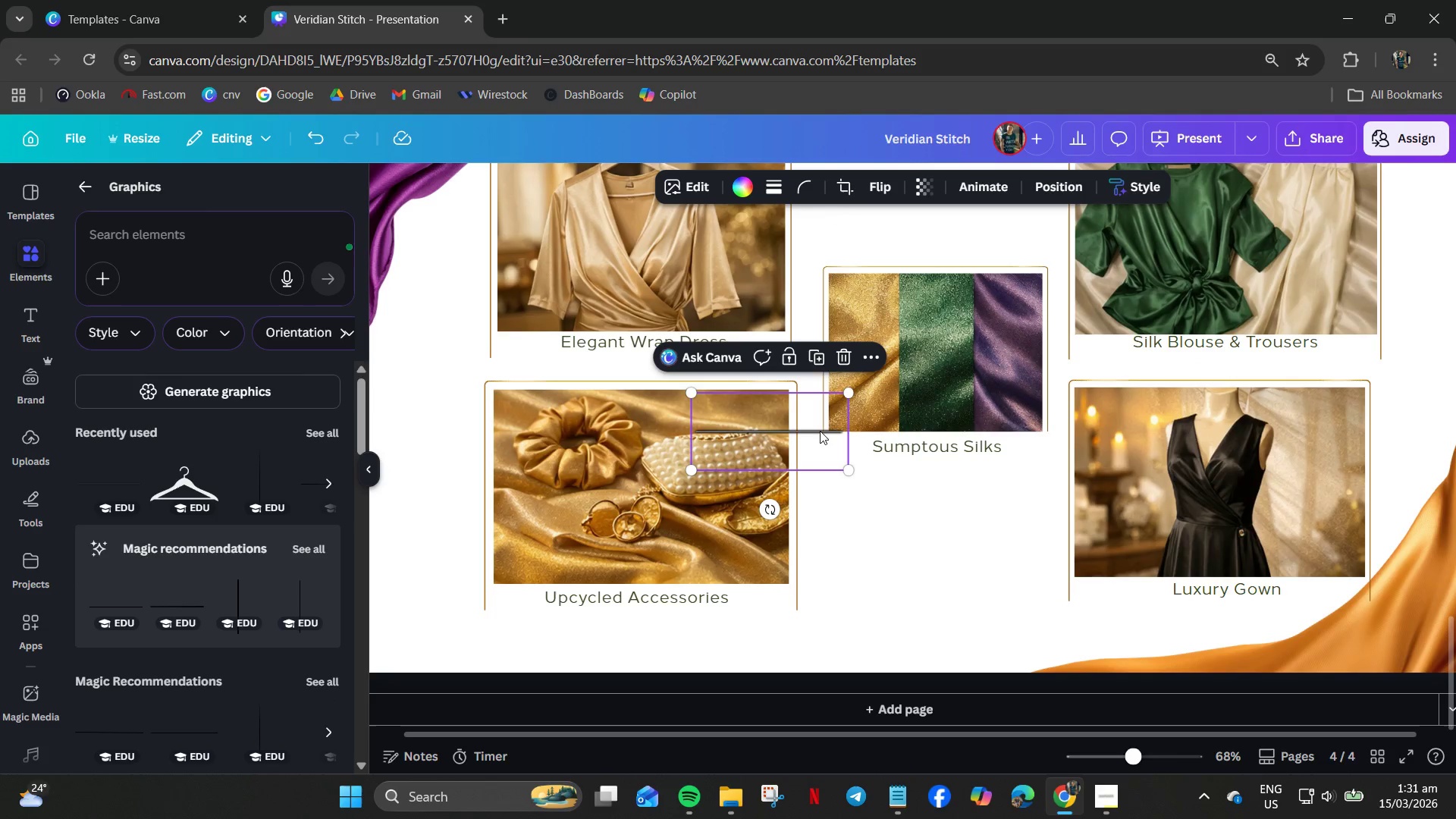 
left_click_drag(start_coordinate=[820, 431], to_coordinate=[682, 356])
 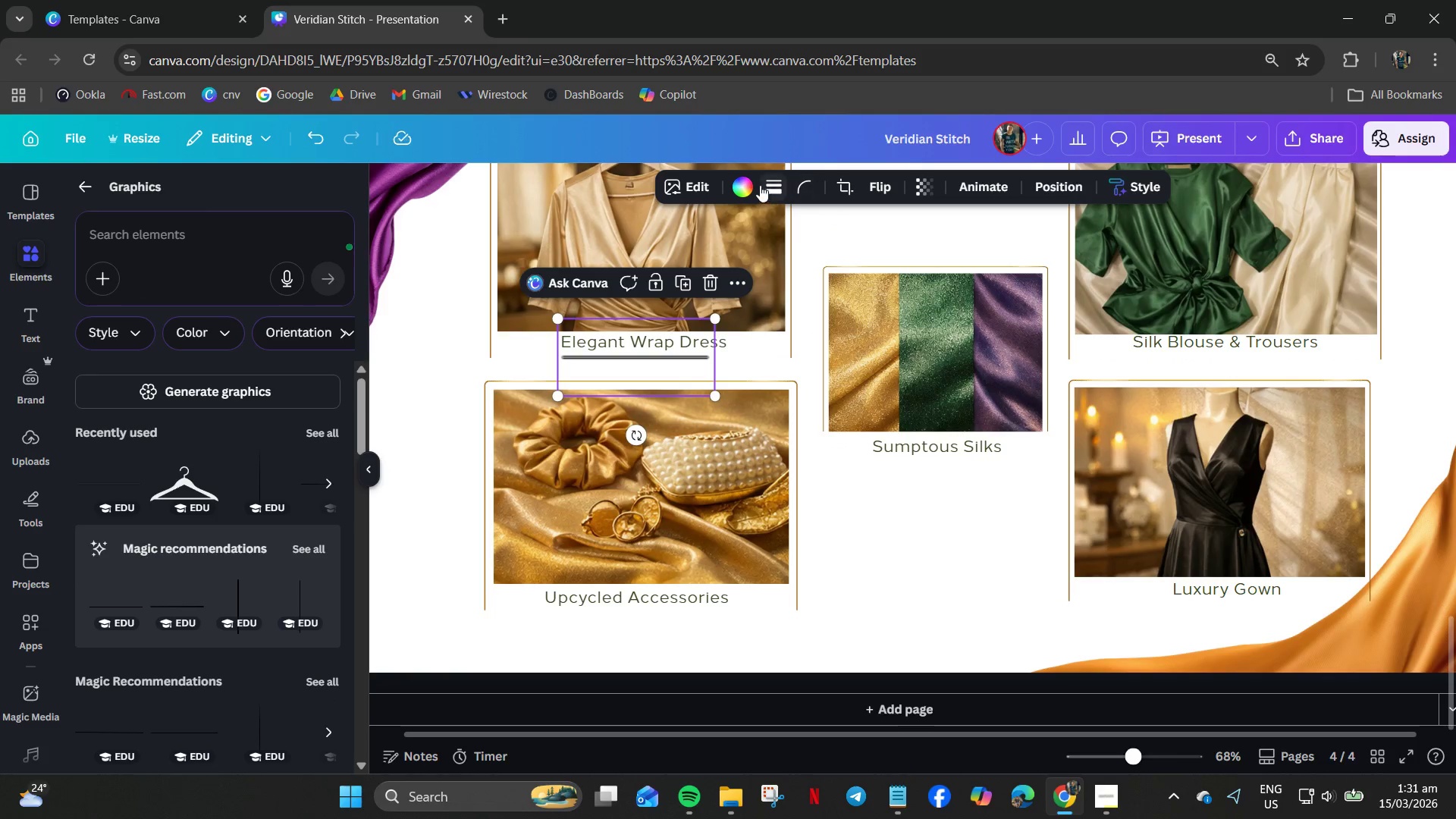 
left_click([748, 184])
 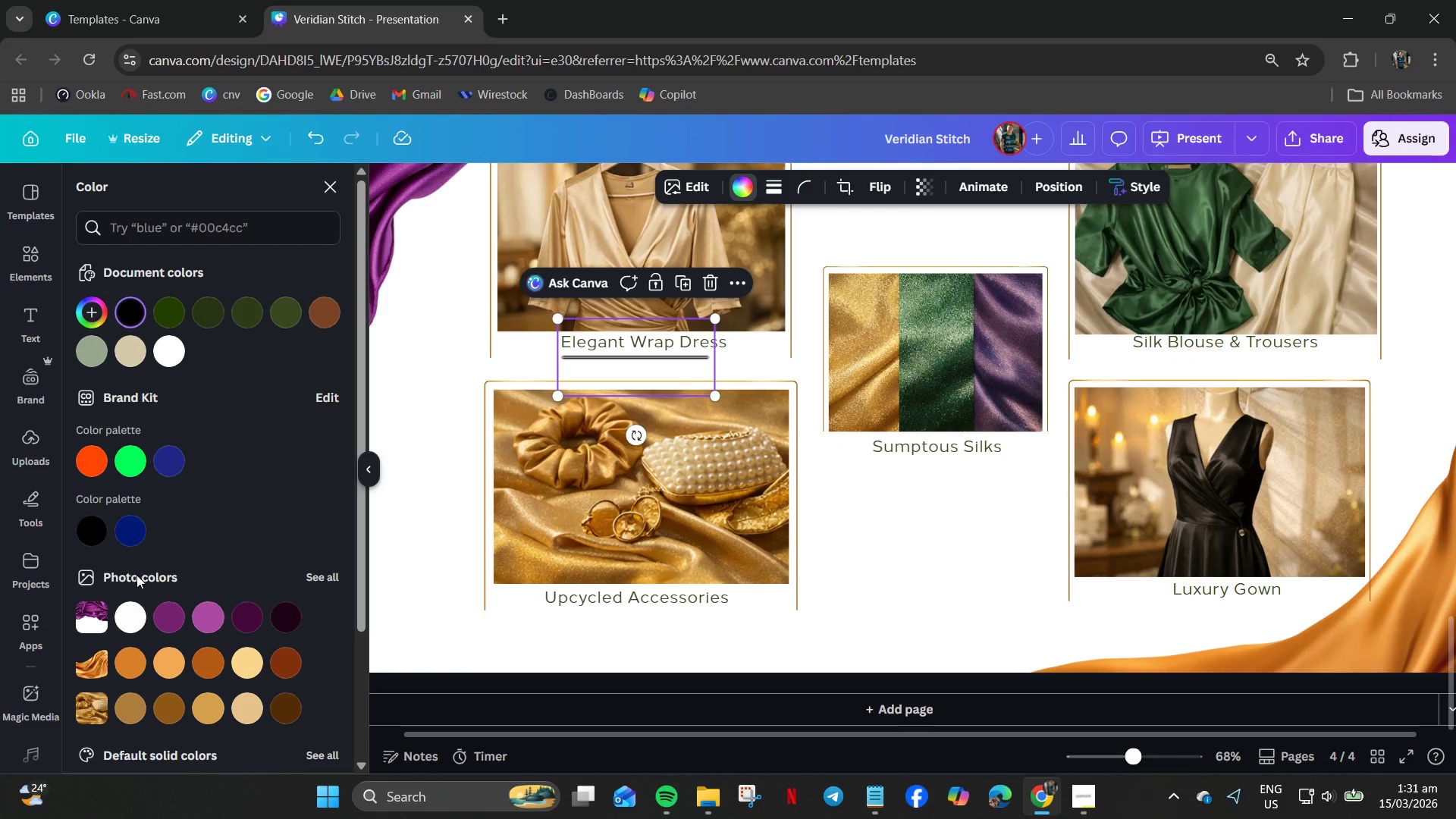 
scroll: coordinate [155, 645], scroll_direction: down, amount: 5.0
 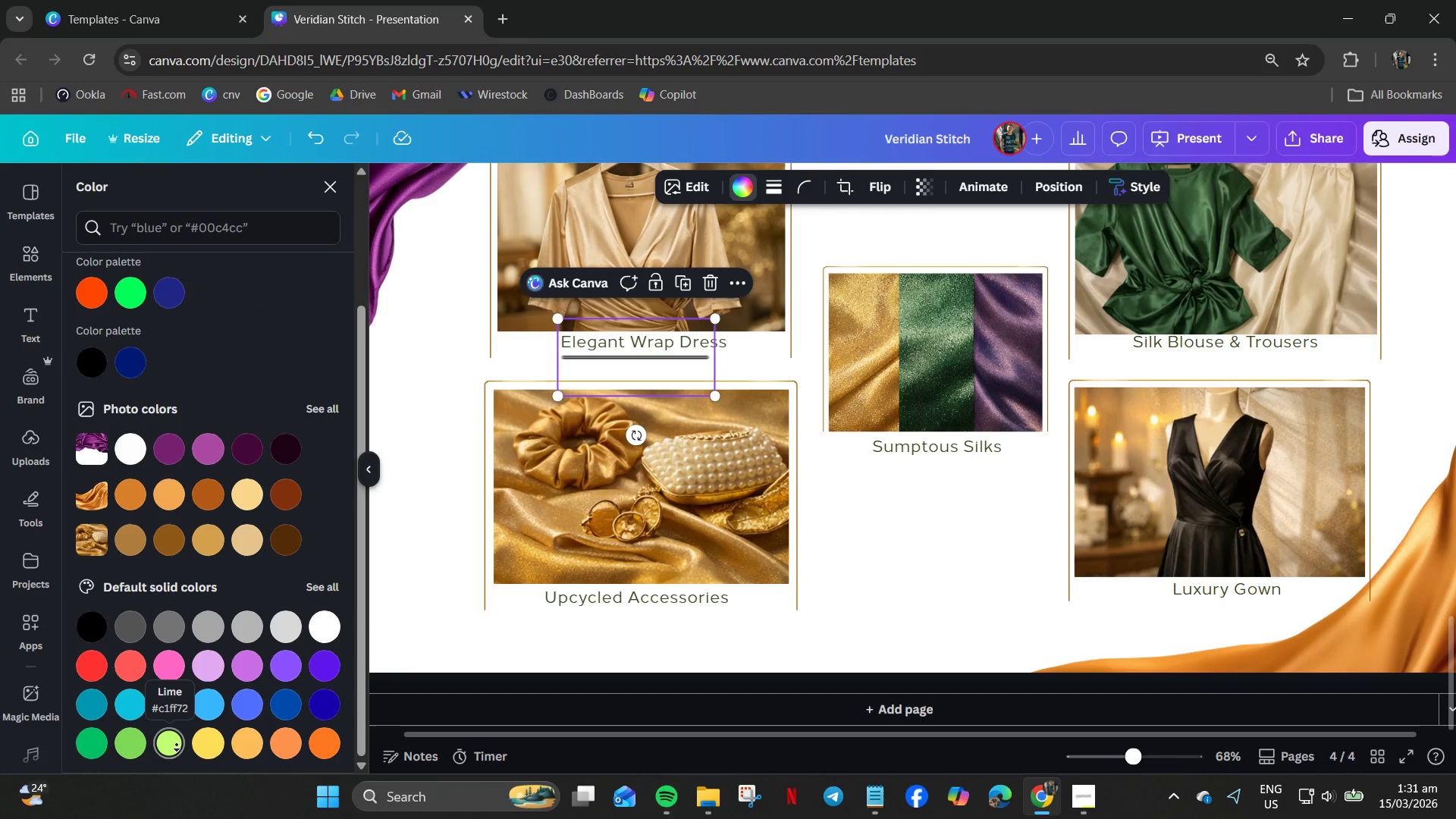 
left_click([212, 748])
 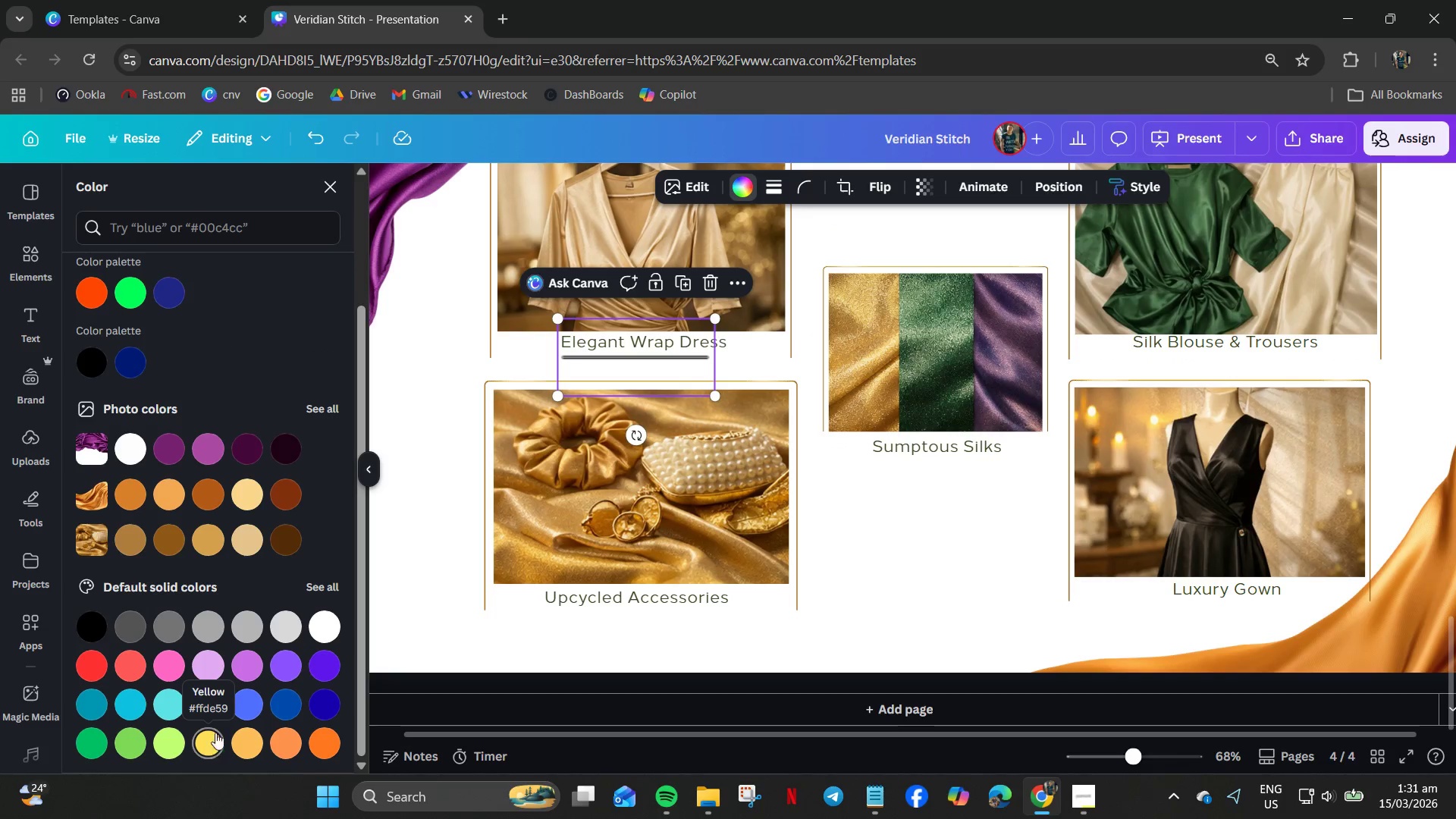 
scroll: coordinate [216, 720], scroll_direction: down, amount: 5.0
 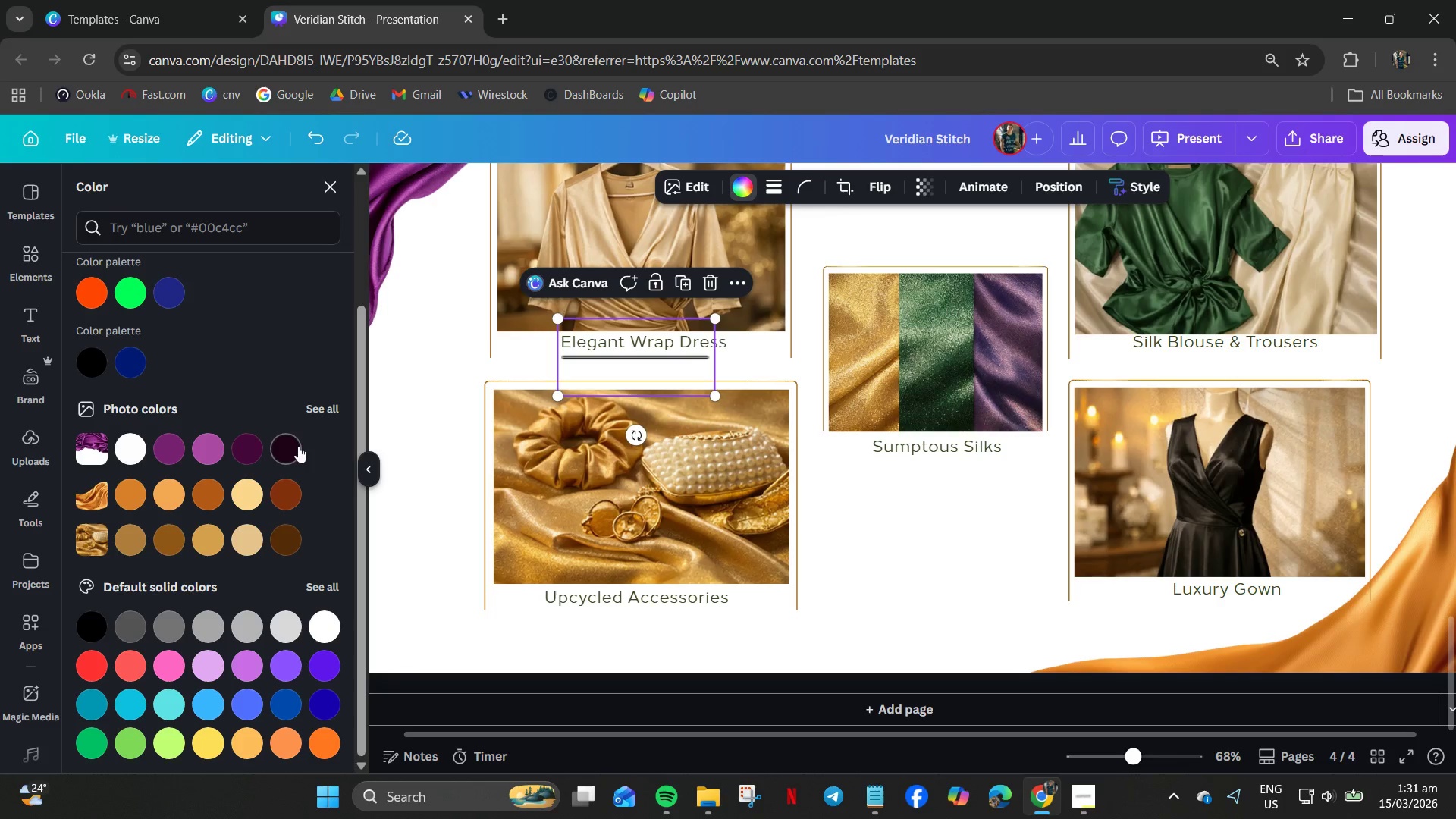 
left_click([322, 411])
 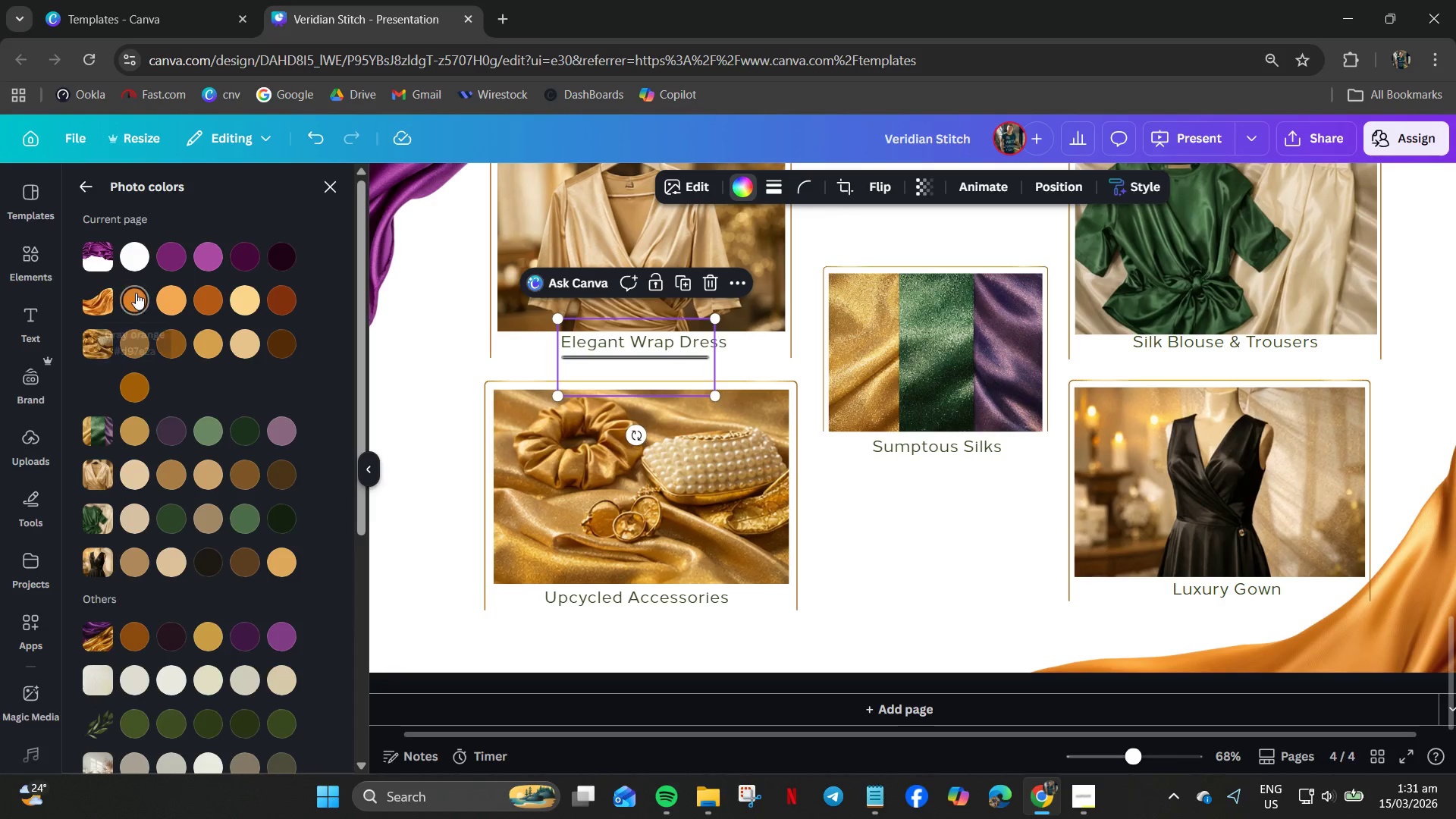 
left_click([174, 300])
 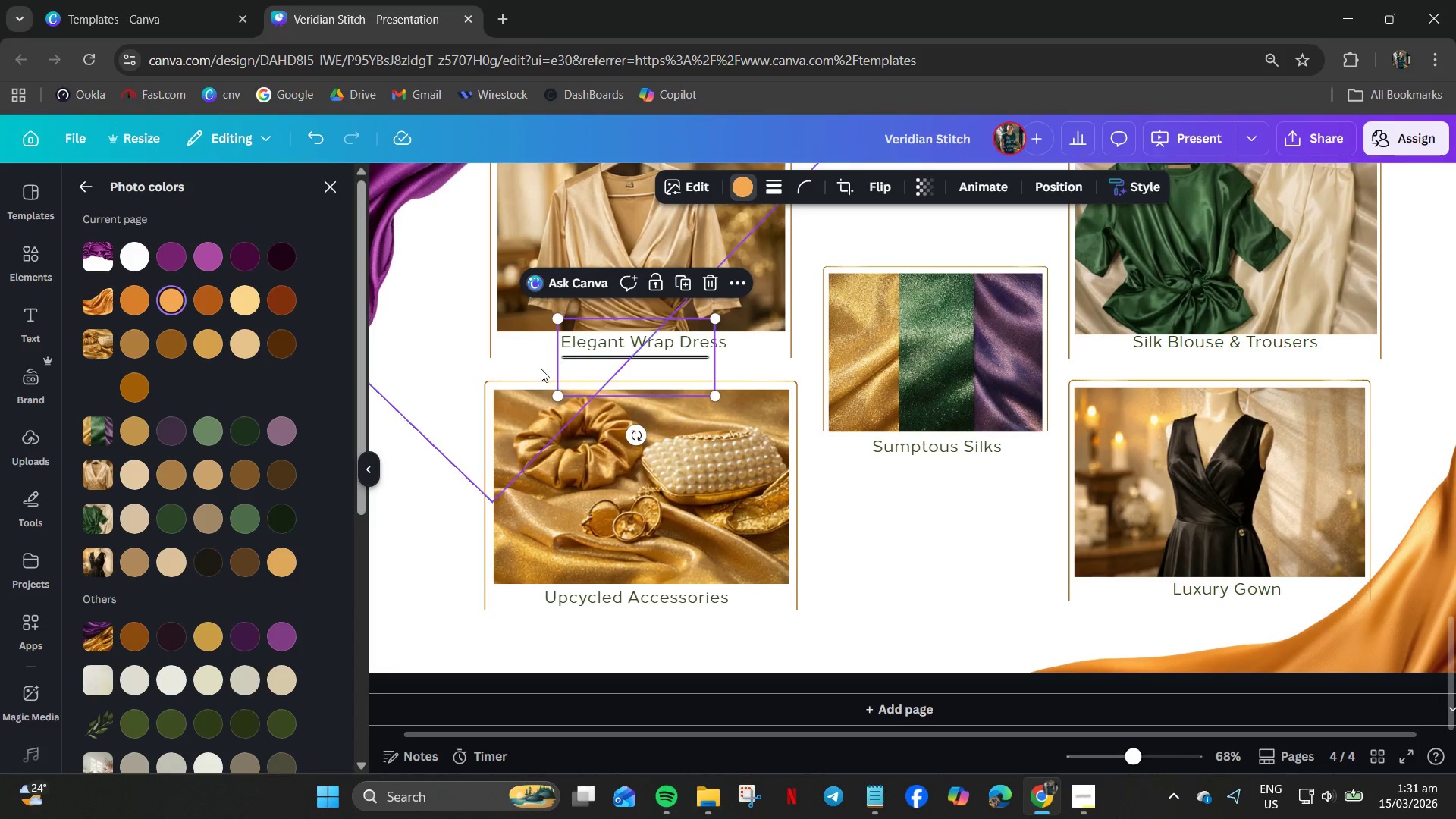 
left_click([607, 358])
 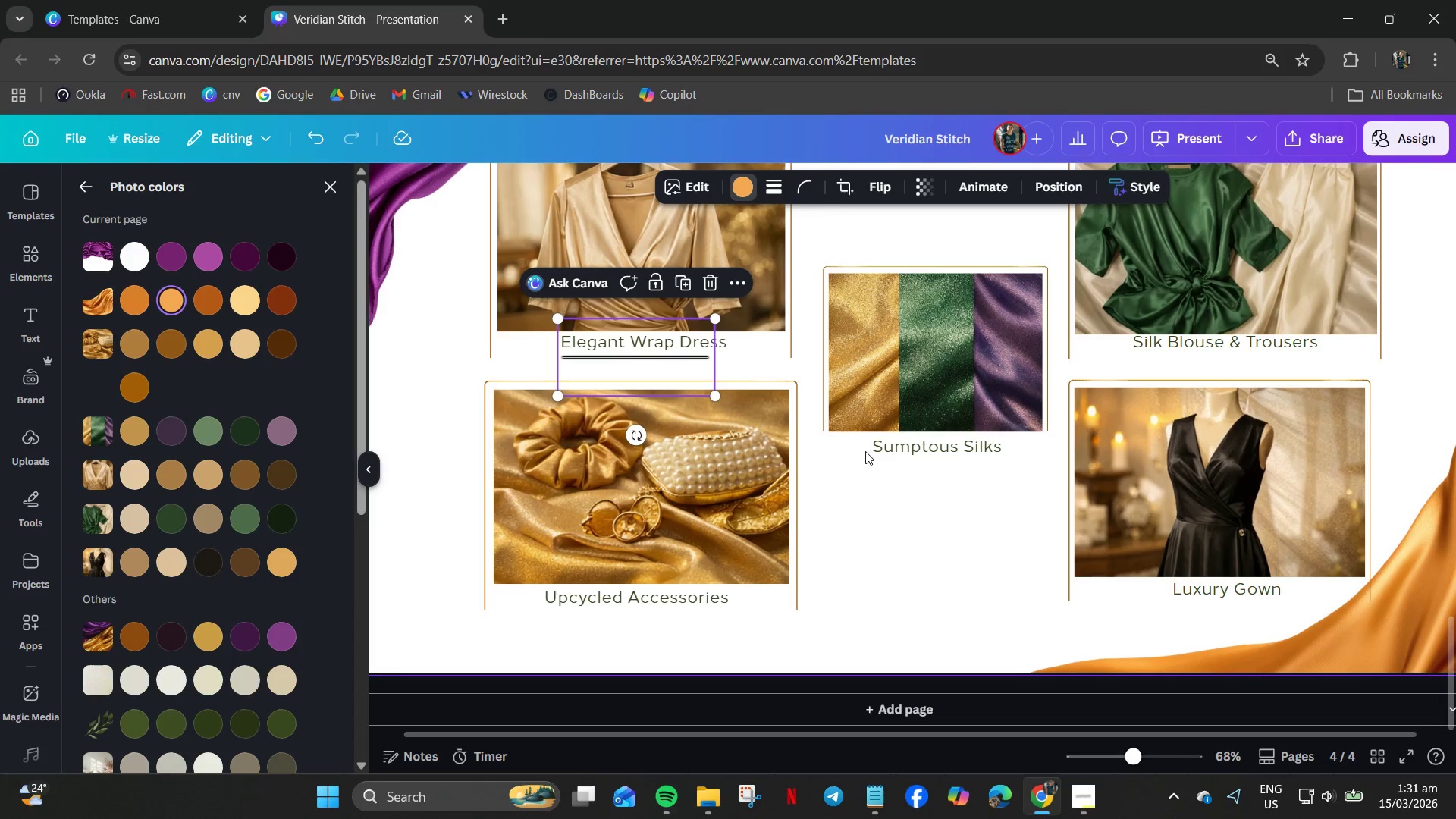 
left_click([873, 477])
 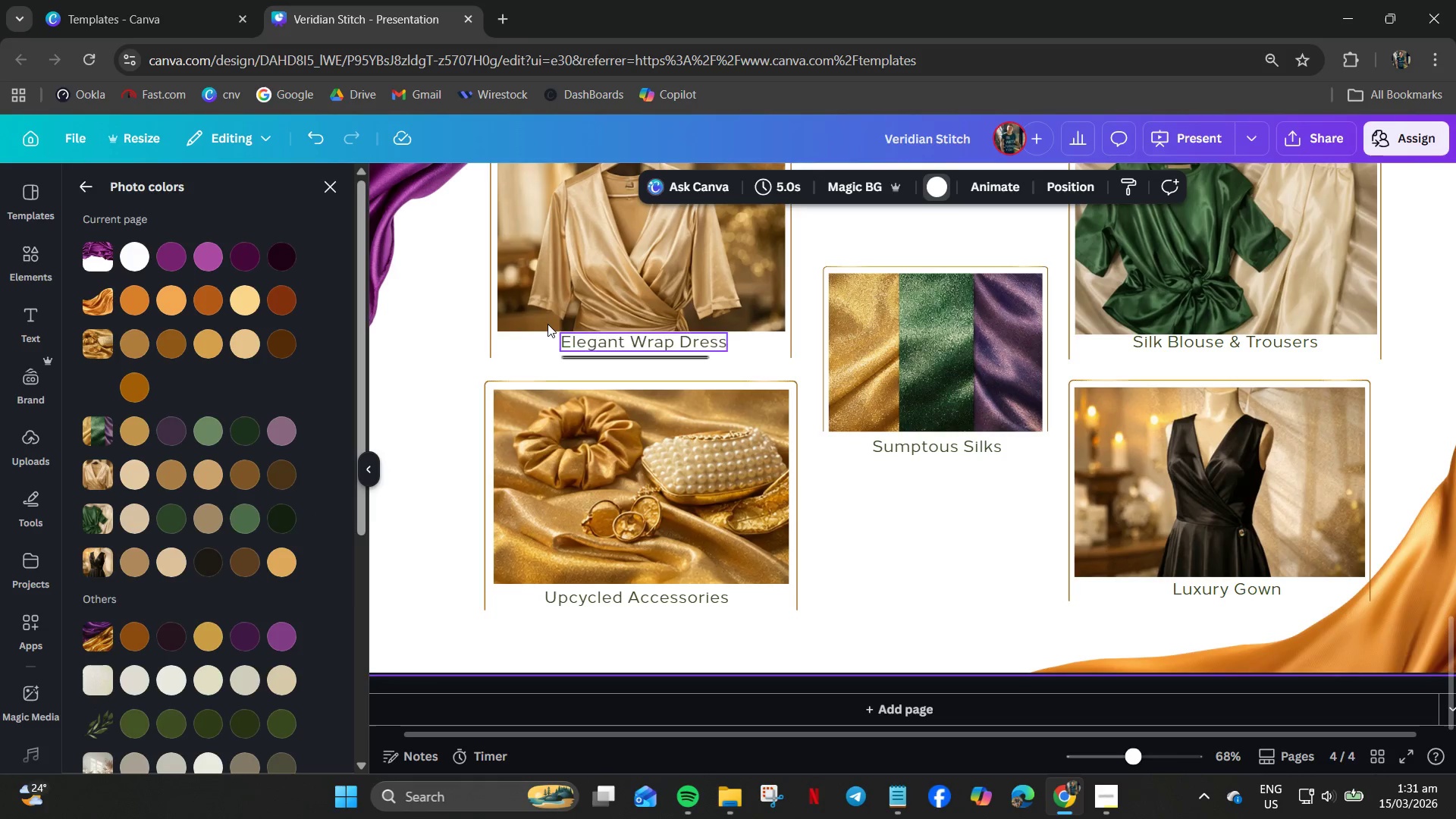 
mouse_move([636, 352])
 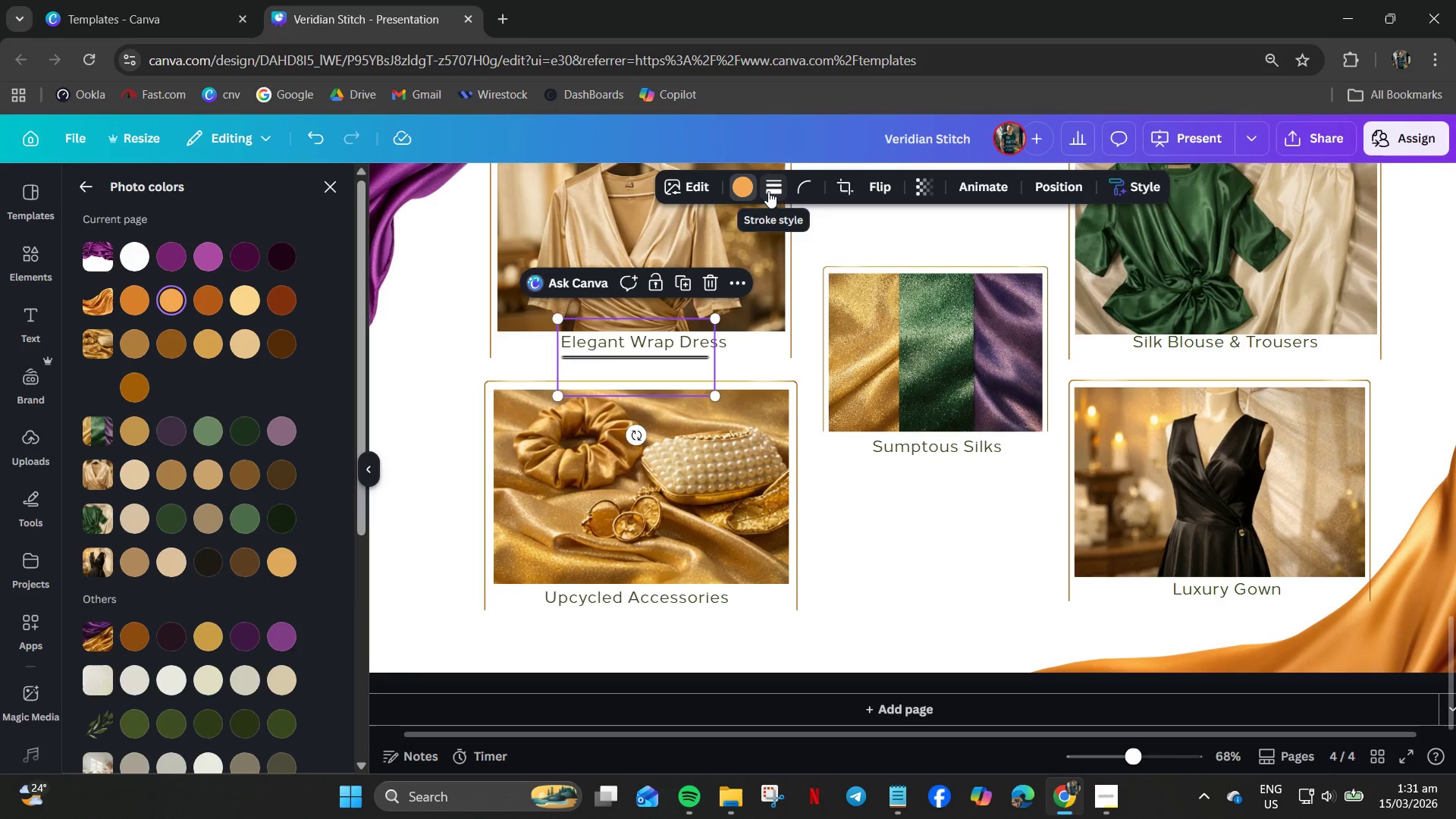 
hold_key(key=ControlLeft, duration=1.2)
scroll: coordinate [625, 360], scroll_direction: up, amount: 10.0
 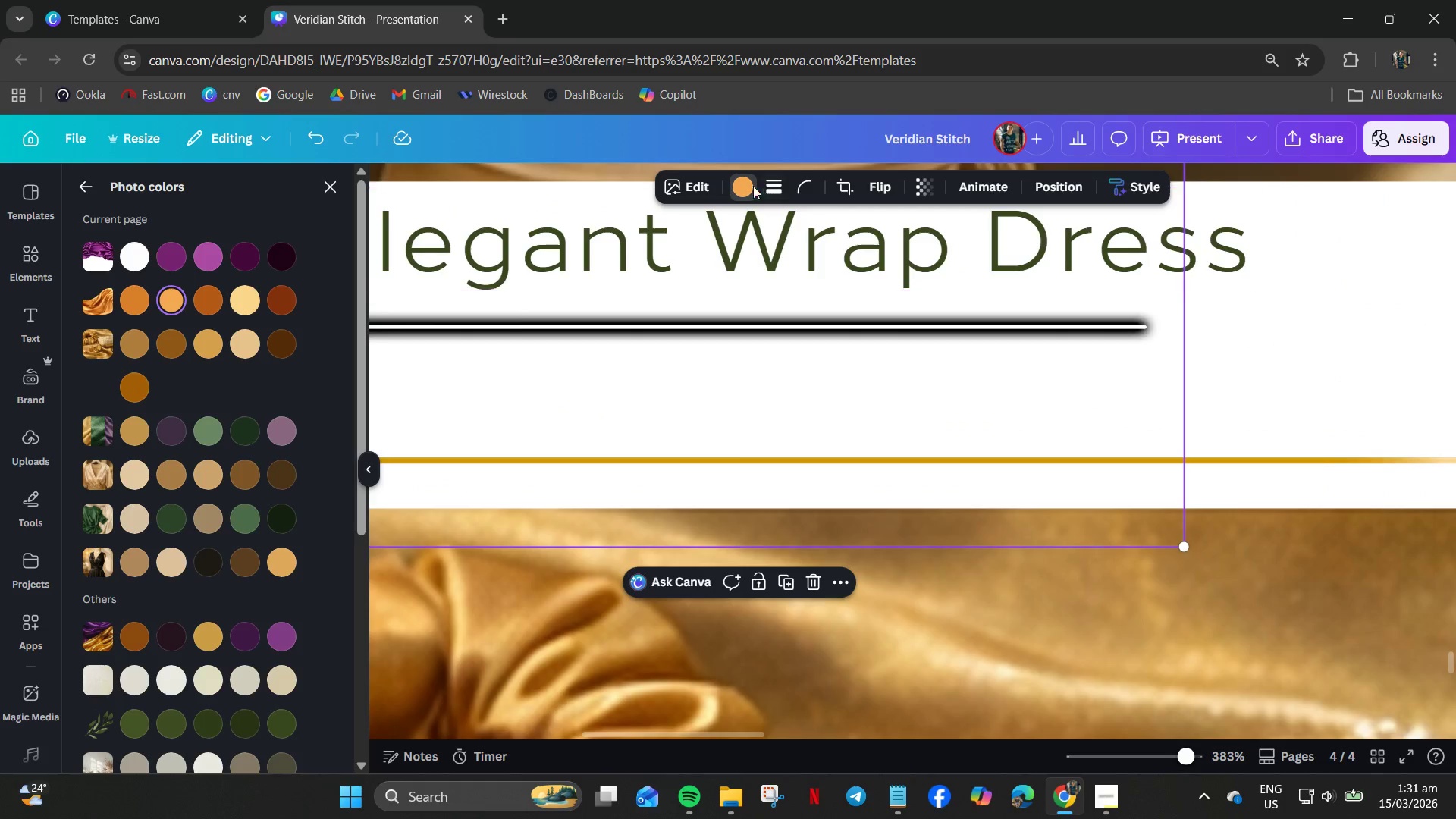 
key(Control+Z)
 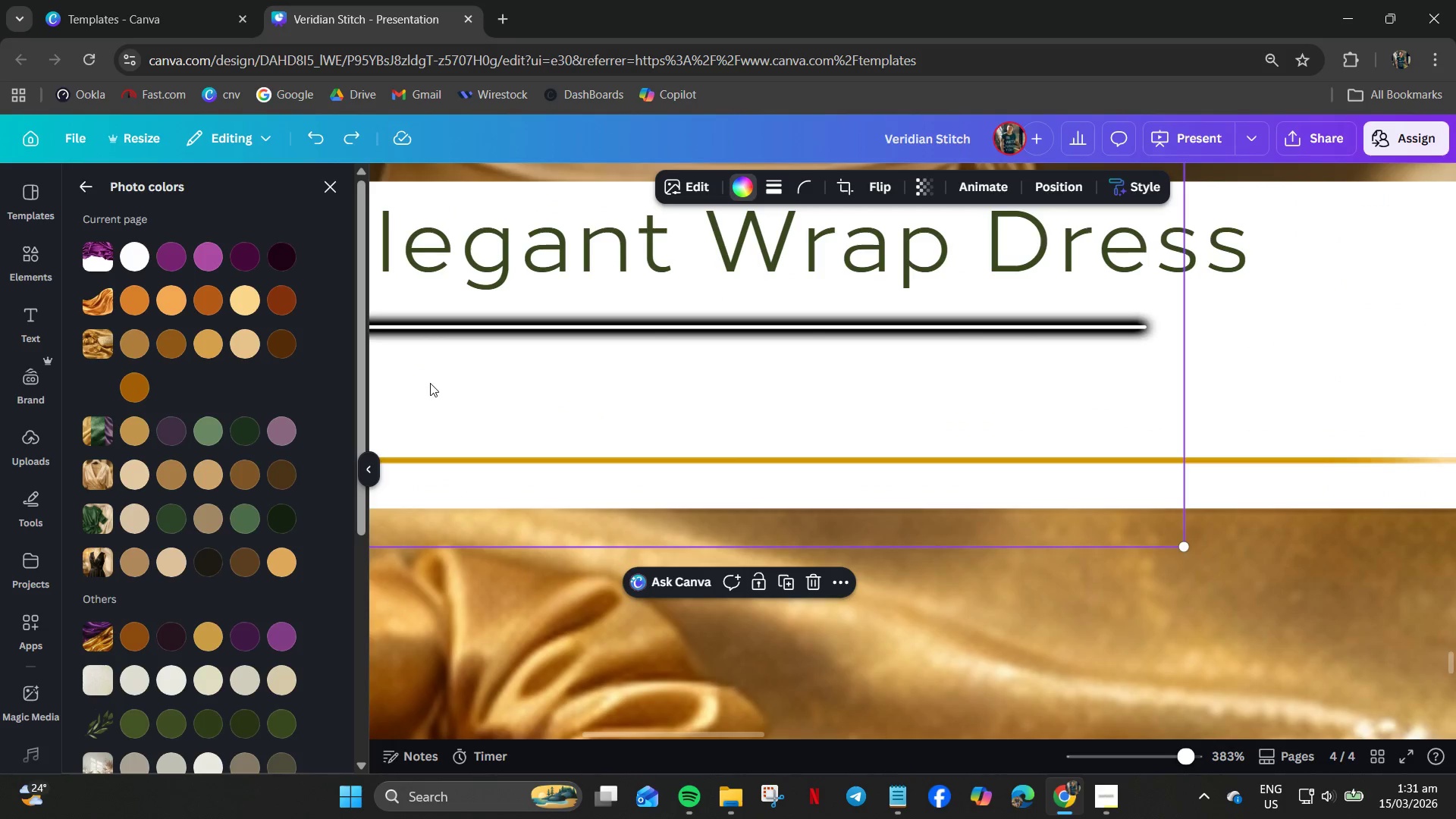 
key(Control+Z)
 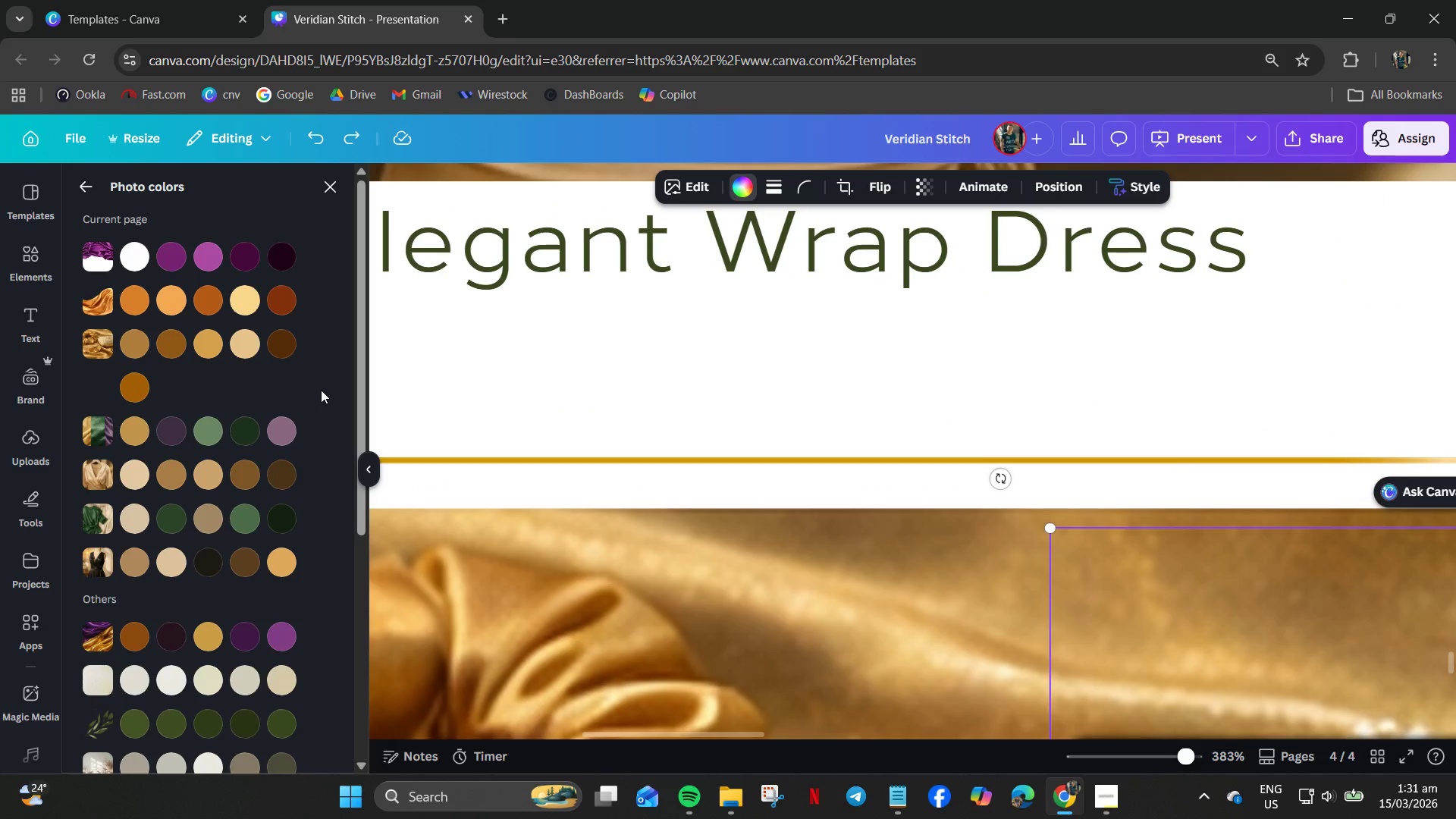 
left_click([342, 395])
 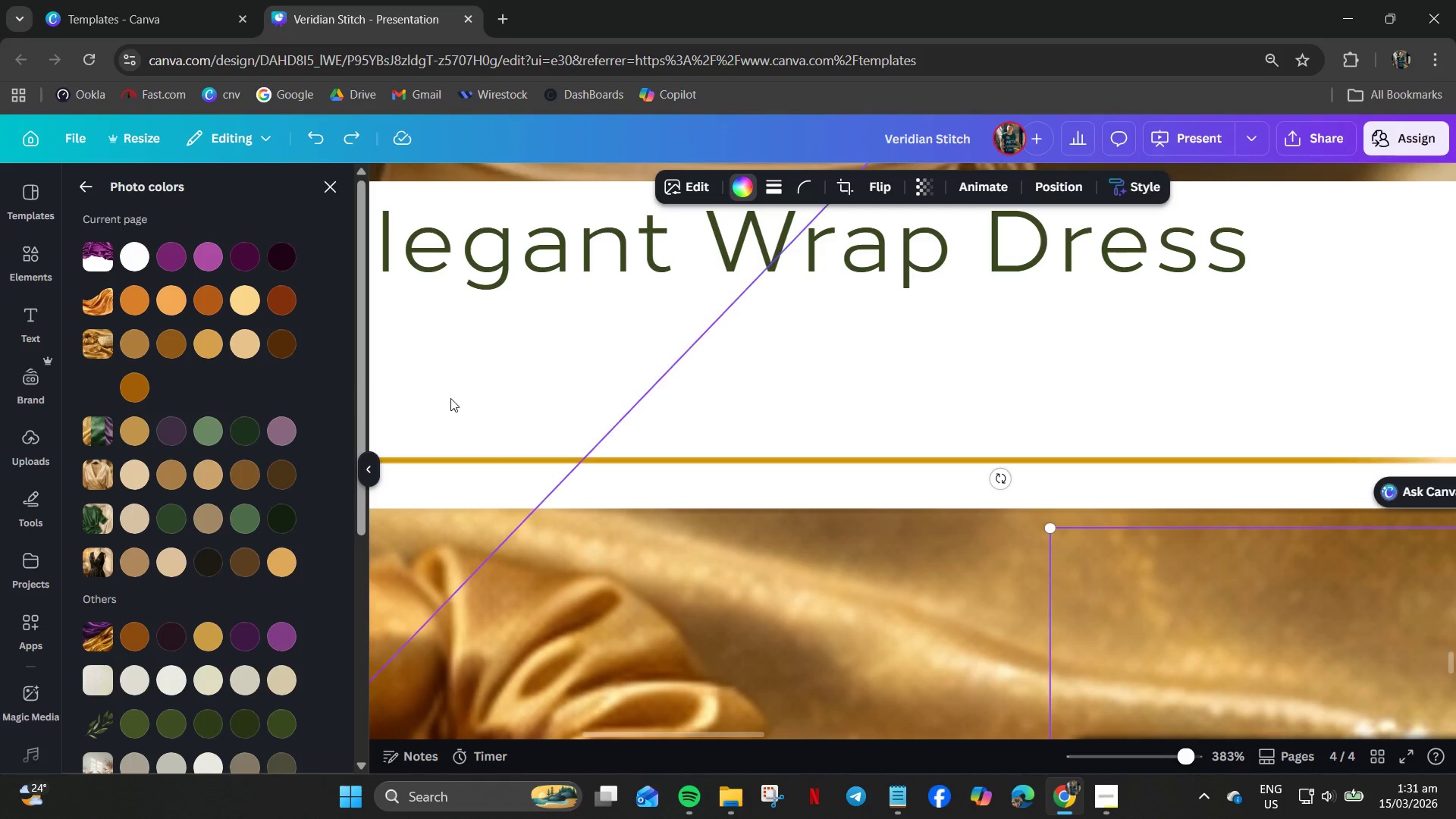 
left_click([450, 398])
 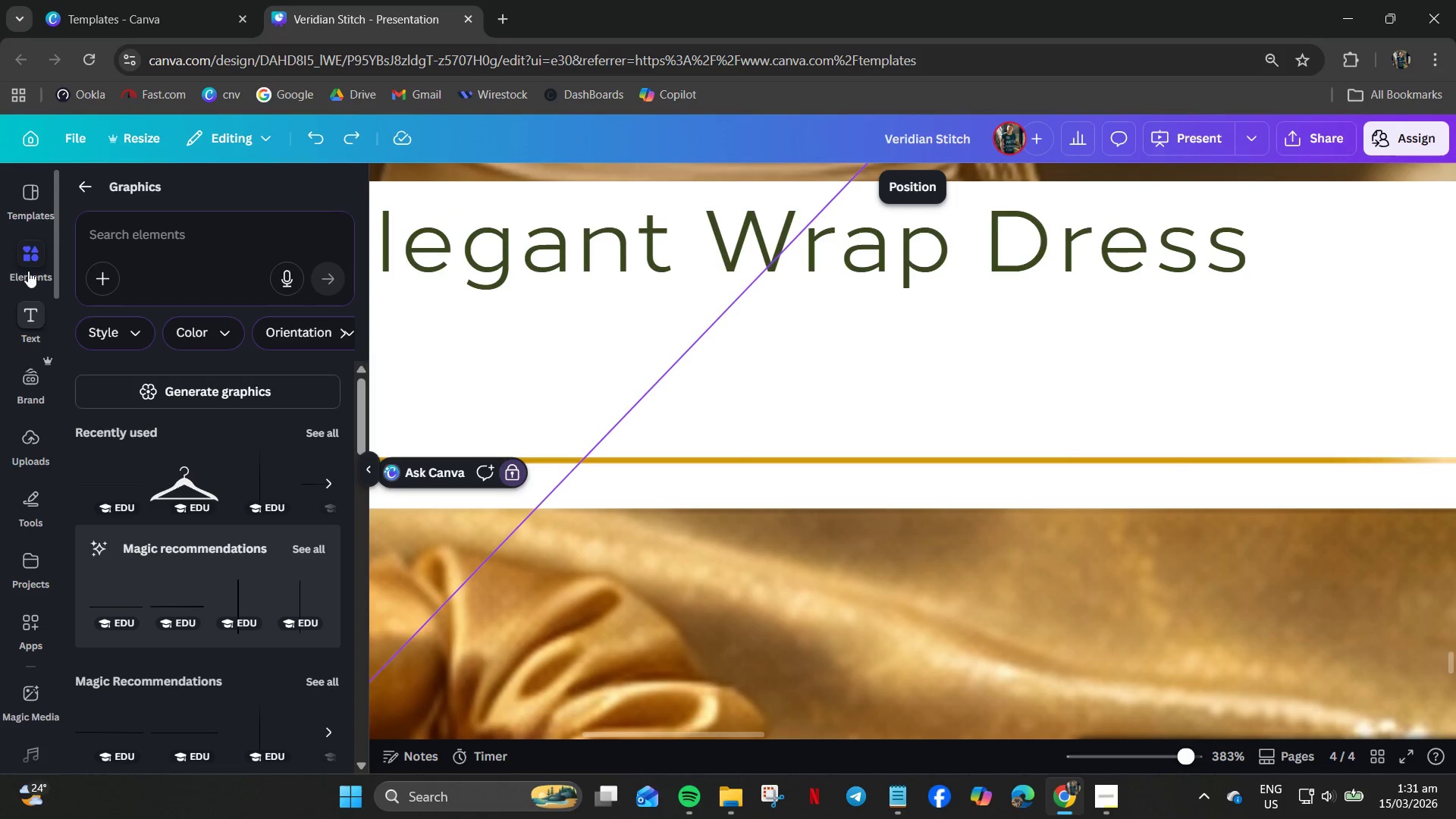 
left_click([32, 263])
 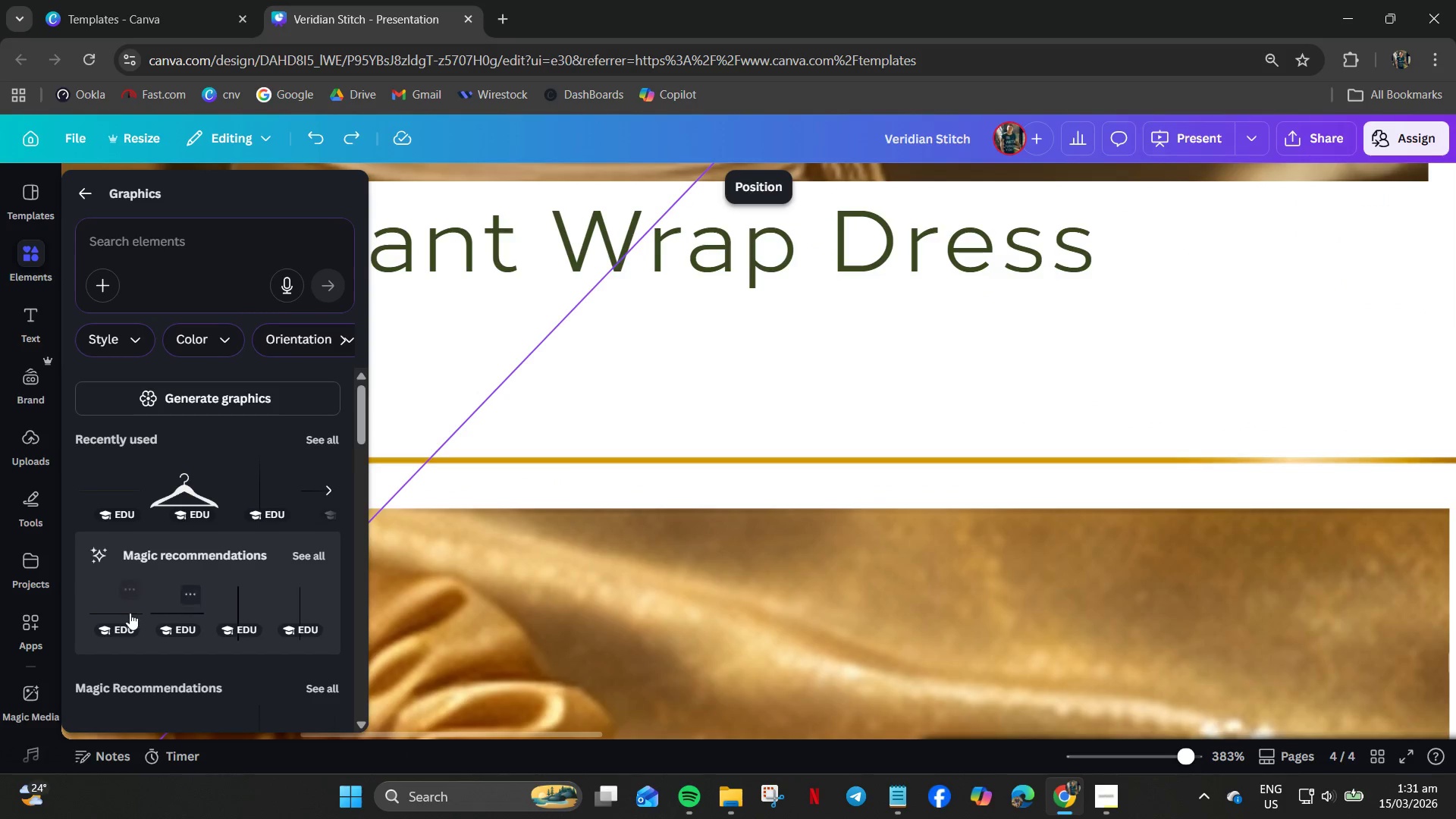 
left_click([126, 612])
 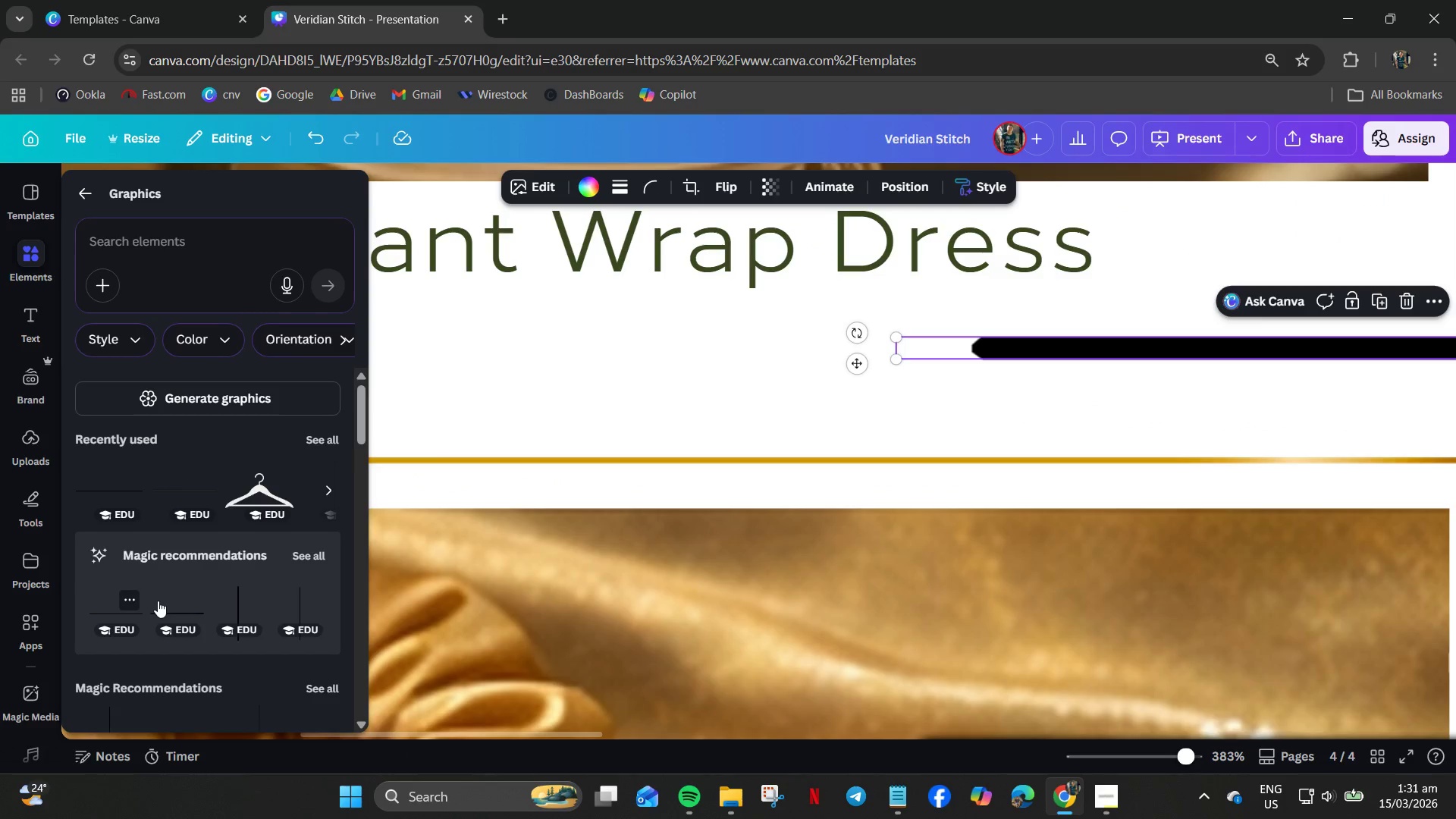 
key(Control+Z)
 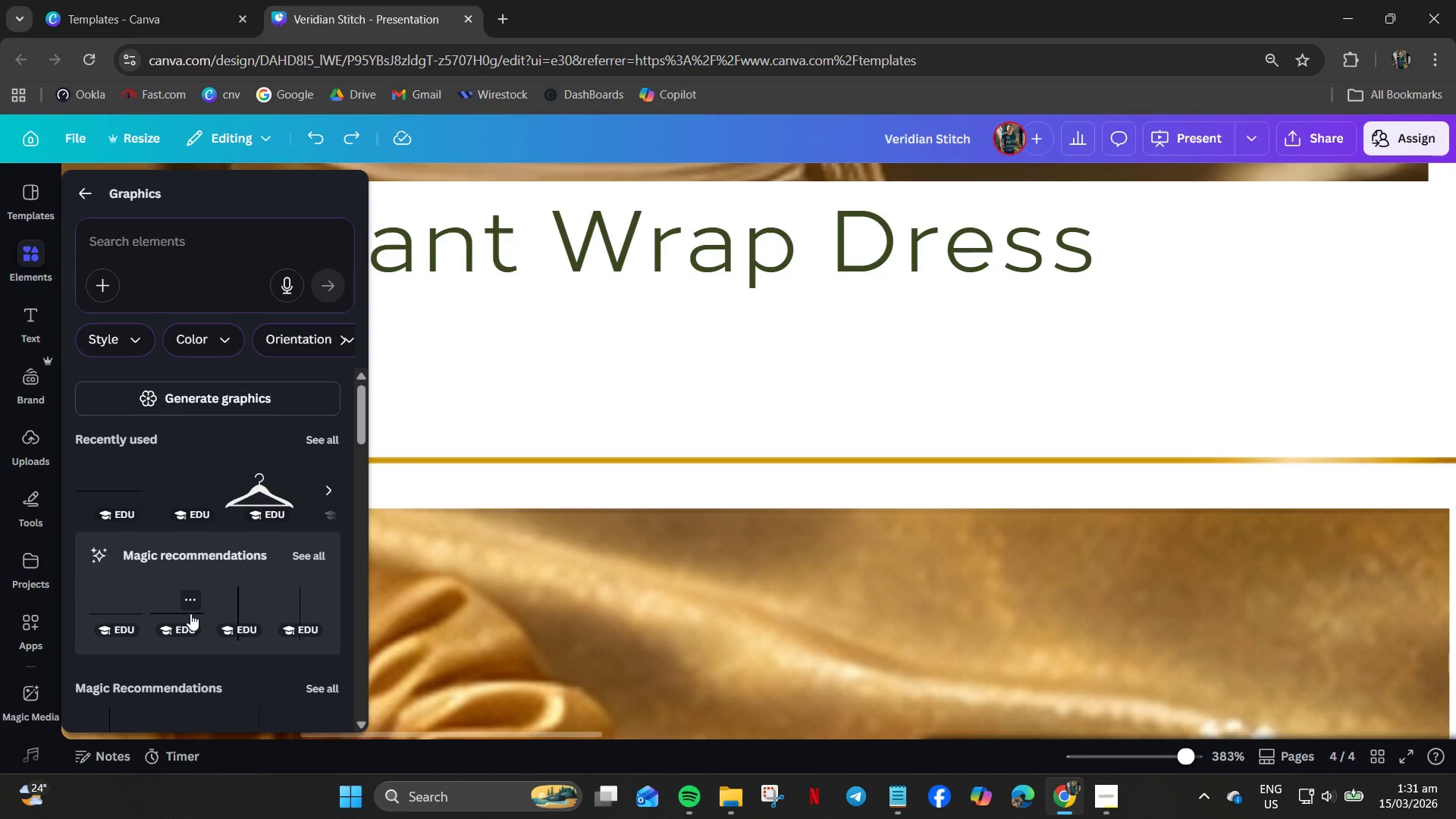 
left_click([192, 603])
 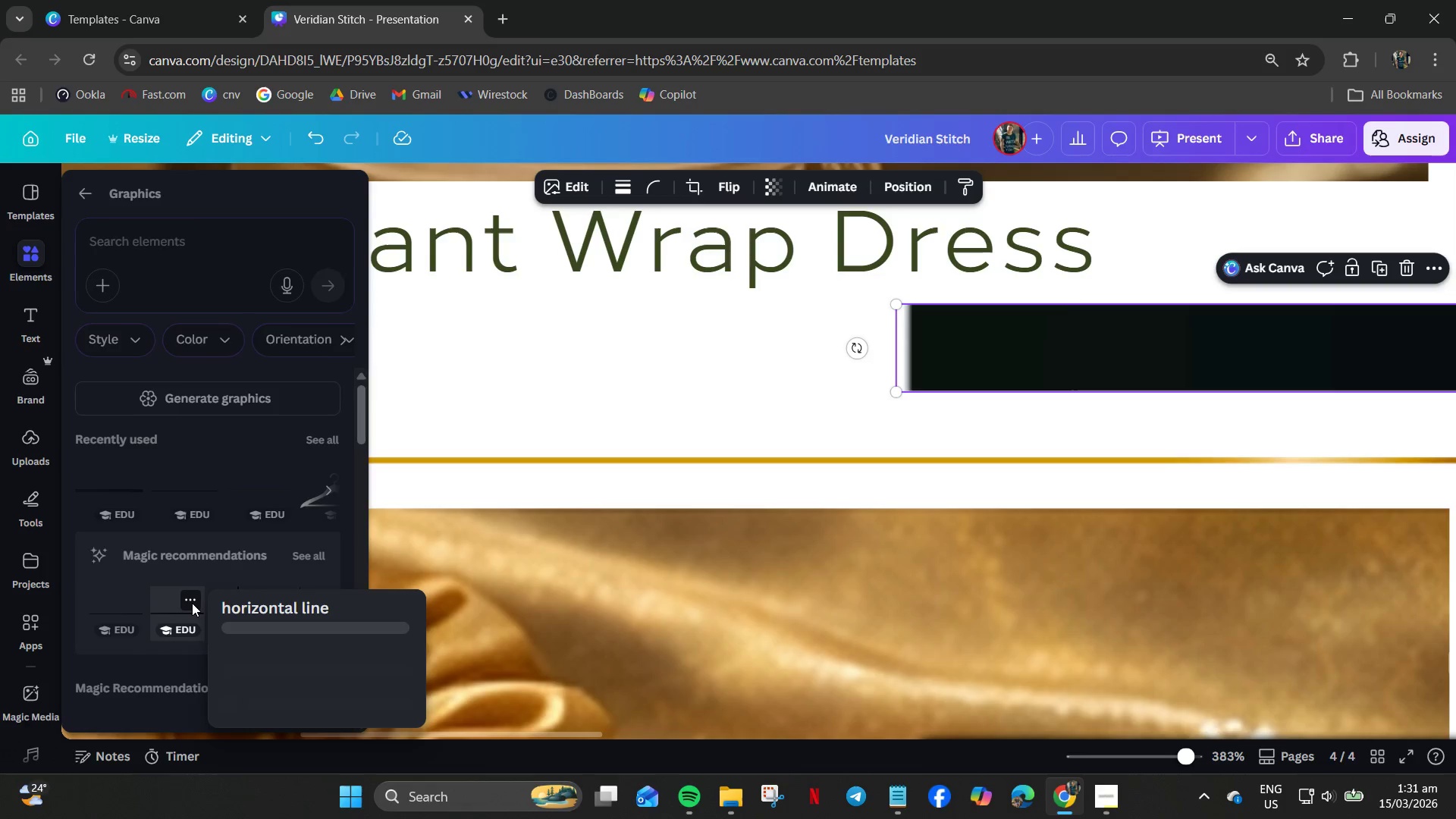 
key(Control+Z)
 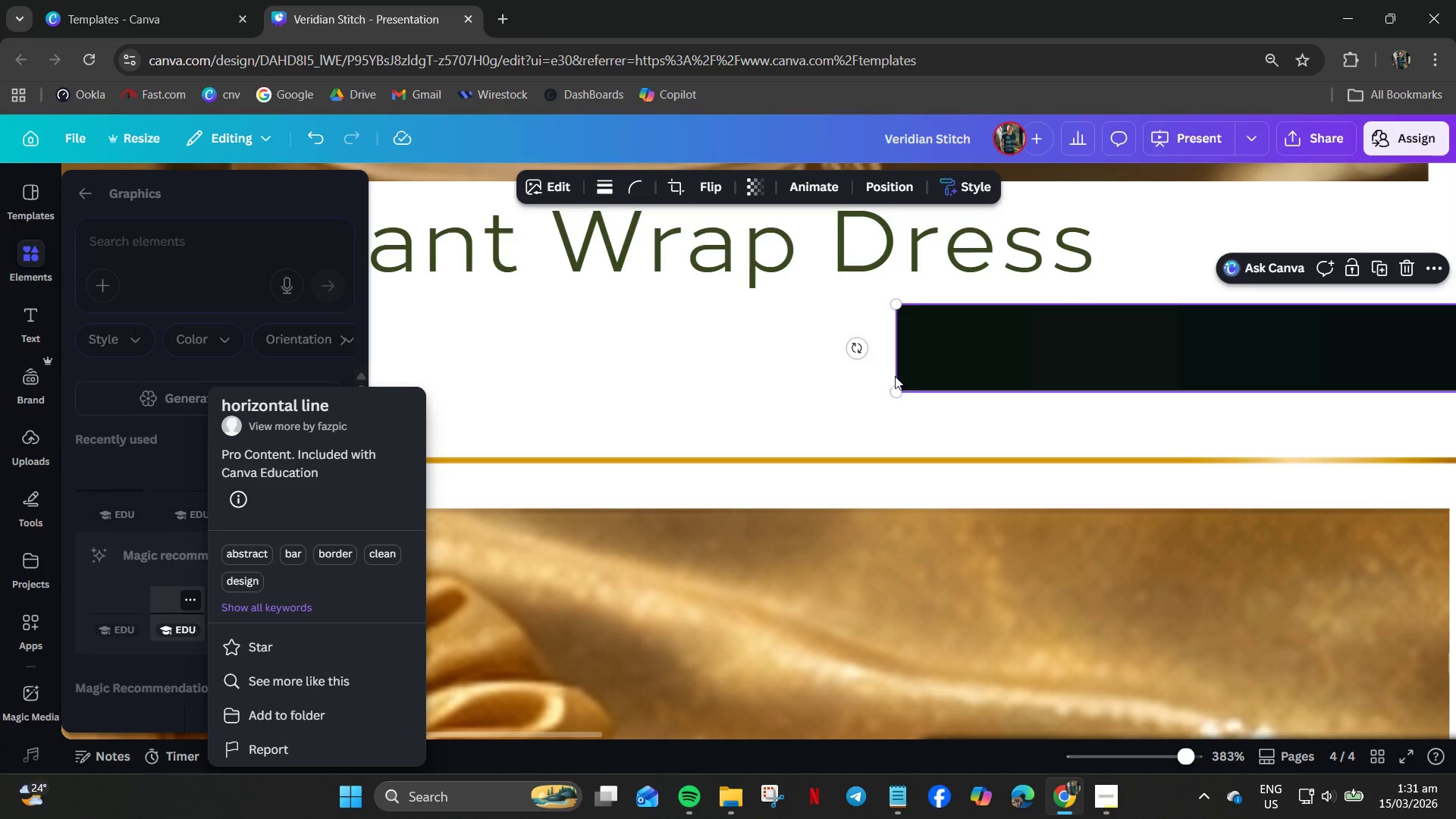 
left_click_drag(start_coordinate=[894, 391], to_coordinate=[890, 344])
 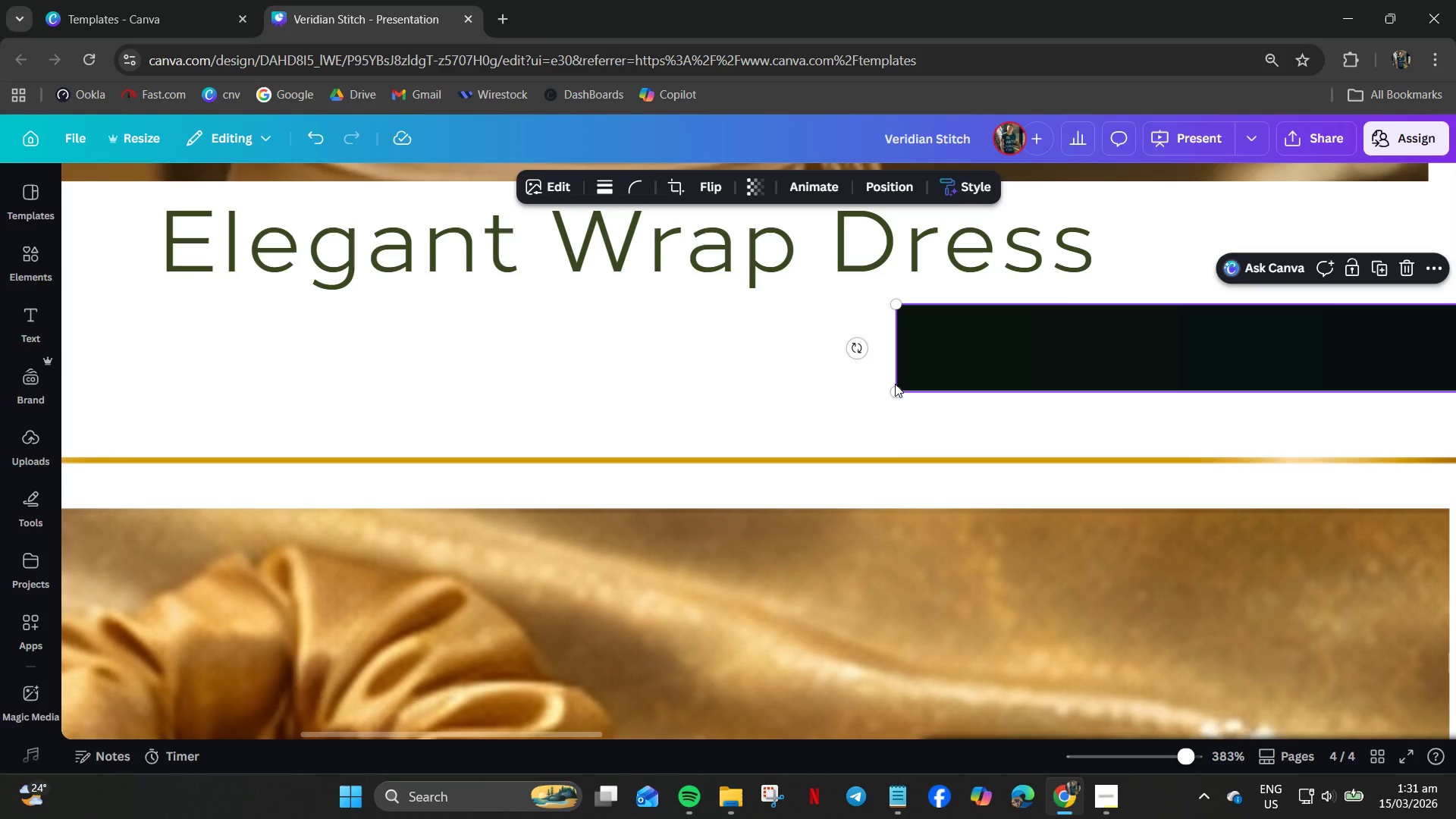 
key(Control+Z)
 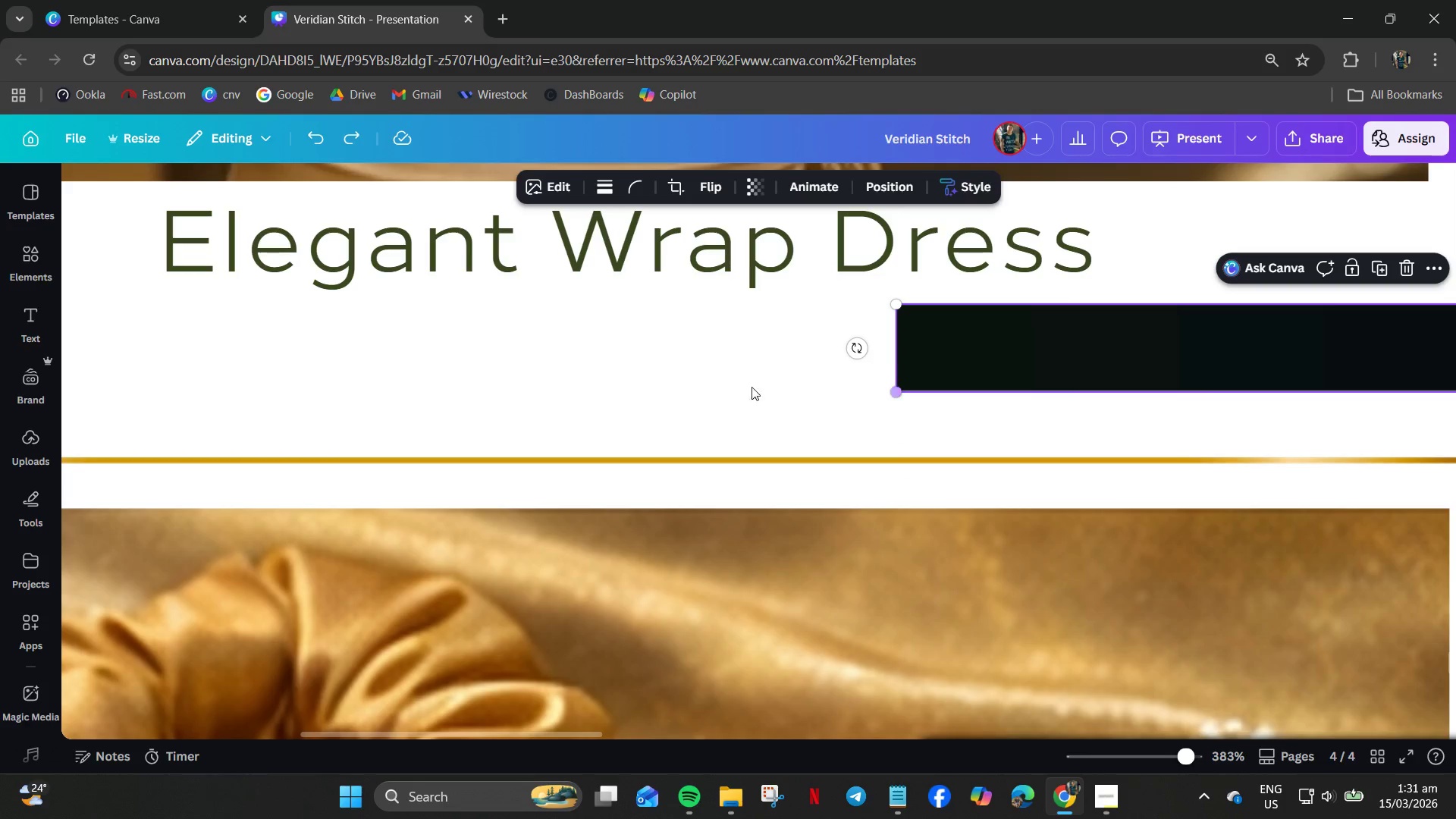 
left_click([686, 395])
 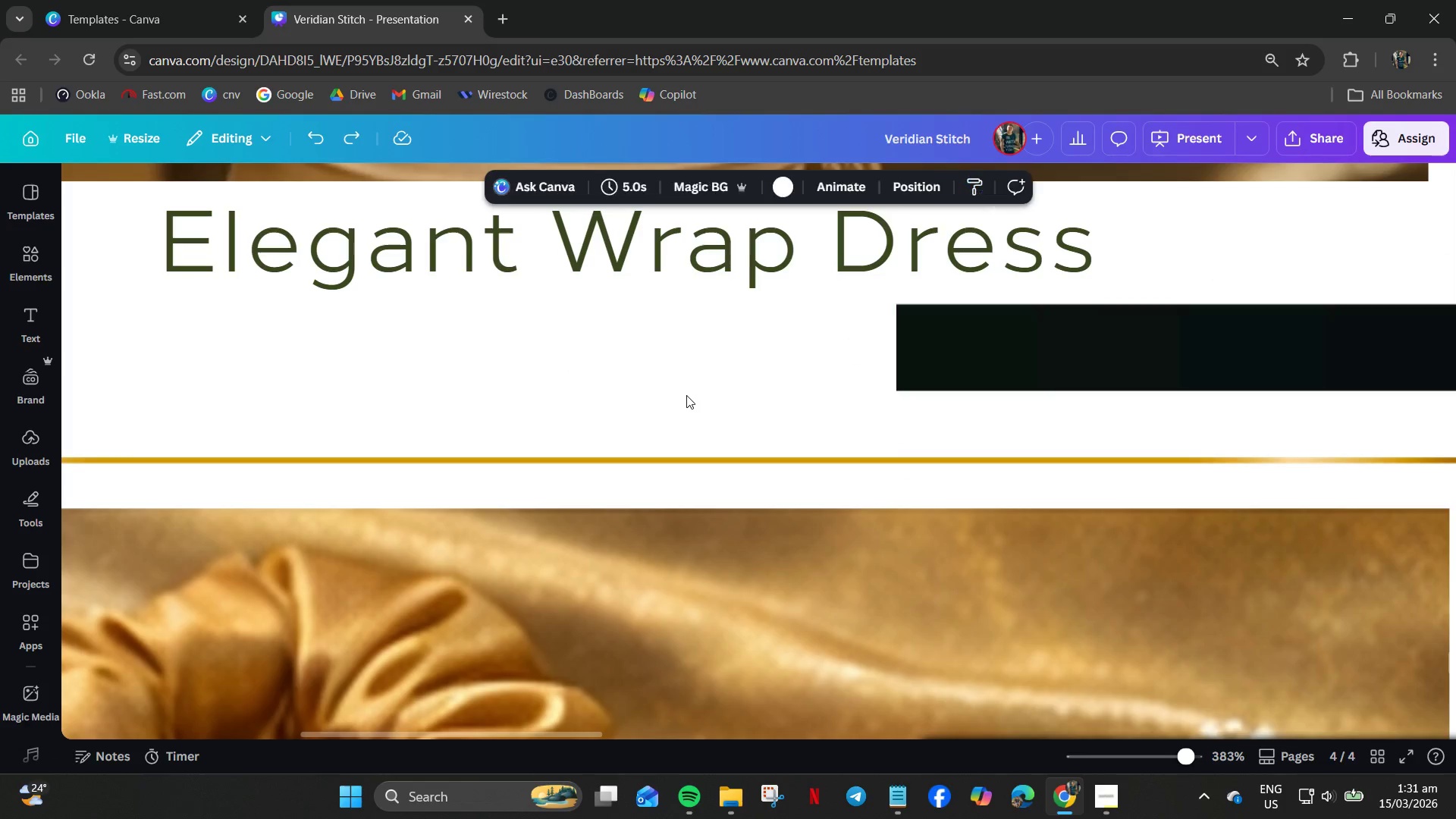 
key(Control+Z)
 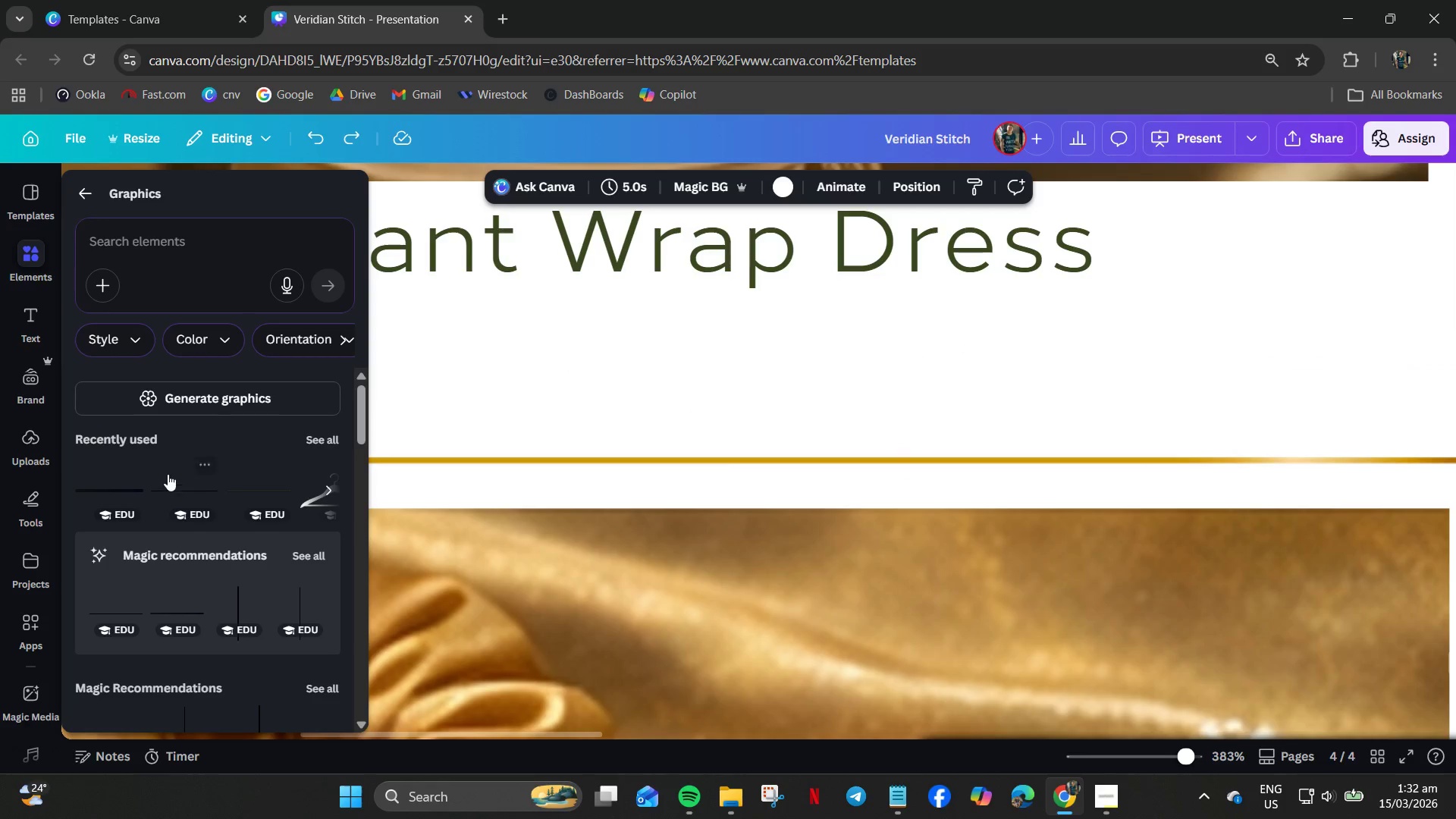 
left_click([314, 433])
 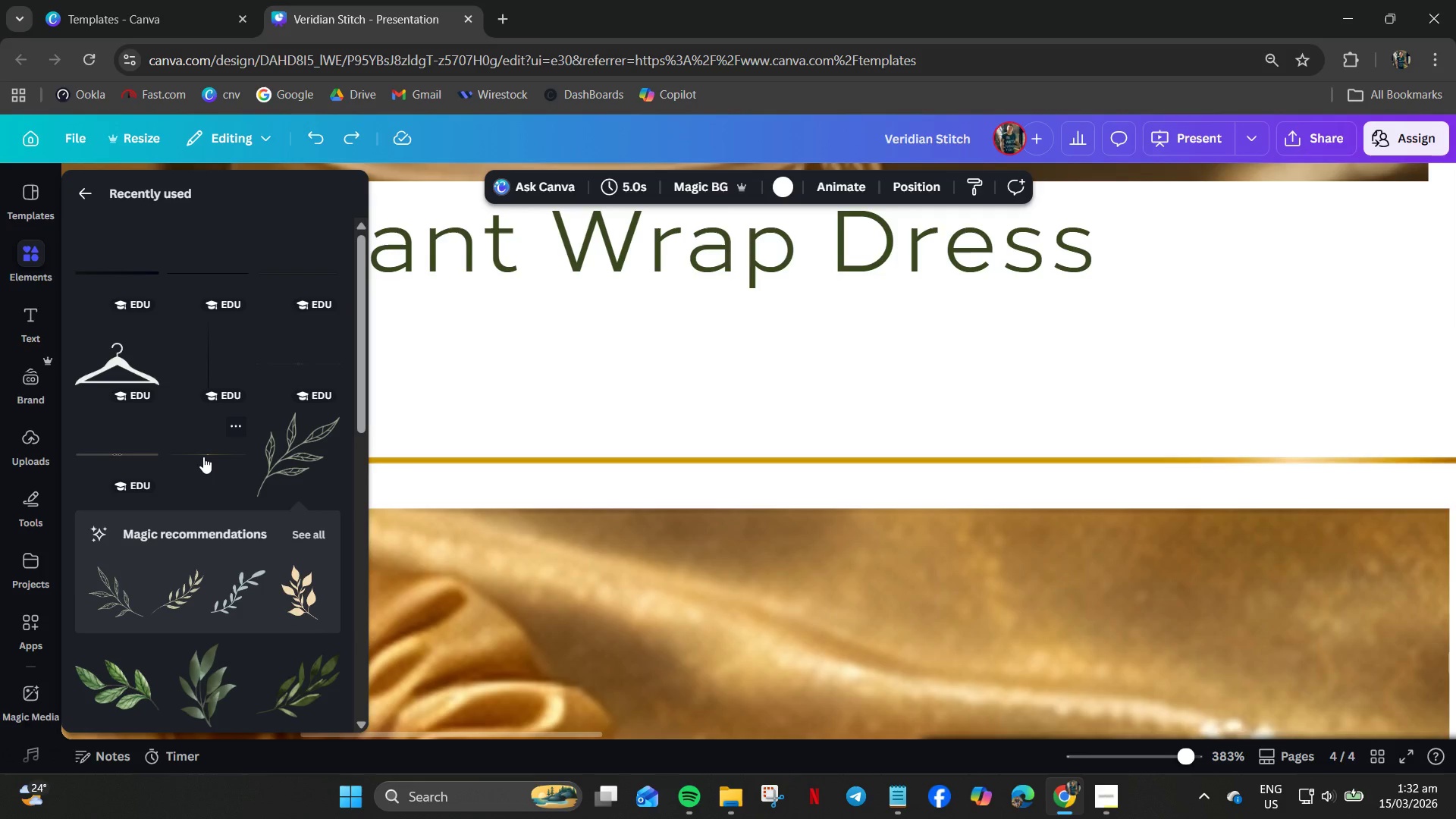 
left_click([200, 449])
 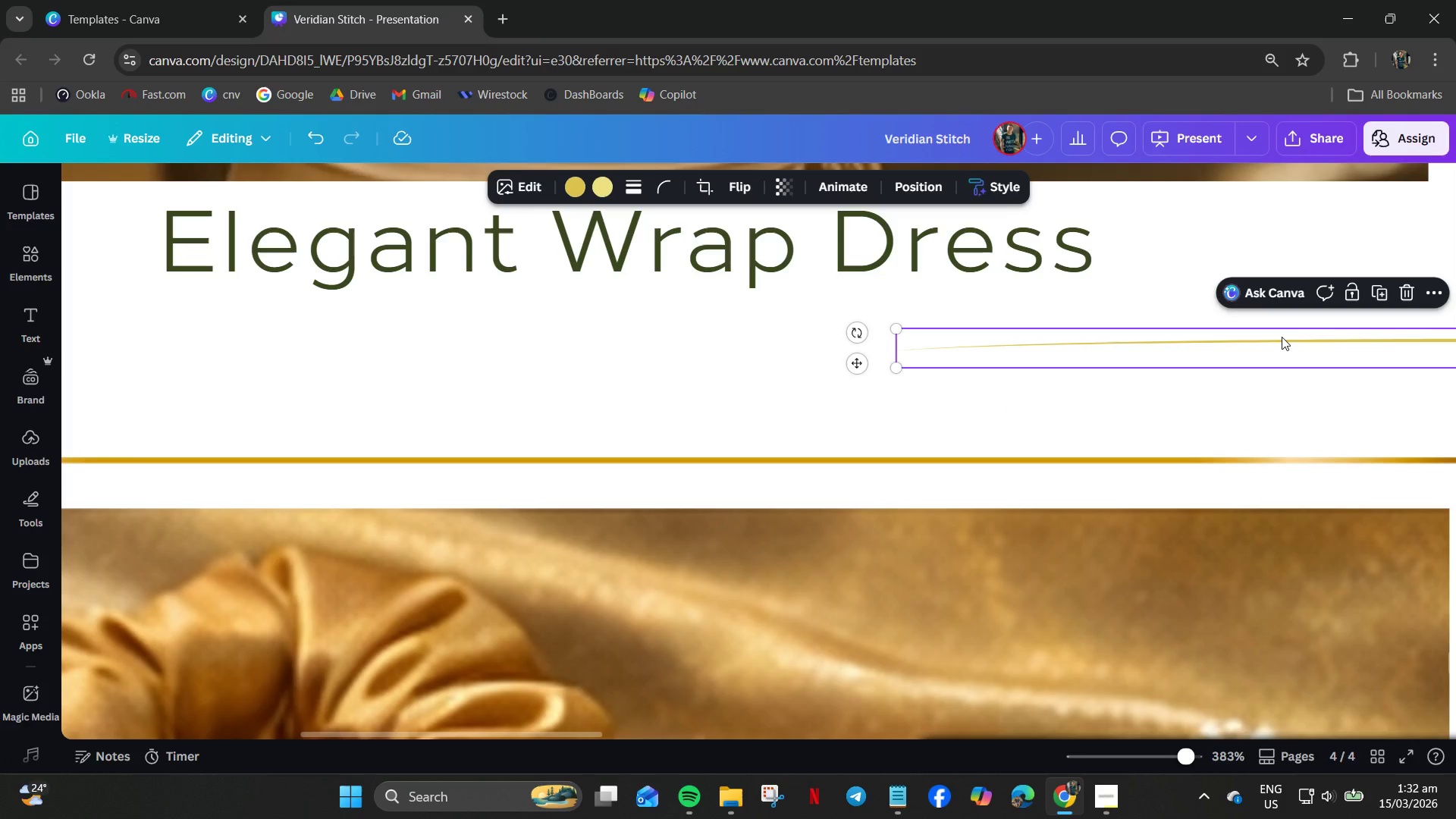 
left_click_drag(start_coordinate=[1282, 337], to_coordinate=[293, 330])
 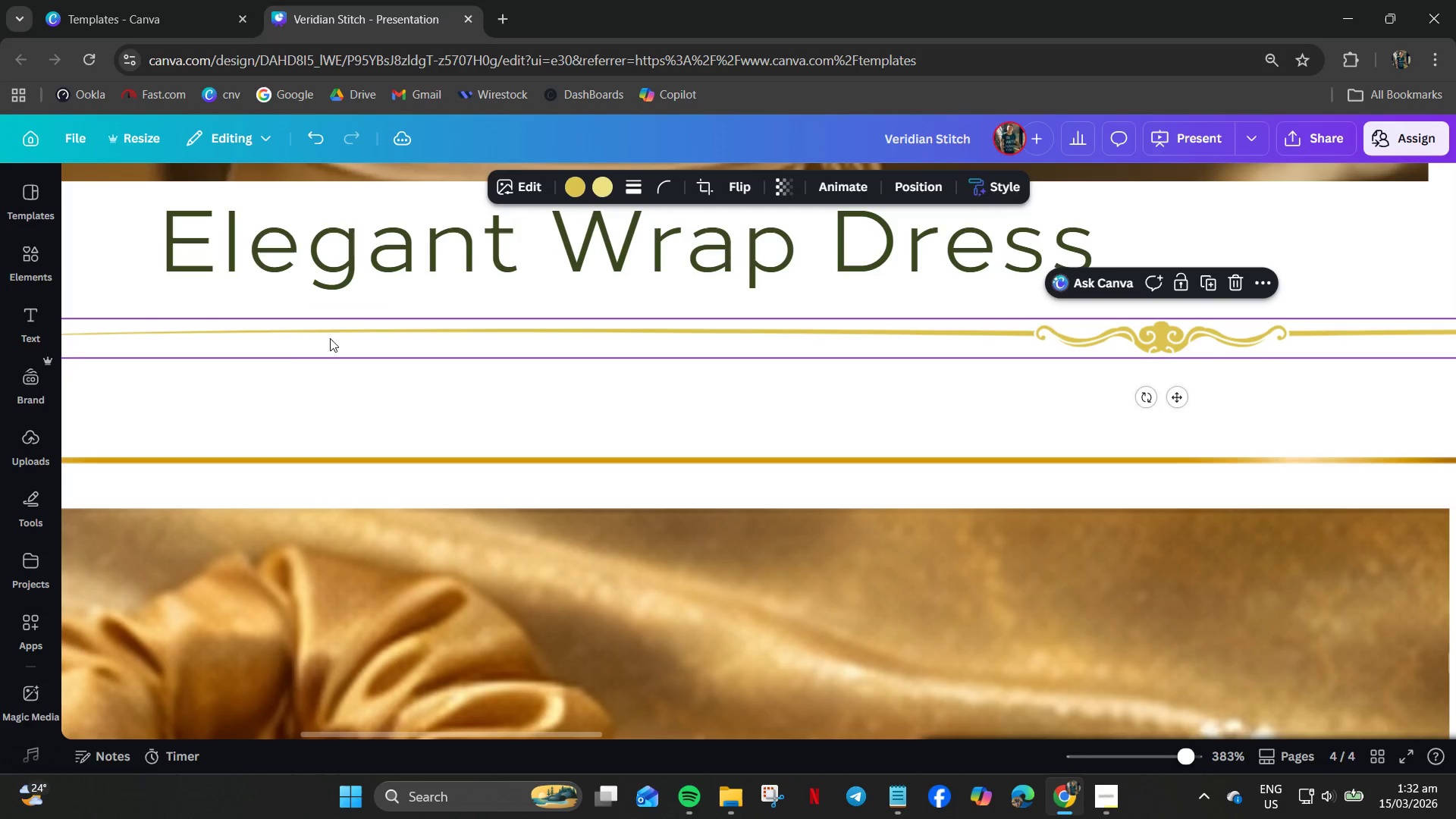 
hold_key(key=ControlLeft, duration=1.27)
scroll: coordinate [739, 406], scroll_direction: down, amount: 8.0
 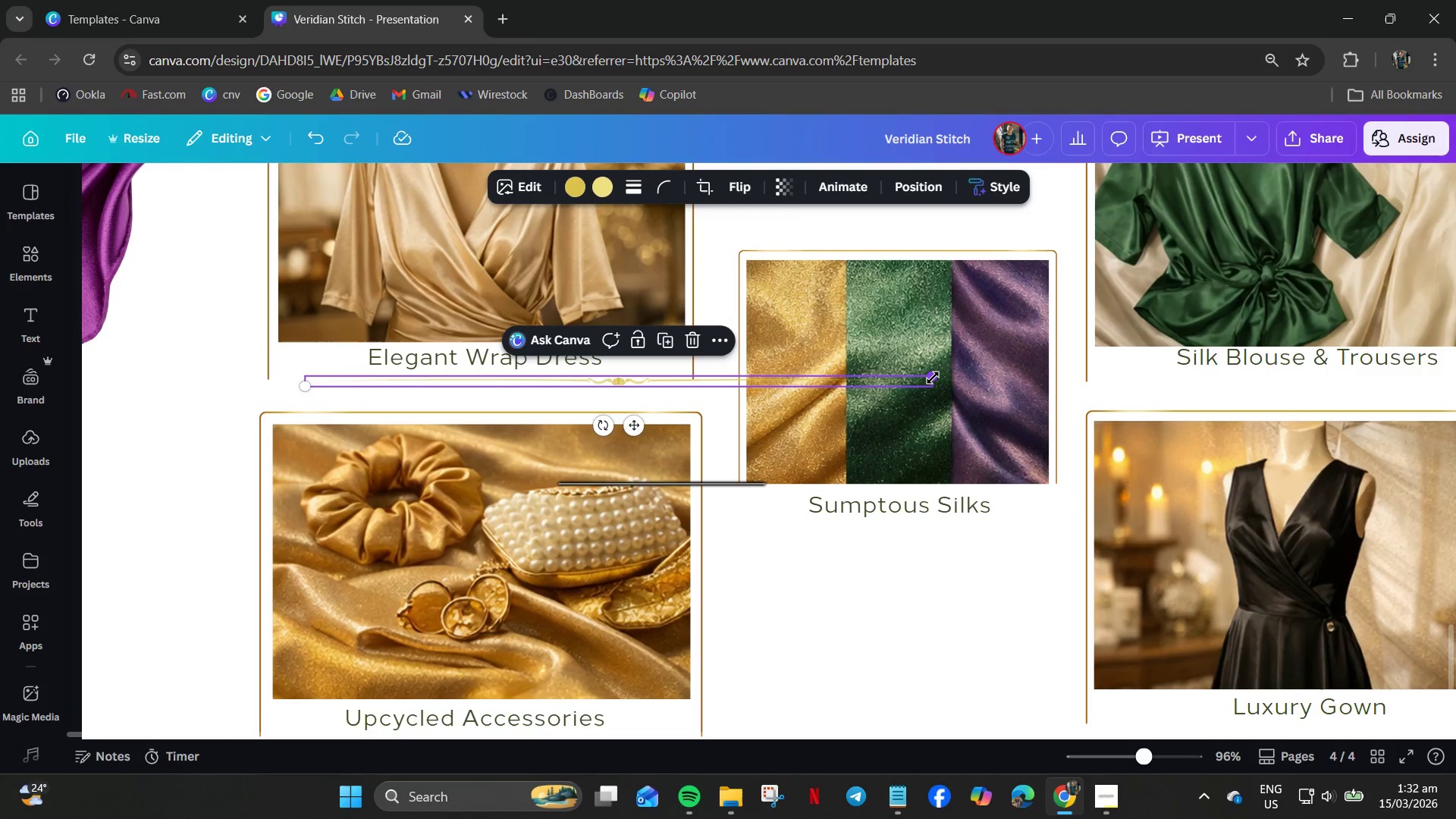 
left_click_drag(start_coordinate=[933, 378], to_coordinate=[535, 381])
 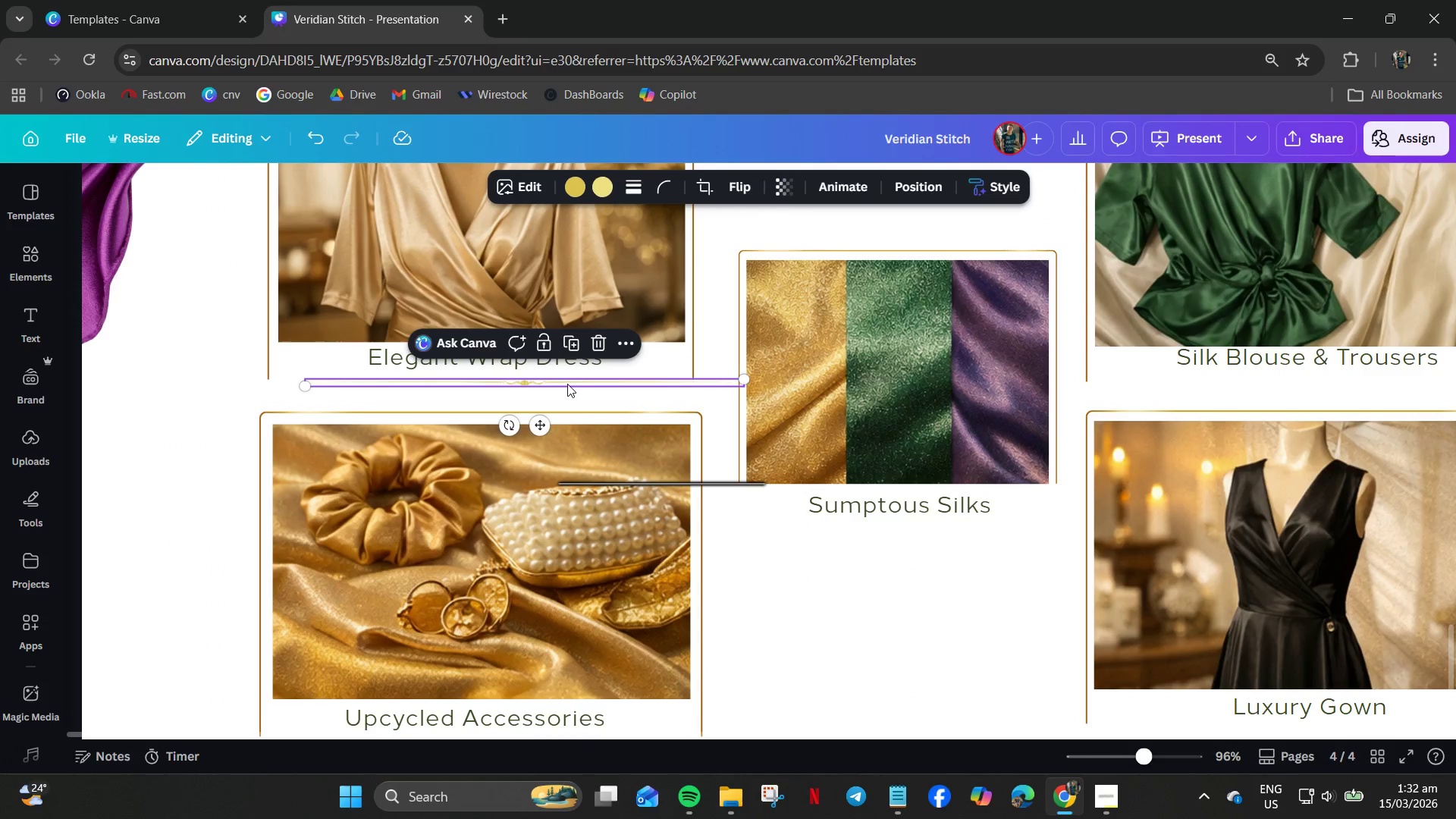 
left_click_drag(start_coordinate=[566, 384], to_coordinate=[514, 375])
 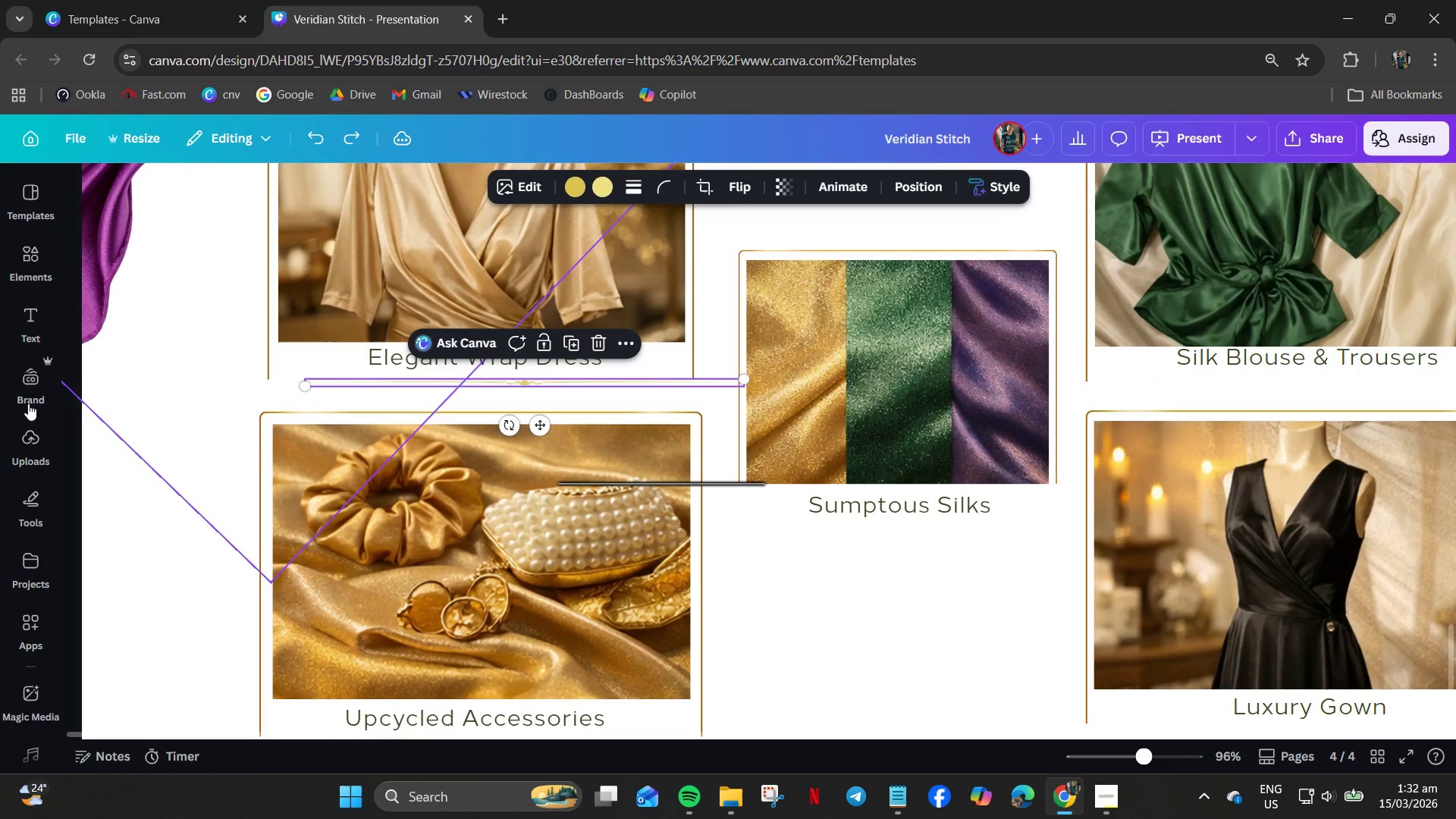 
key(Control+Z)
 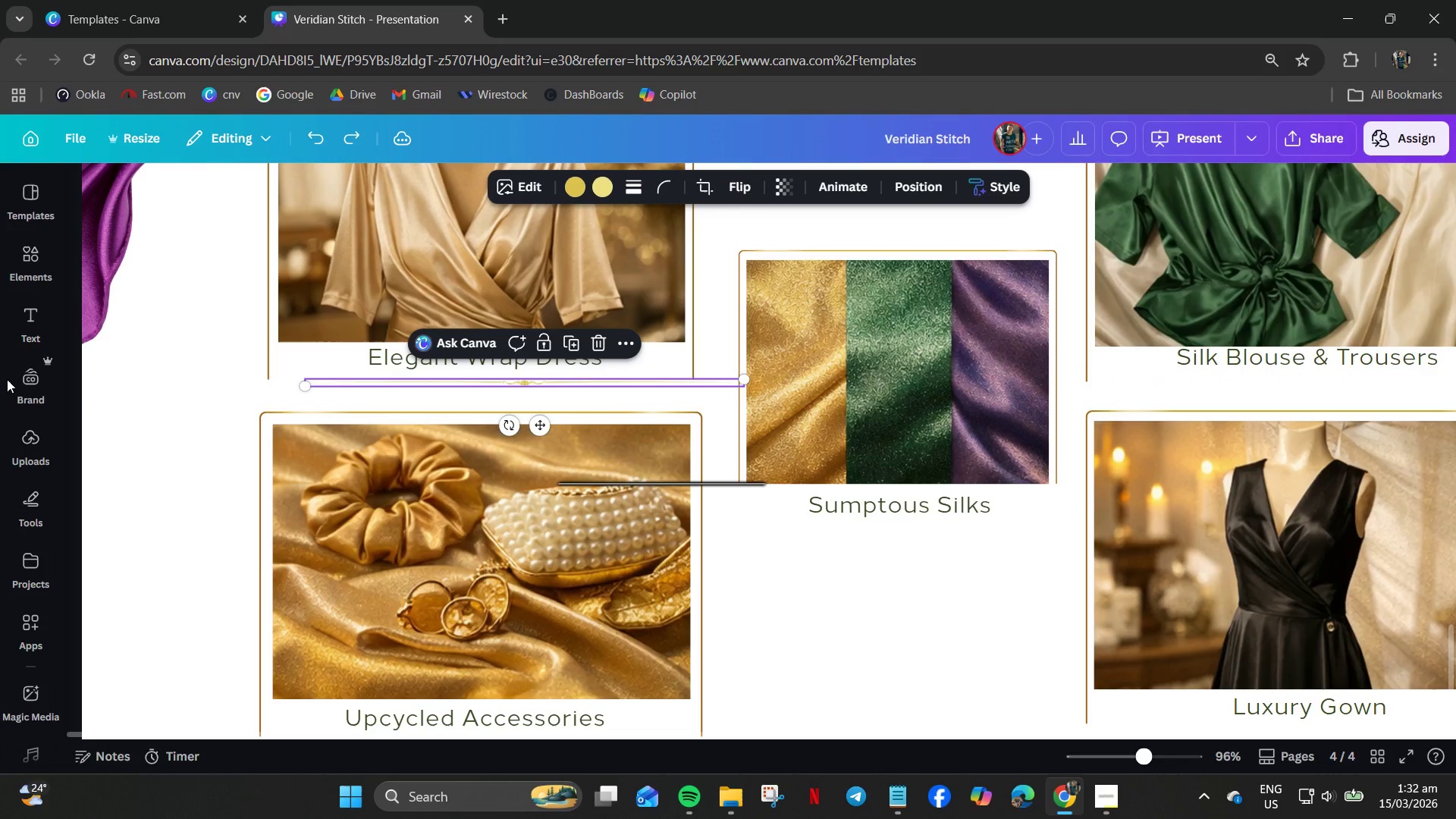 
key(Control+Z)
 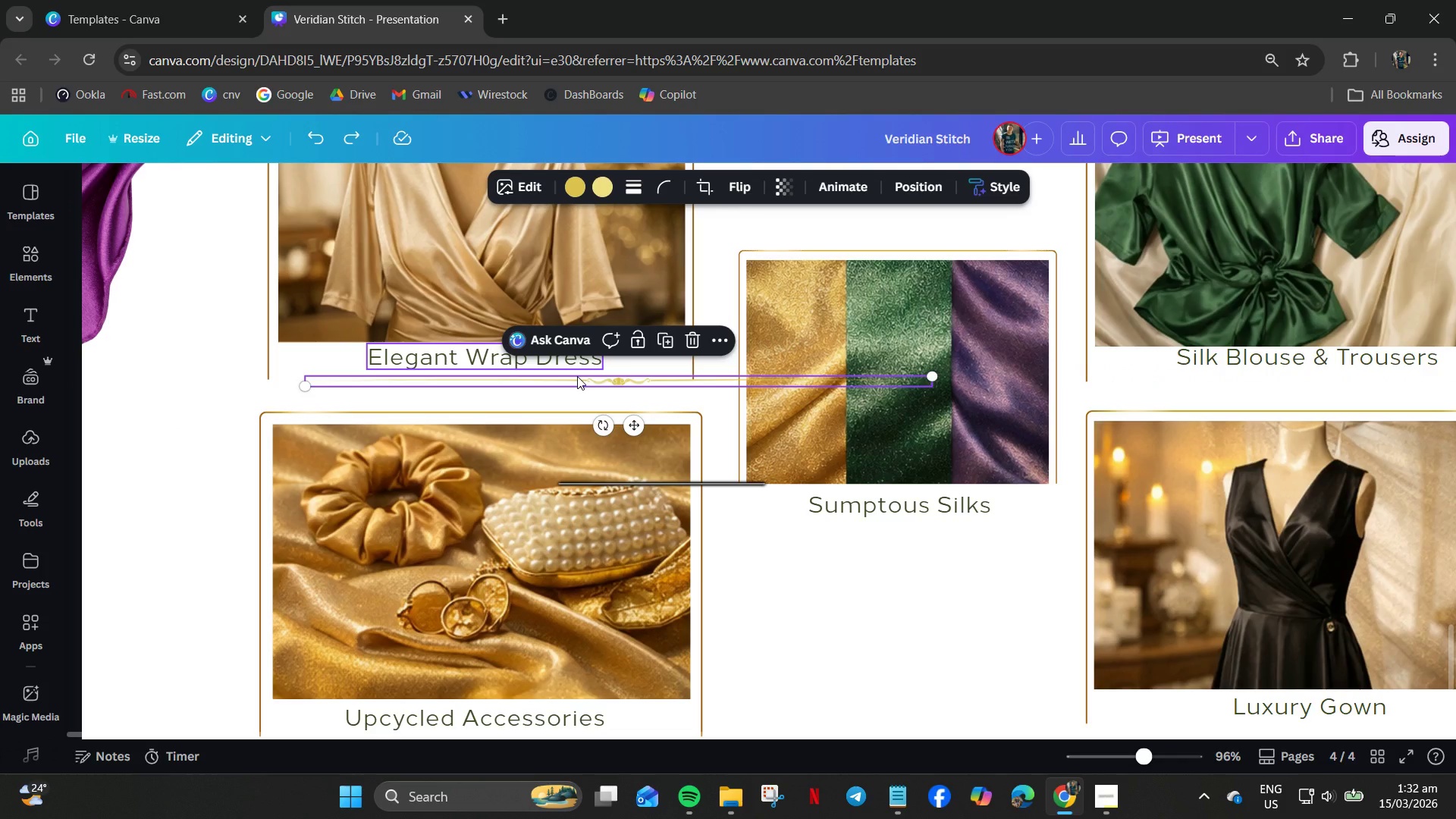 
key(Delete)
 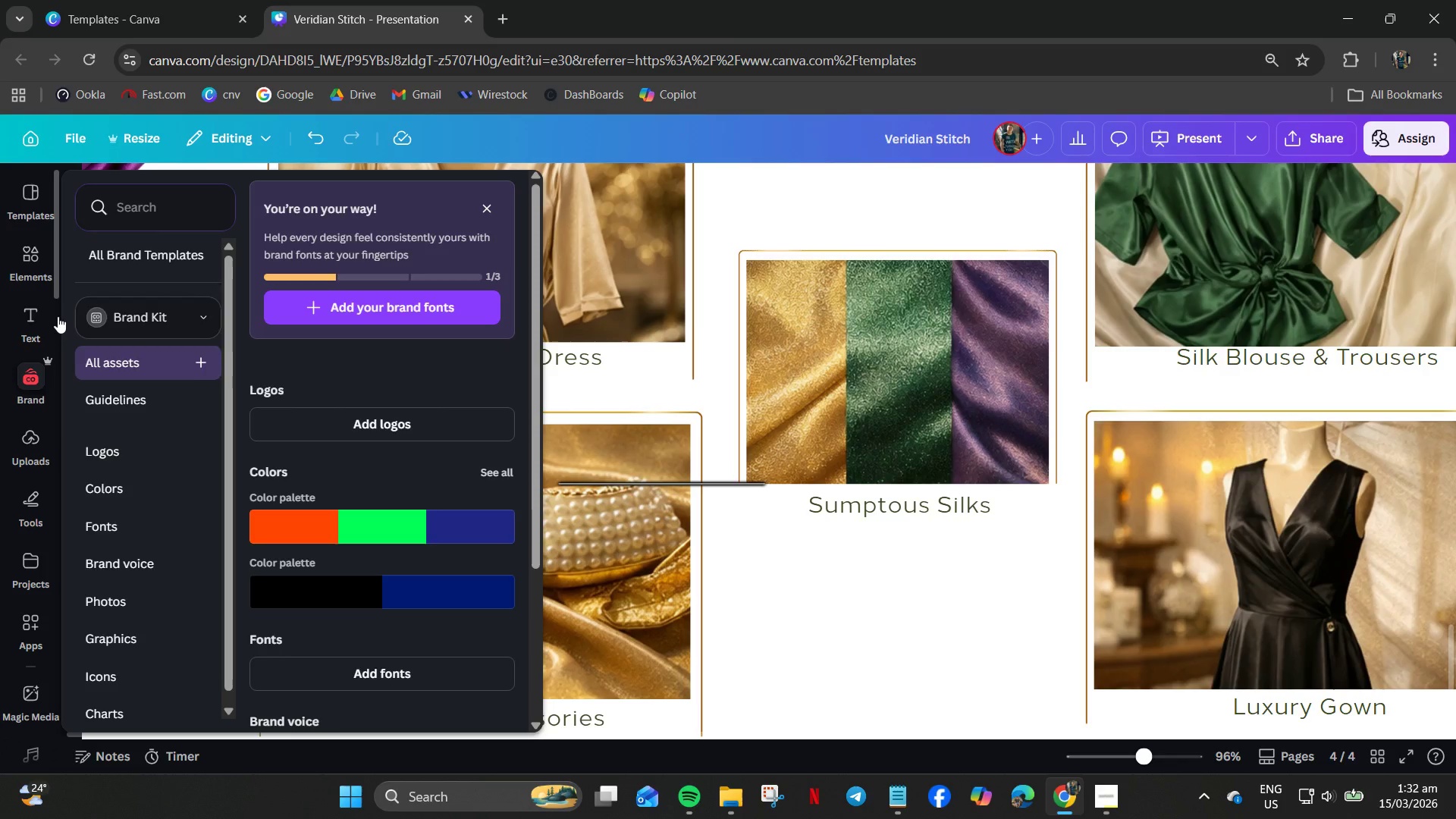 
left_click([36, 280])
 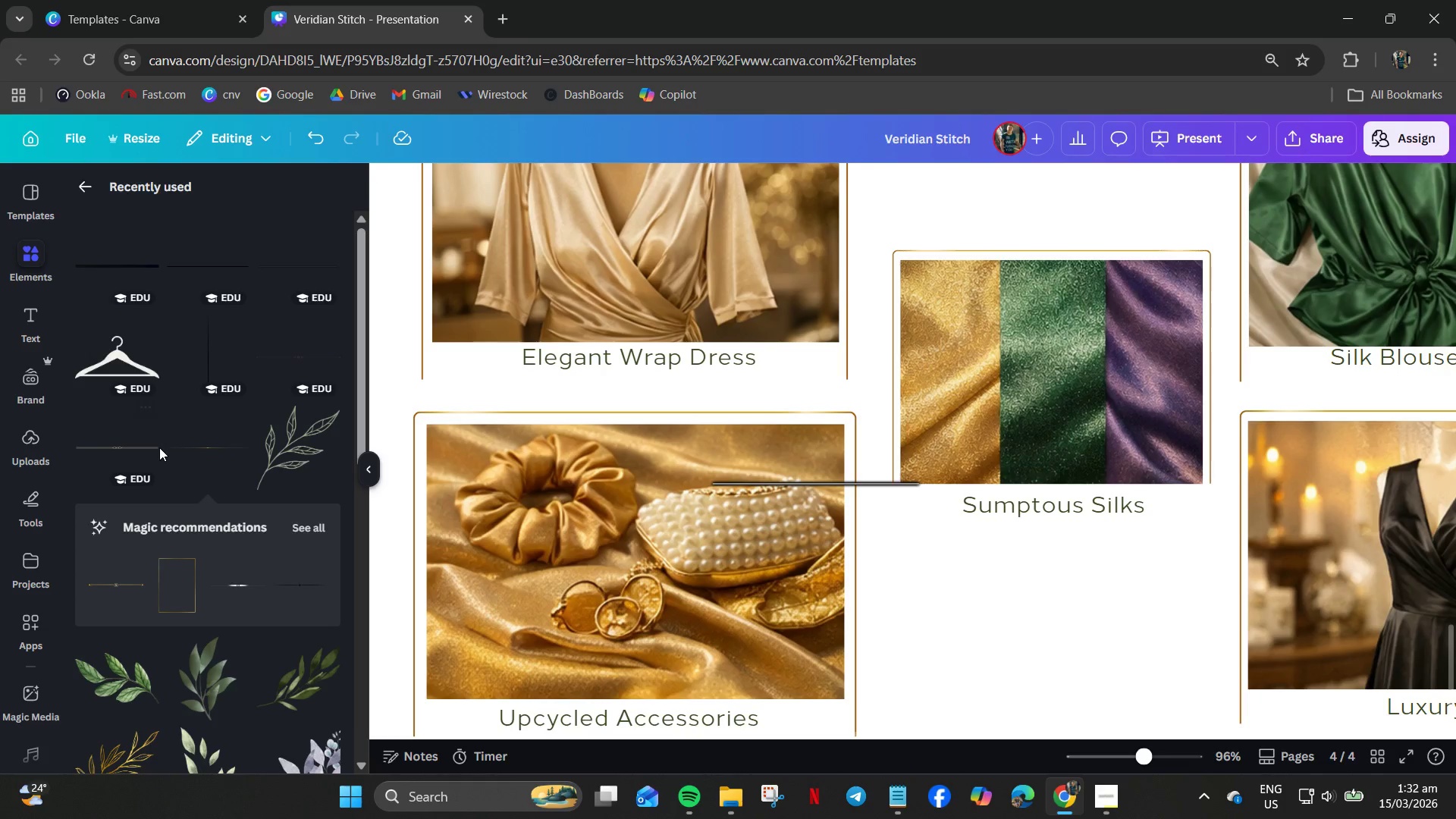 
scroll: coordinate [159, 449], scroll_direction: down, amount: 2.0
 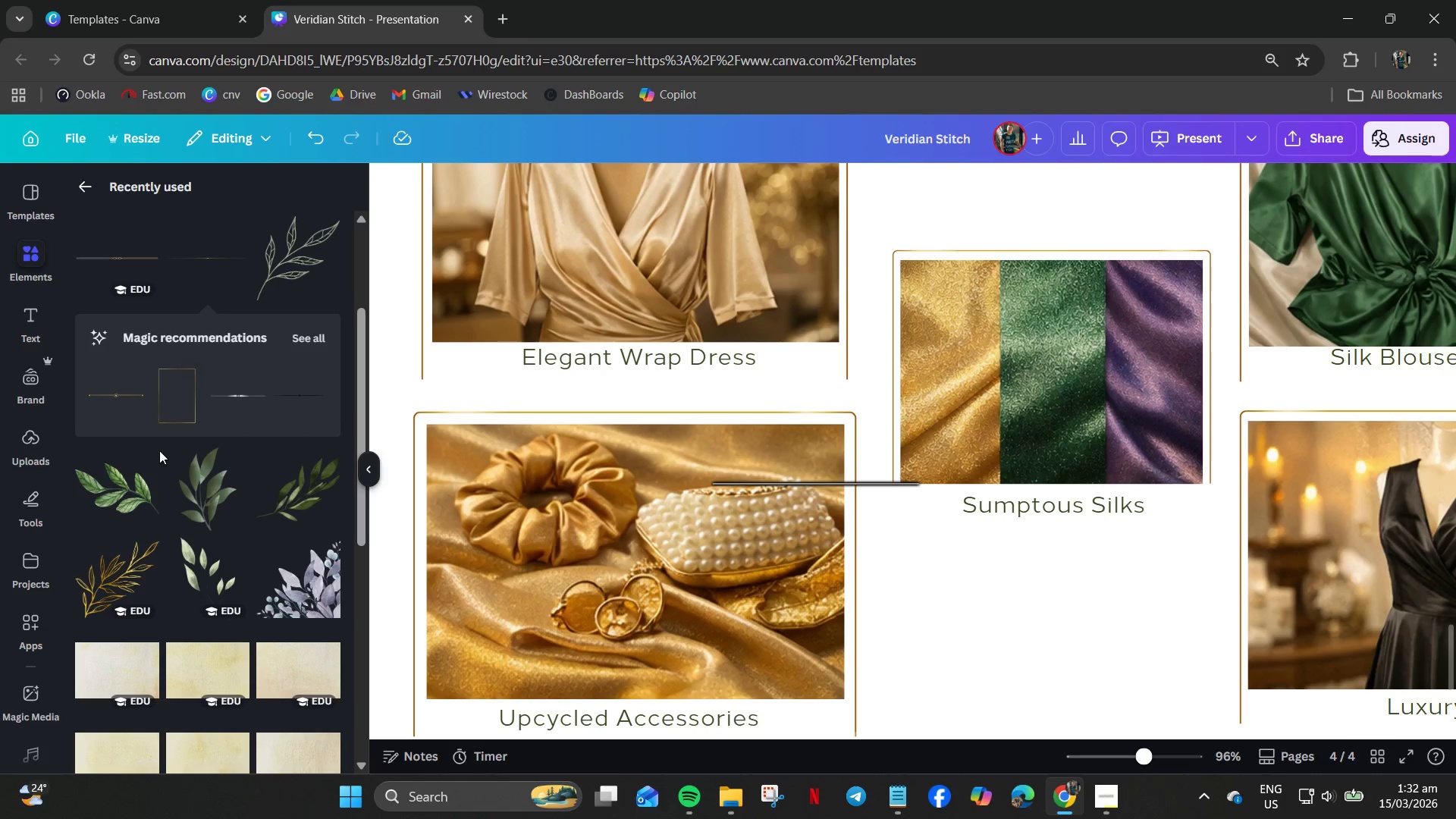 
scroll: coordinate [159, 450], scroll_direction: up, amount: 2.0
 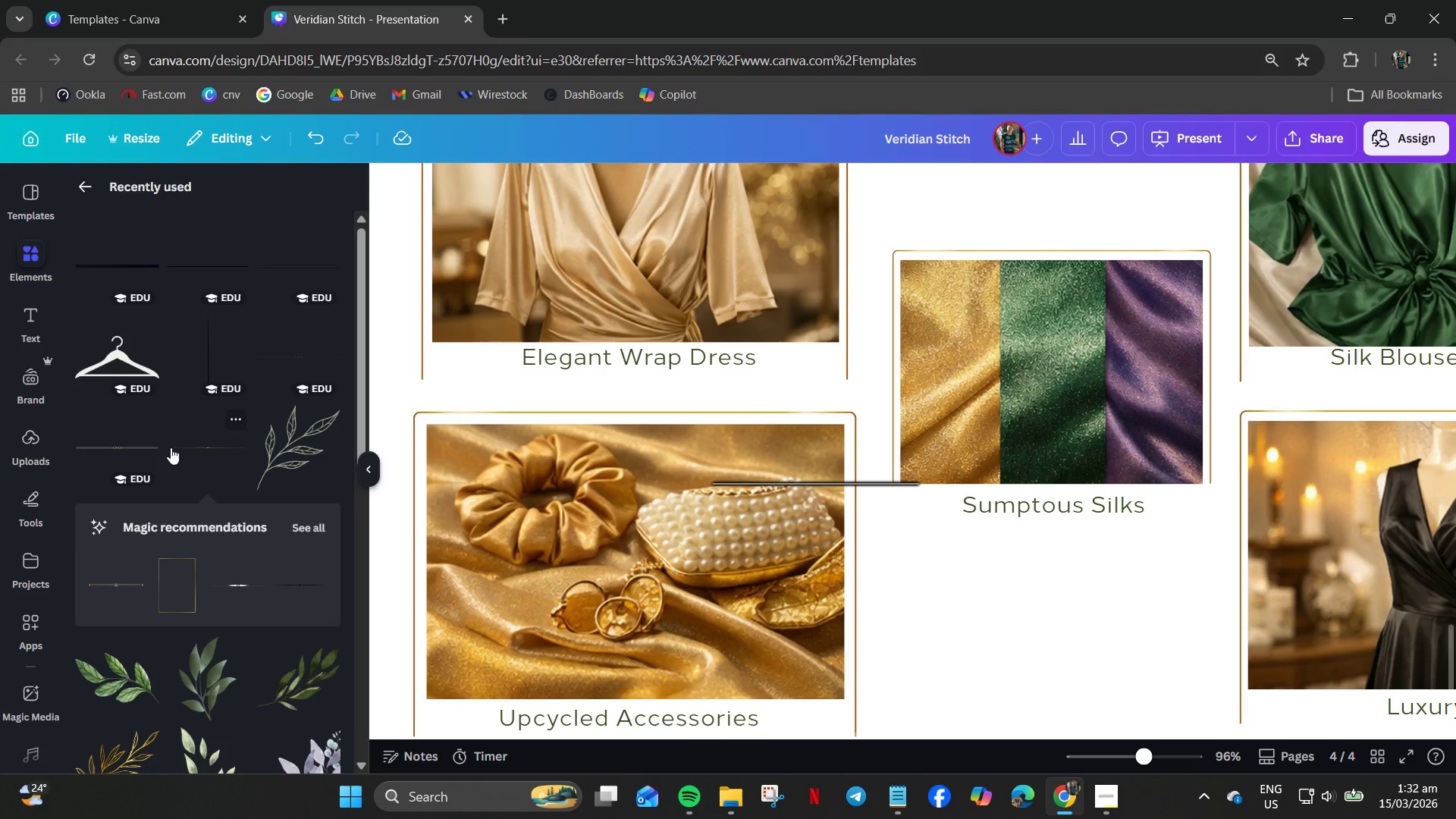 
left_click([193, 446])
 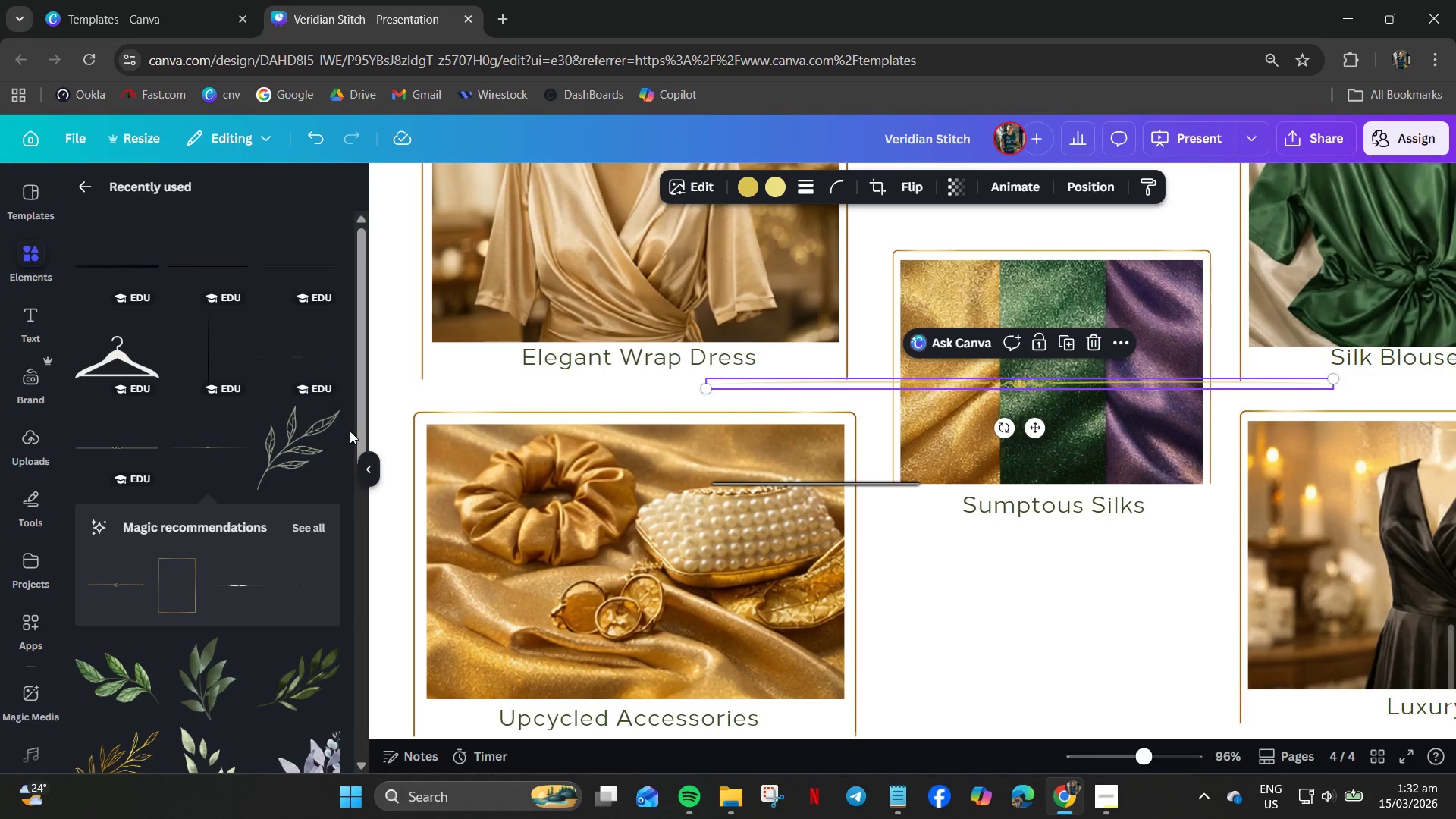 
key(Delete)
 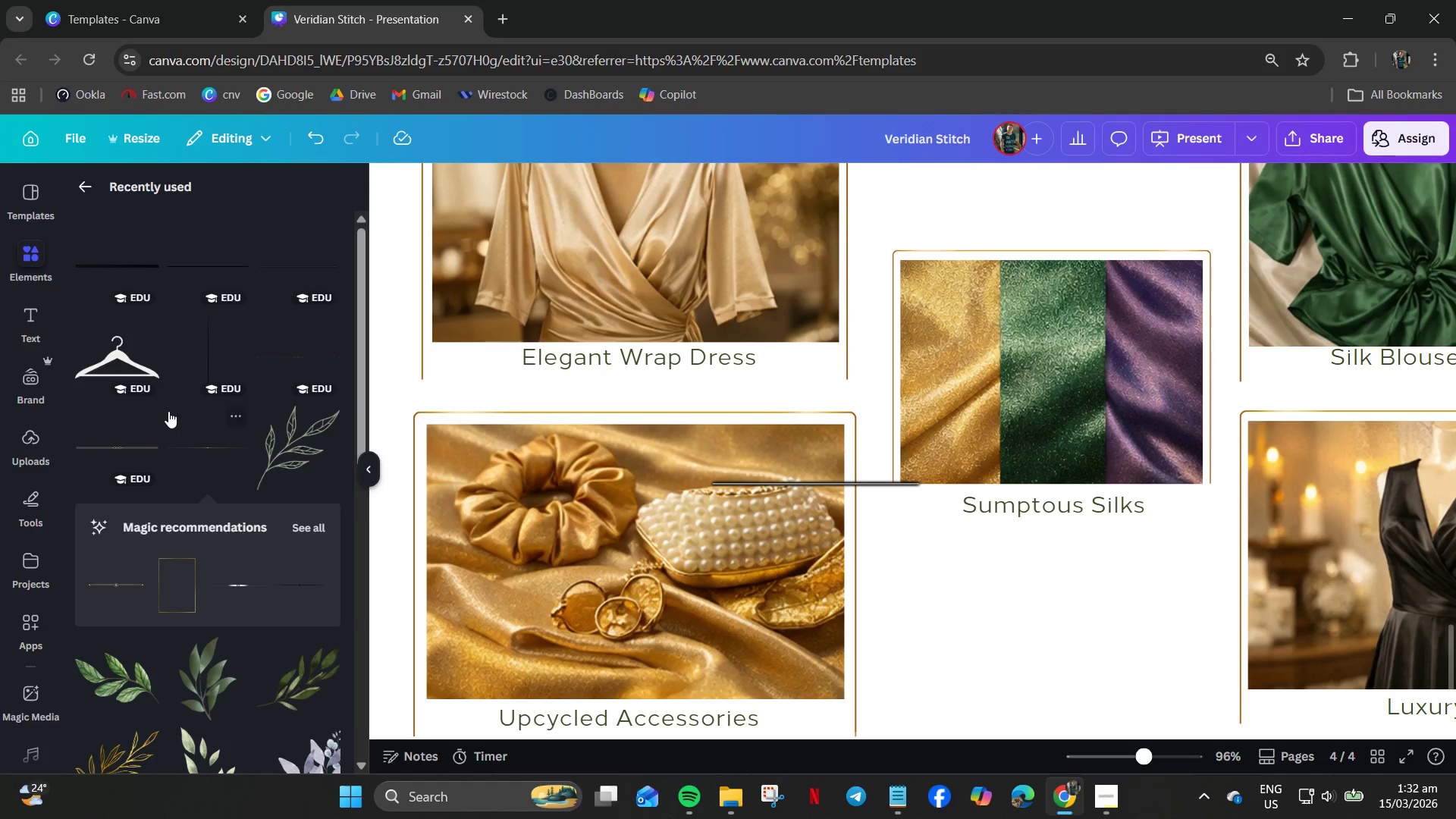 
scroll: coordinate [168, 411], scroll_direction: up, amount: 3.0
 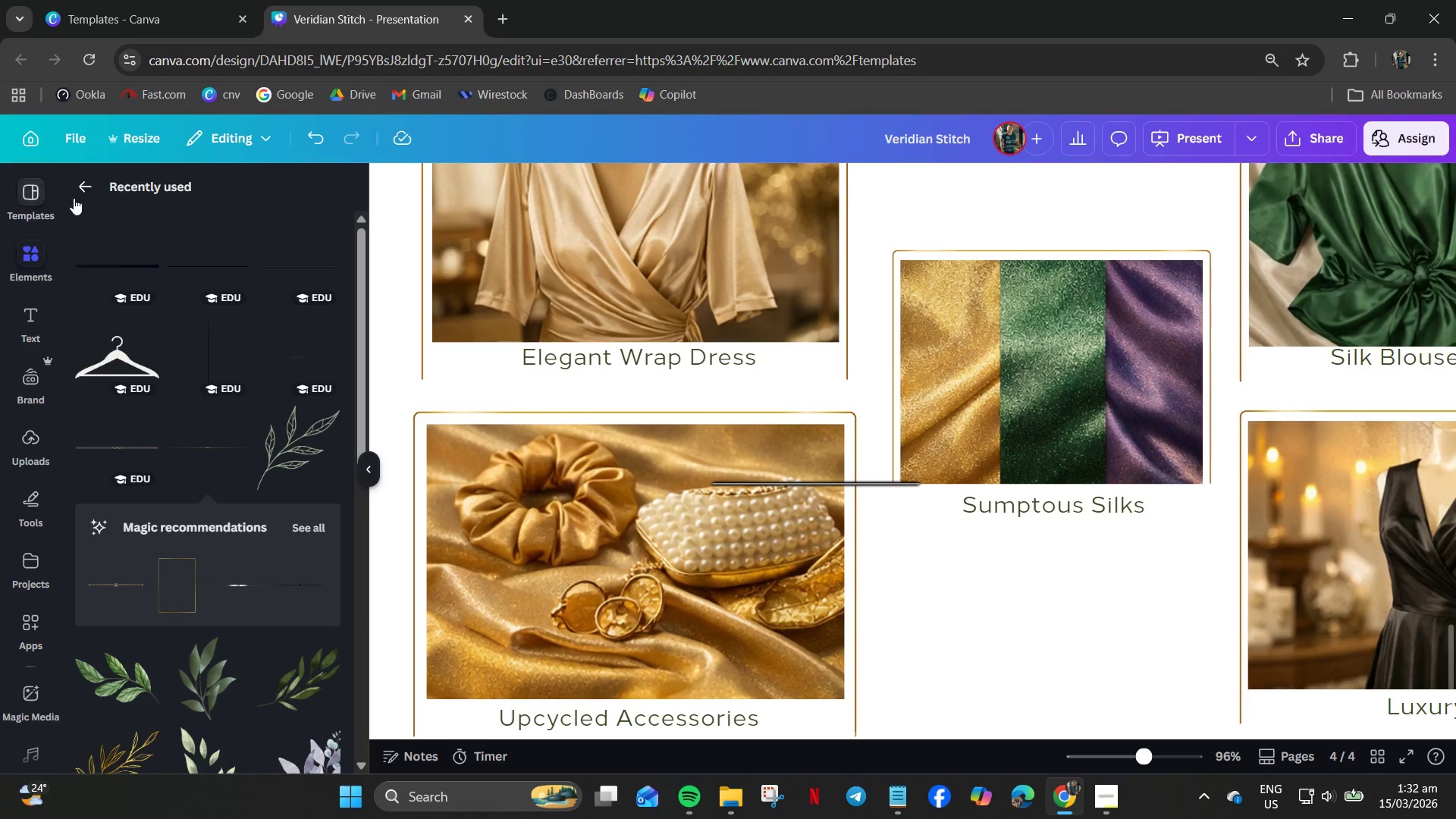 
left_click([81, 189])
 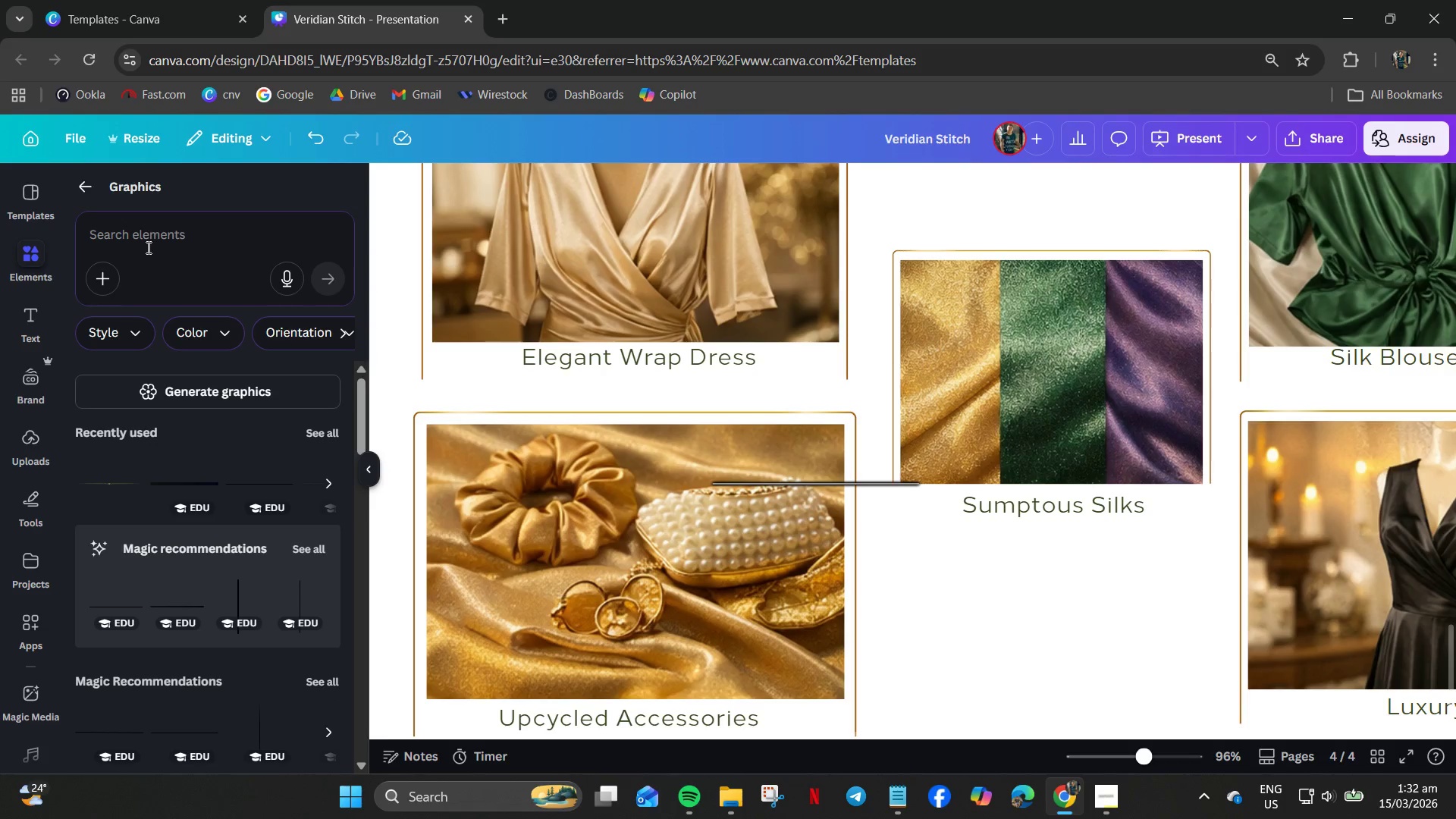 
left_click([152, 233])
 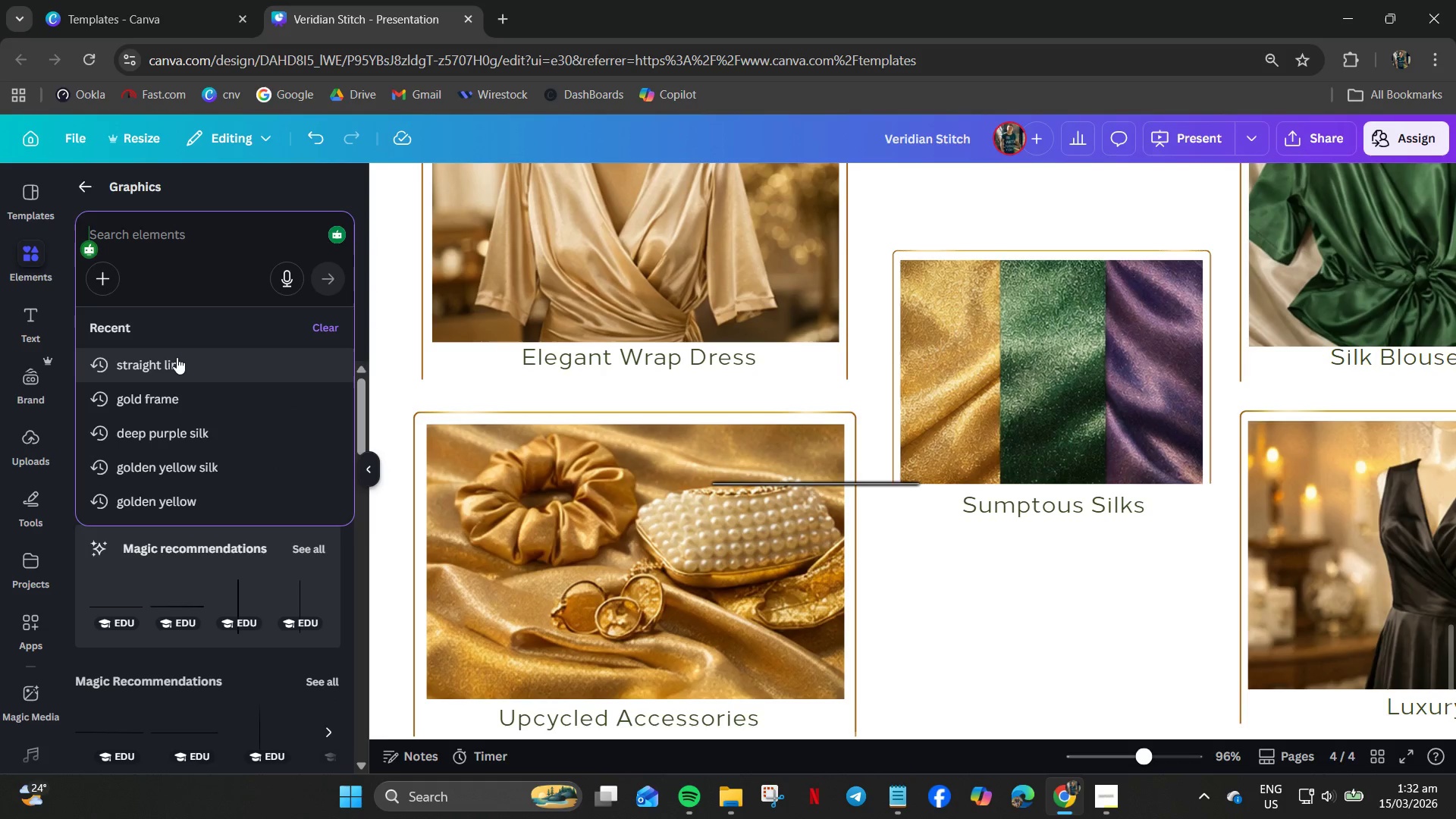 
left_click([177, 357])
 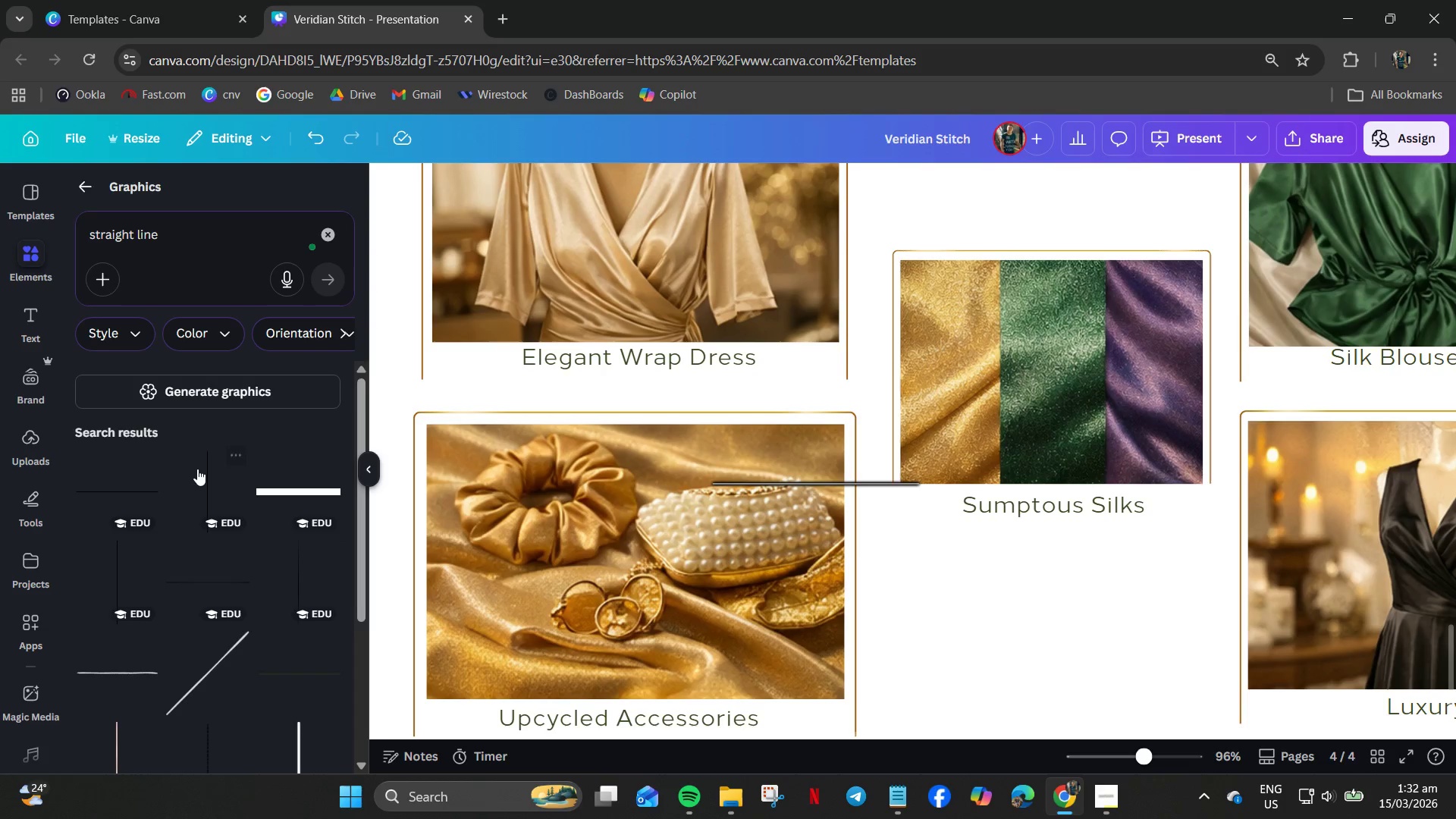 
scroll: coordinate [130, 585], scroll_direction: down, amount: 14.0
 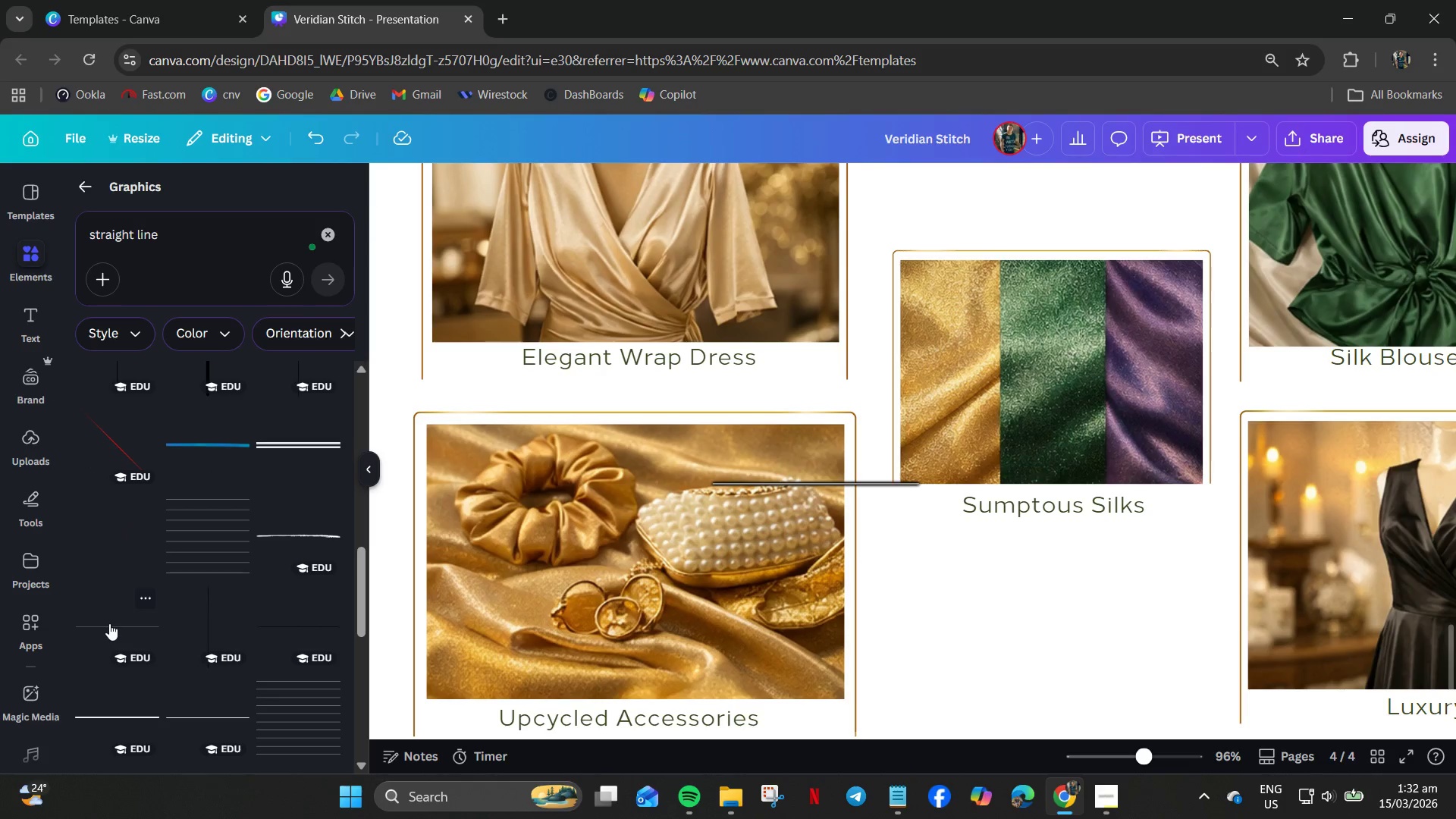 
left_click([109, 623])
 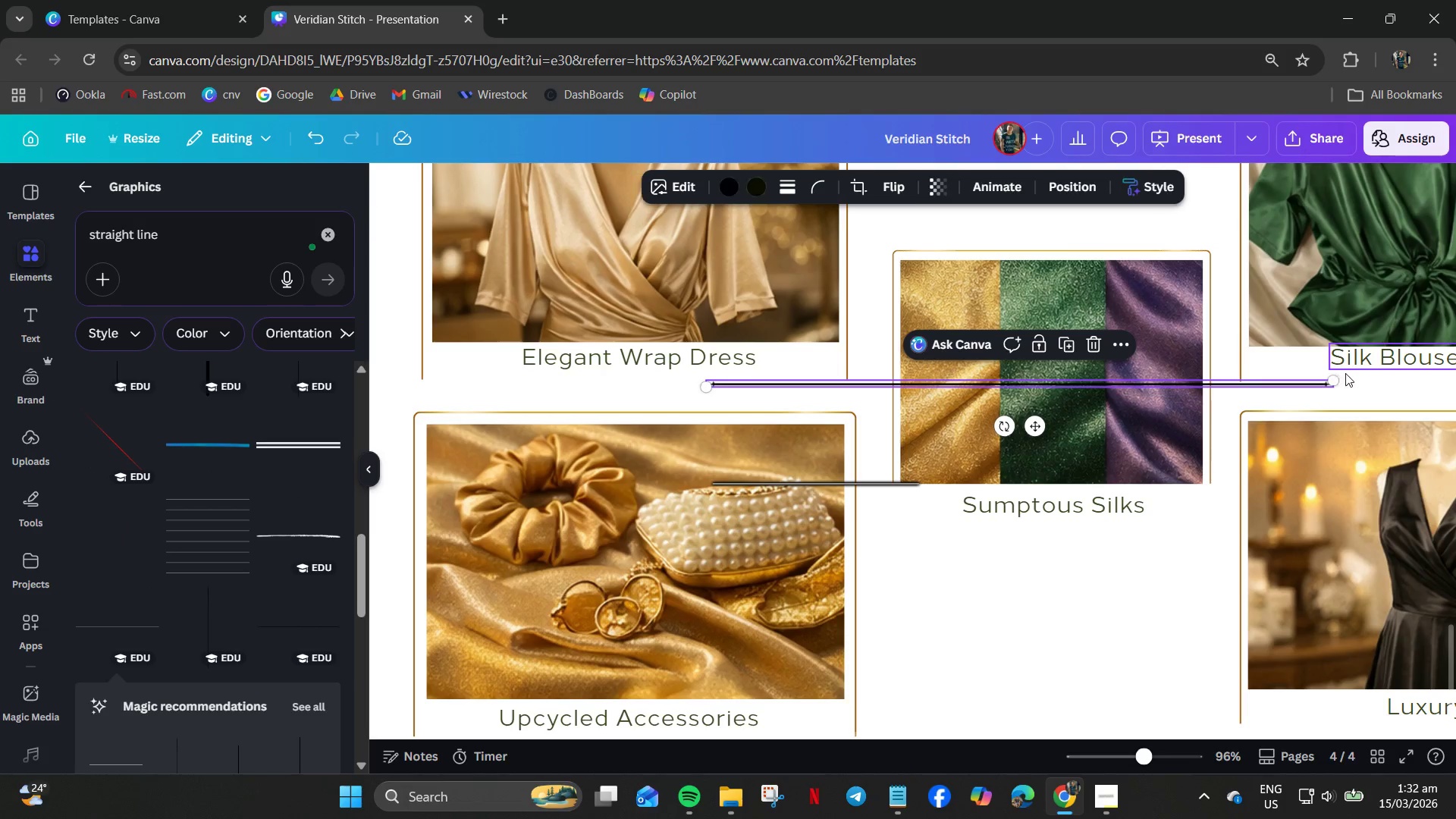 
left_click_drag(start_coordinate=[1332, 378], to_coordinate=[1072, 402])
 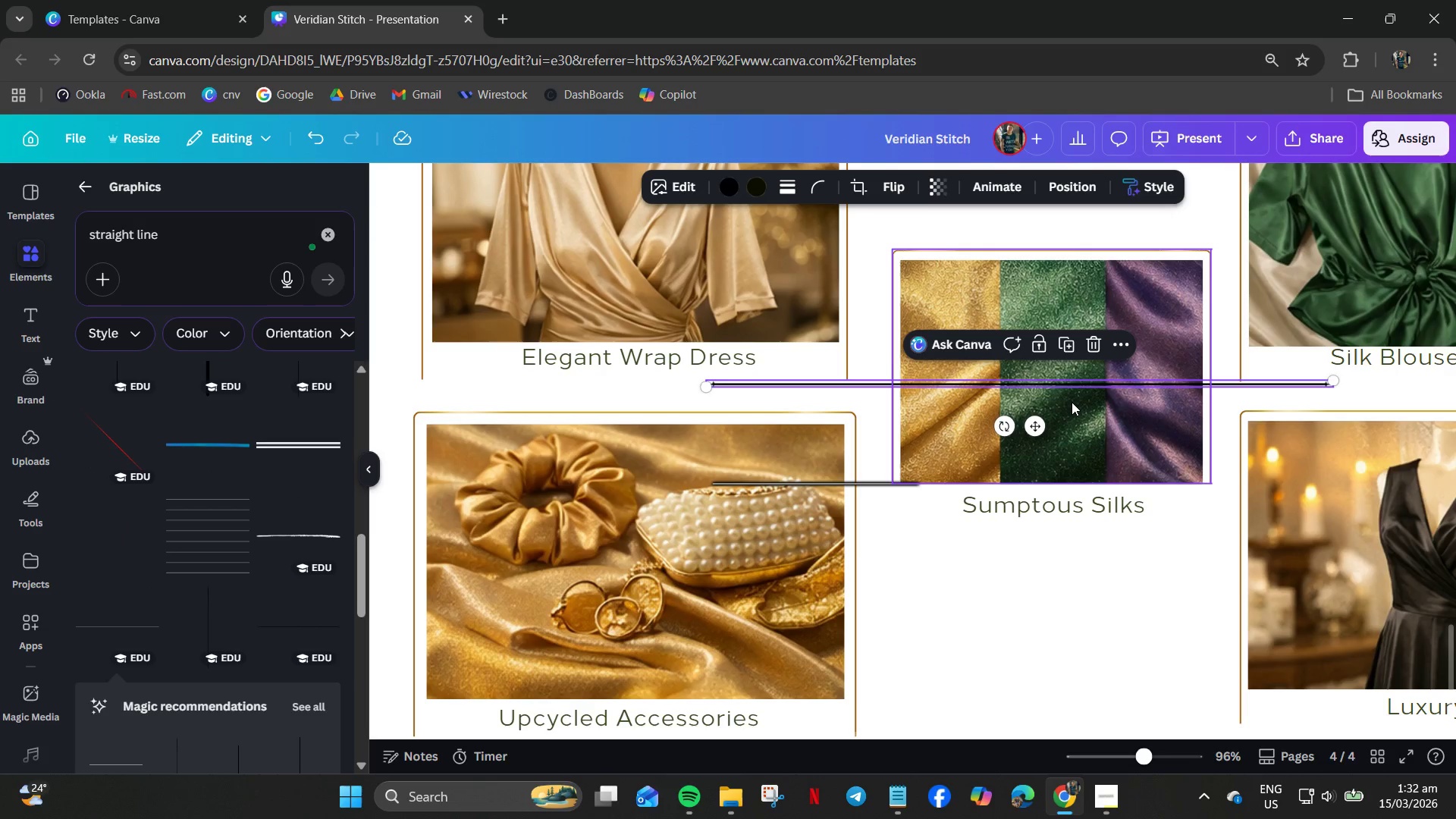 
key(Control+Z)
 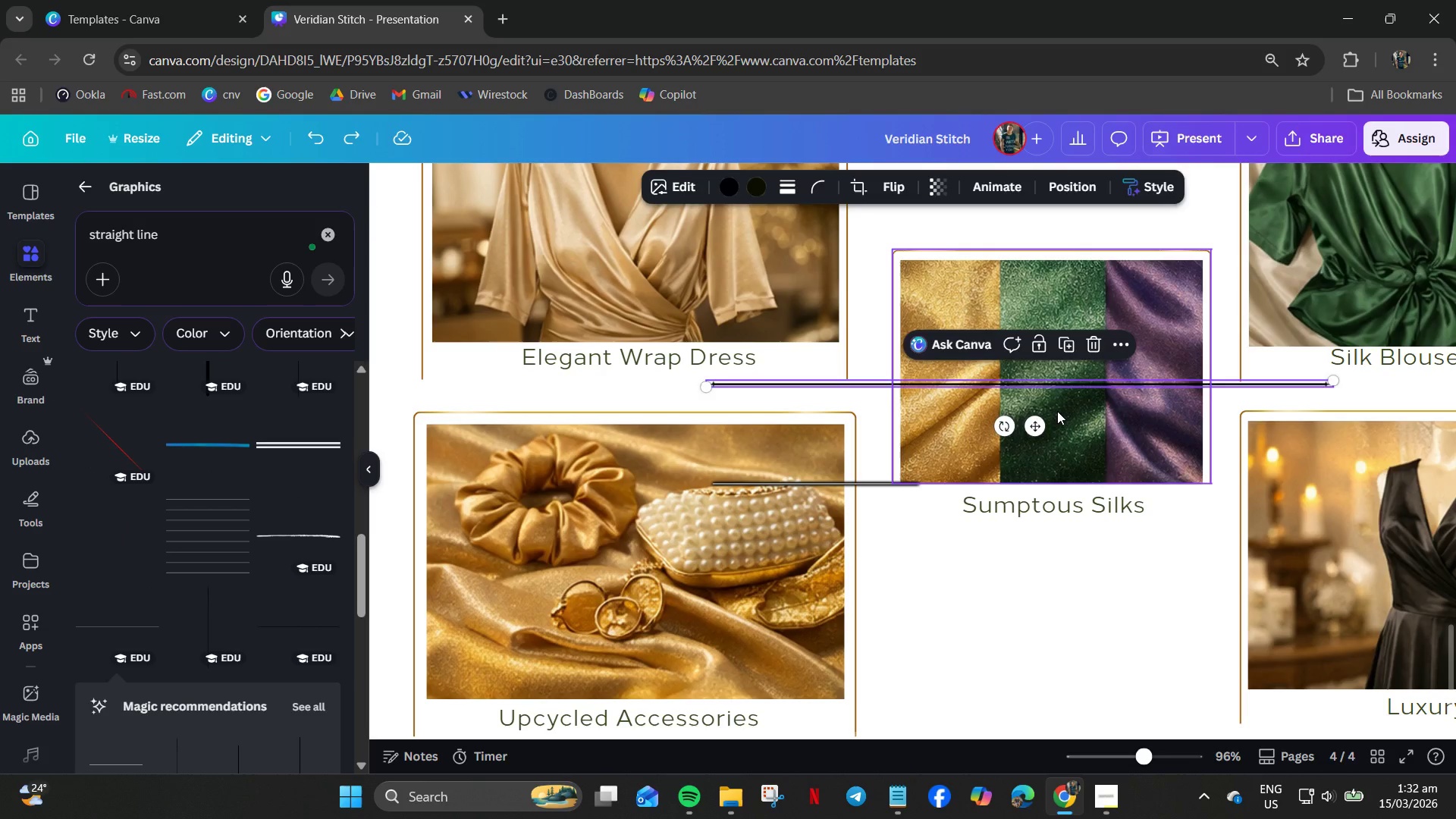 
key(Control+Z)
 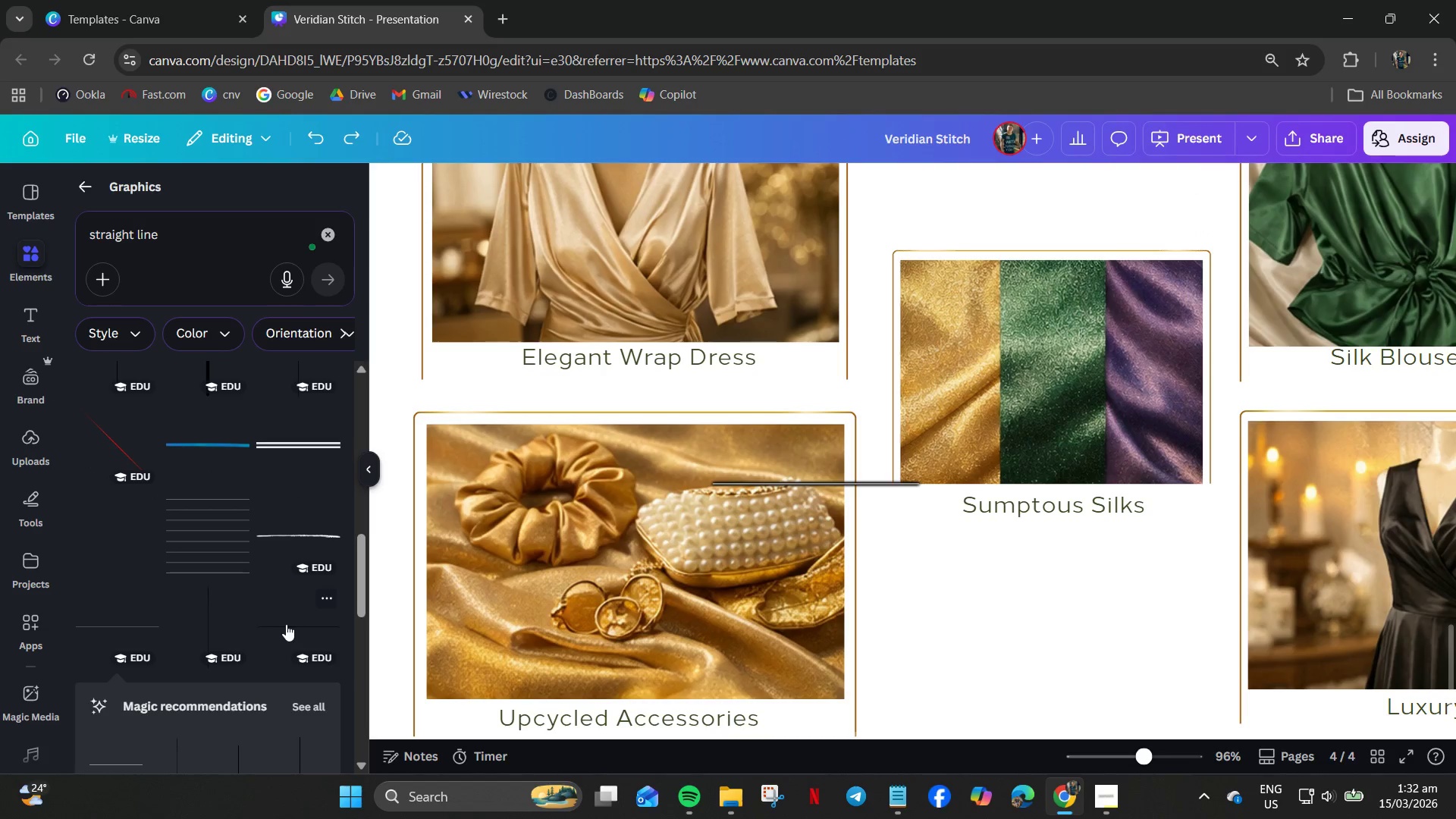 
scroll: coordinate [199, 598], scroll_direction: down, amount: 9.0
 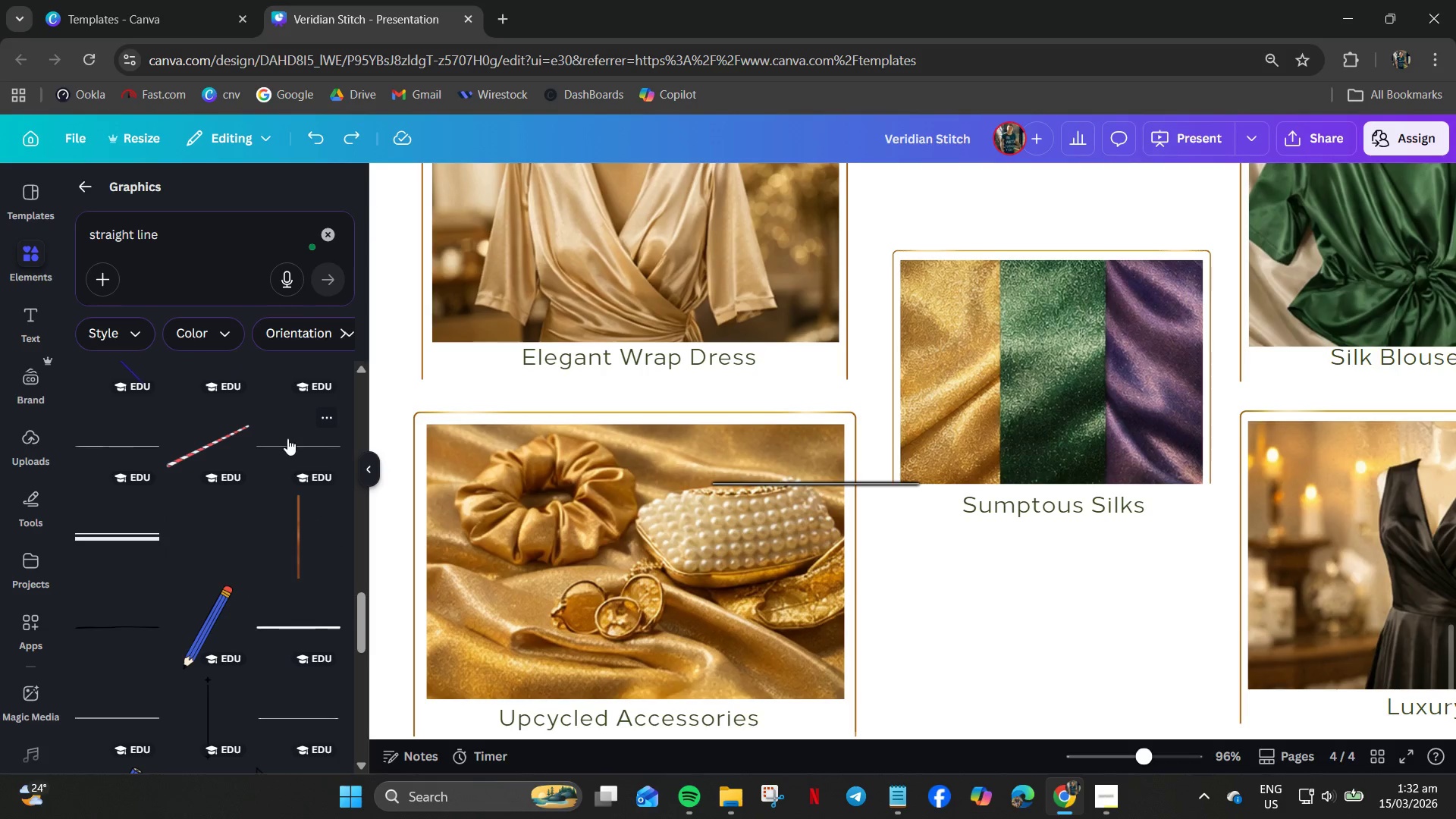 
left_click([289, 447])
 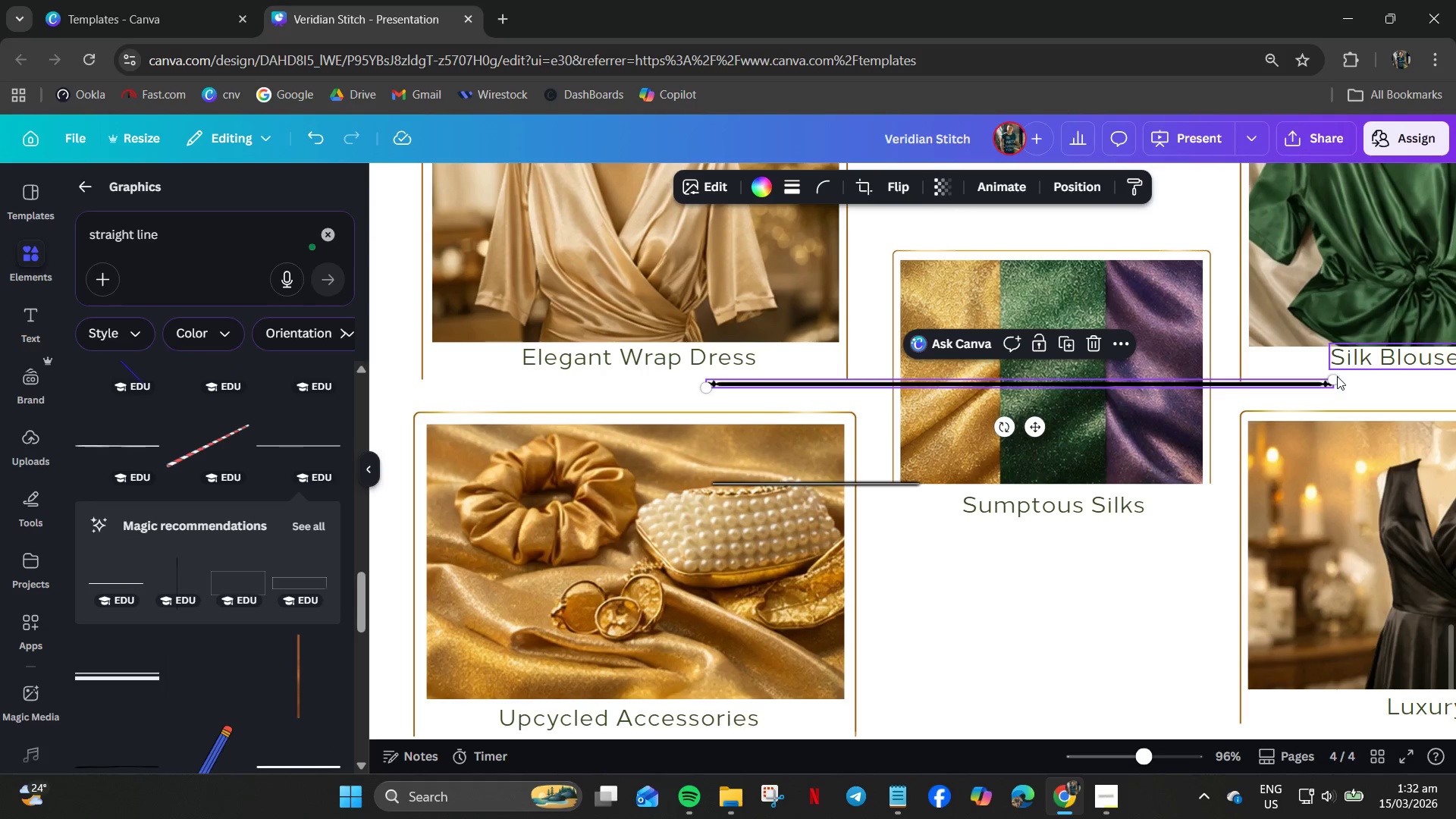 
left_click_drag(start_coordinate=[1329, 380], to_coordinate=[927, 429])
 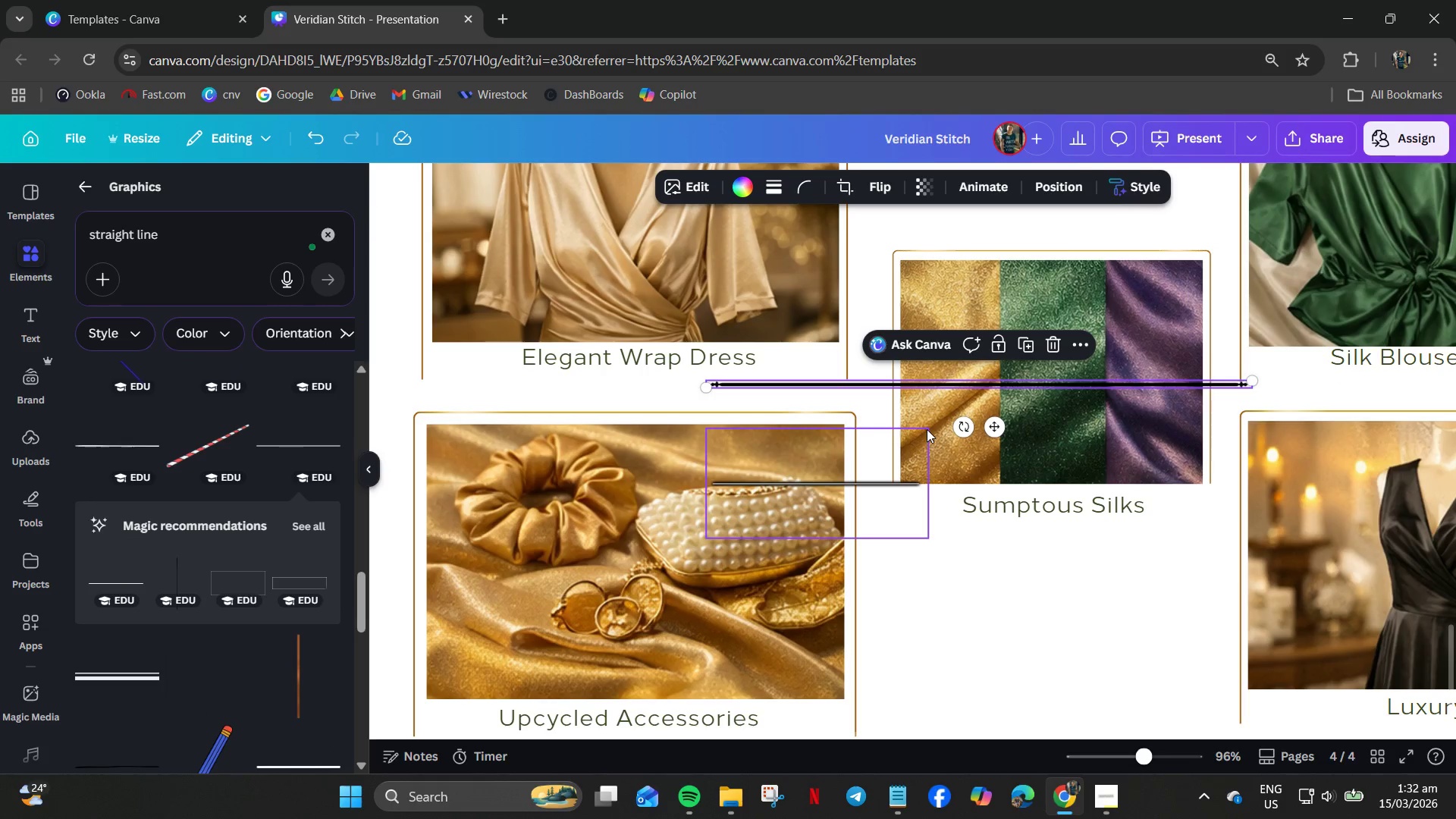 
key(Control+Z)
 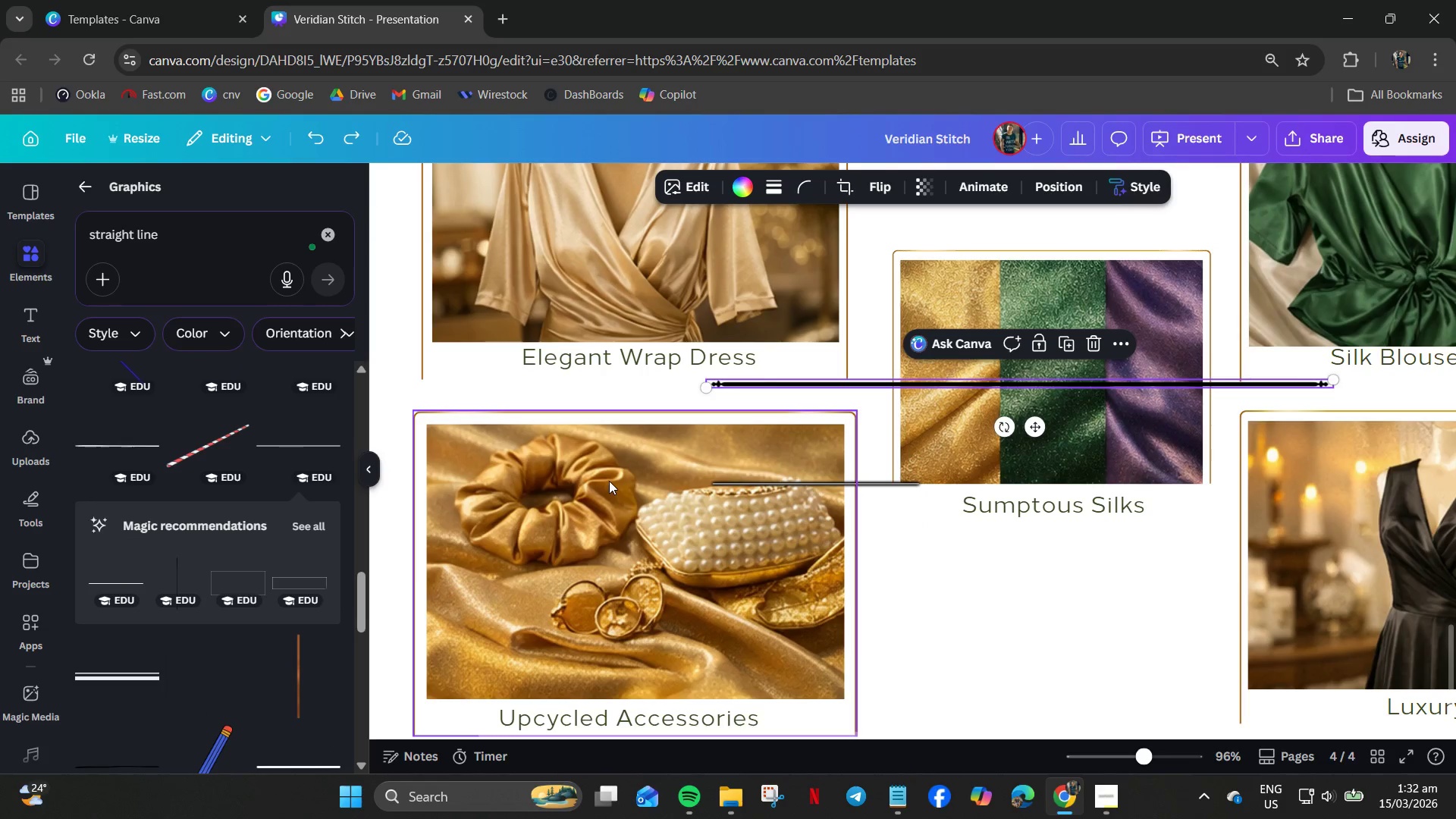 
key(Delete)
 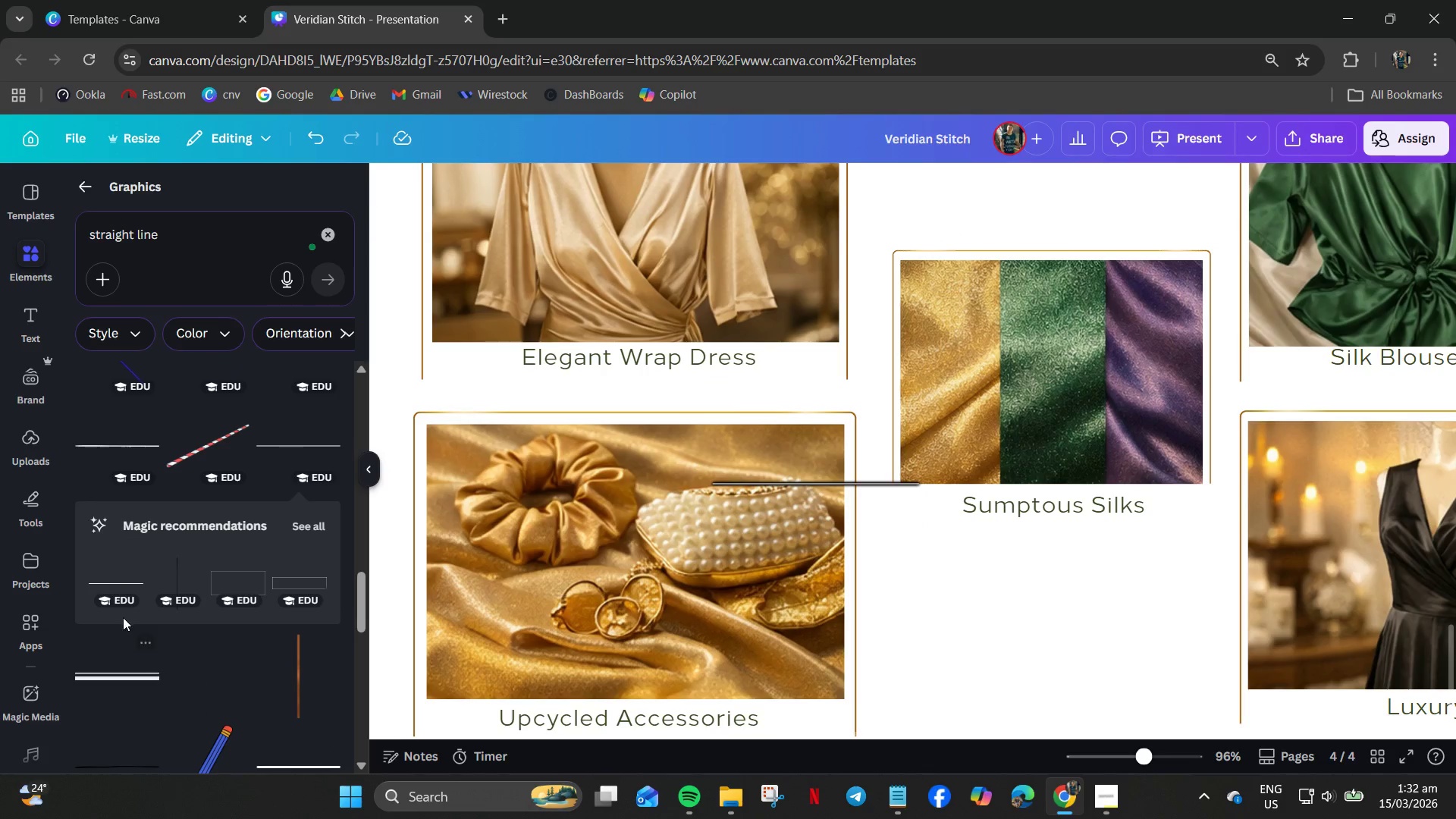 
left_click([102, 580])
 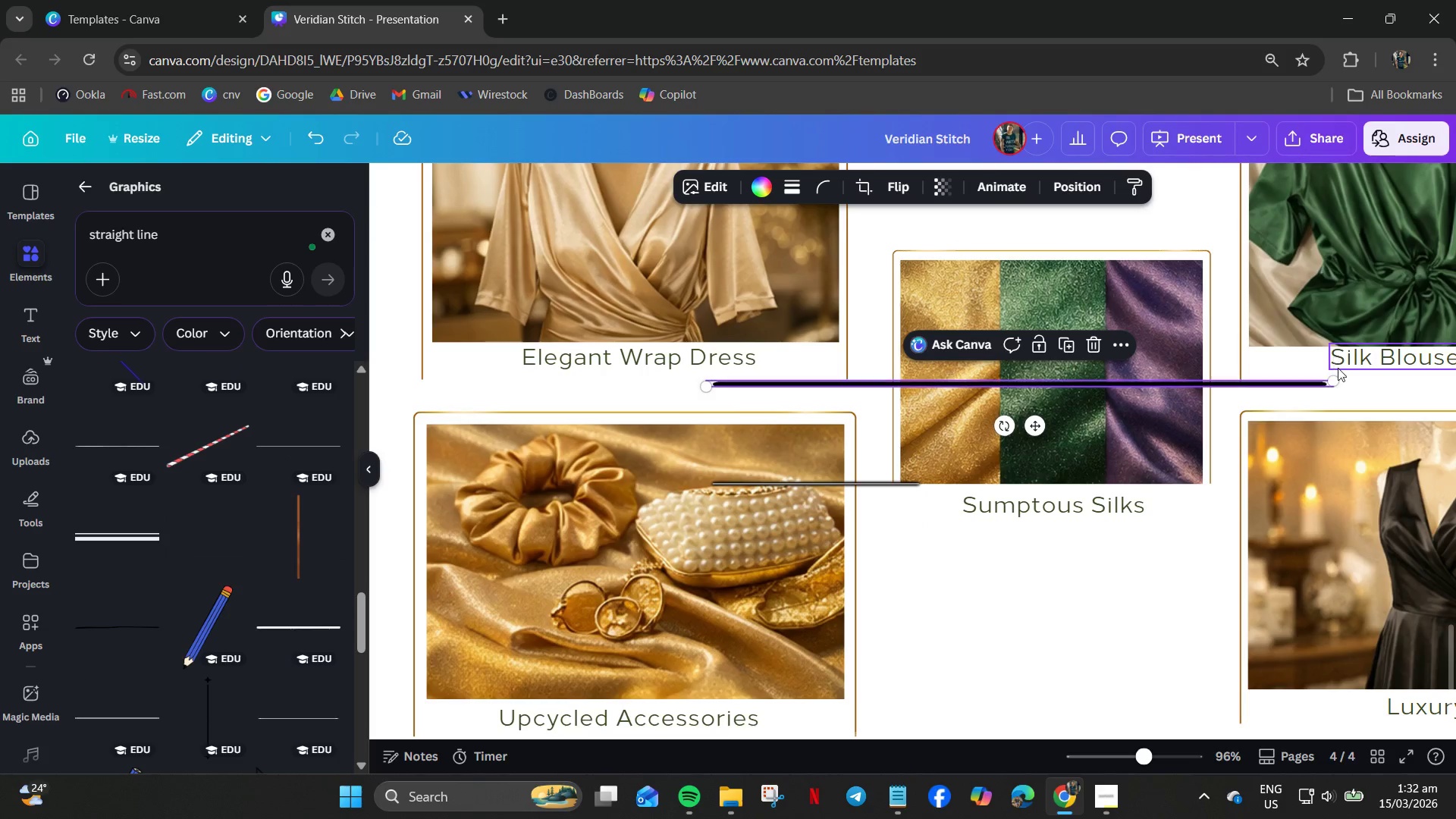 
left_click_drag(start_coordinate=[1338, 381], to_coordinate=[883, 401])
 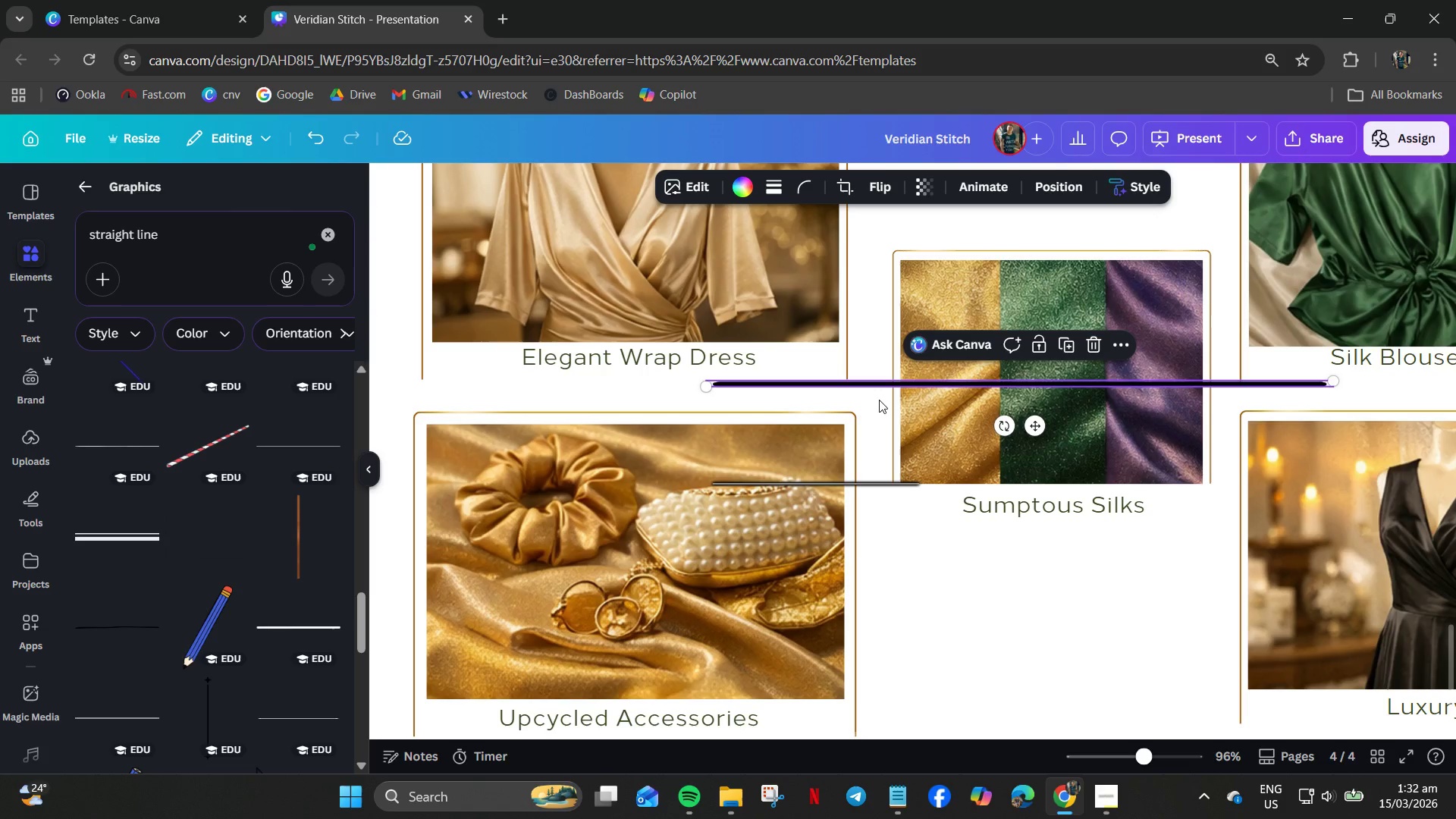 
key(Control+Z)
 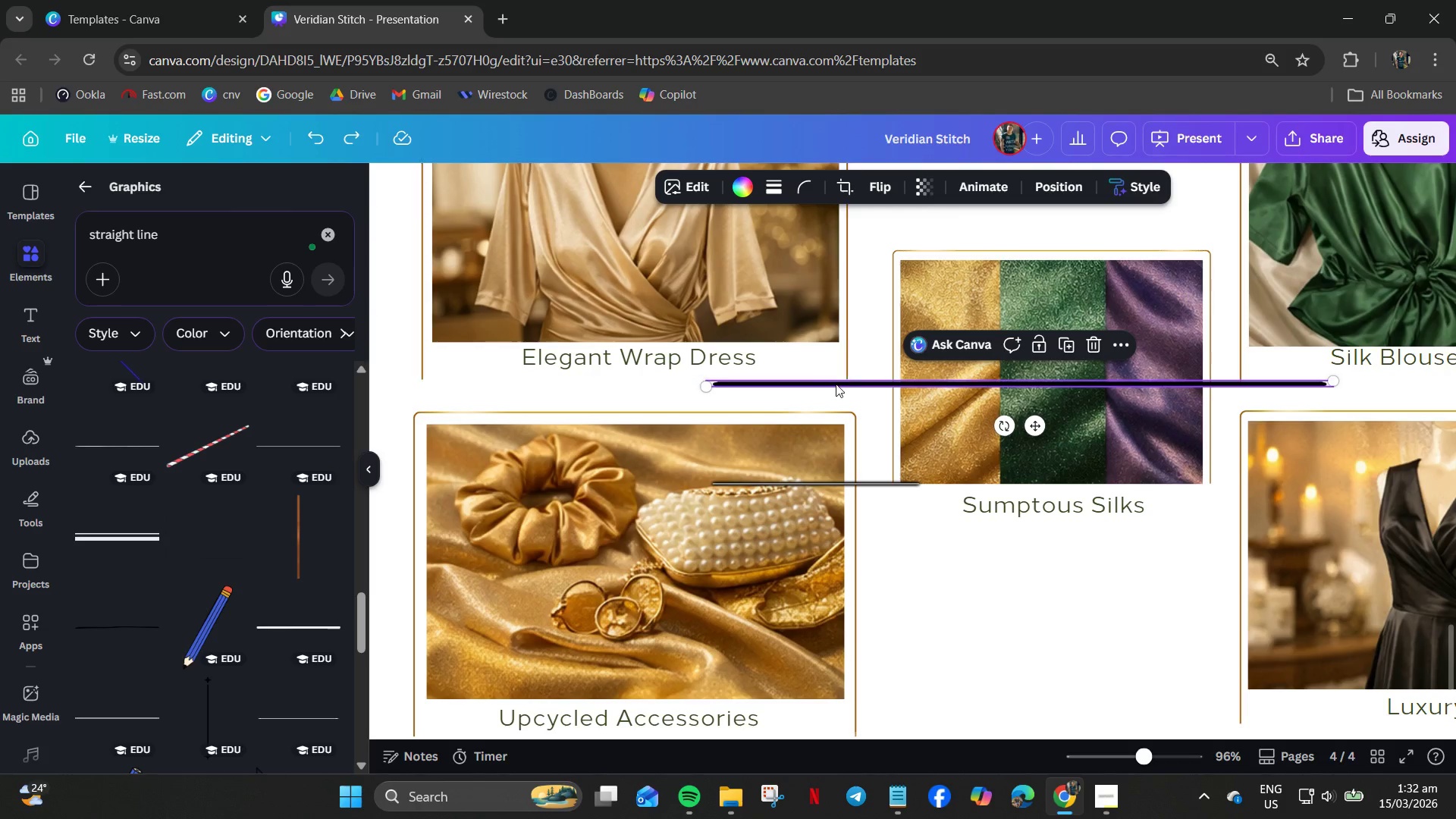 
key(Delete)
 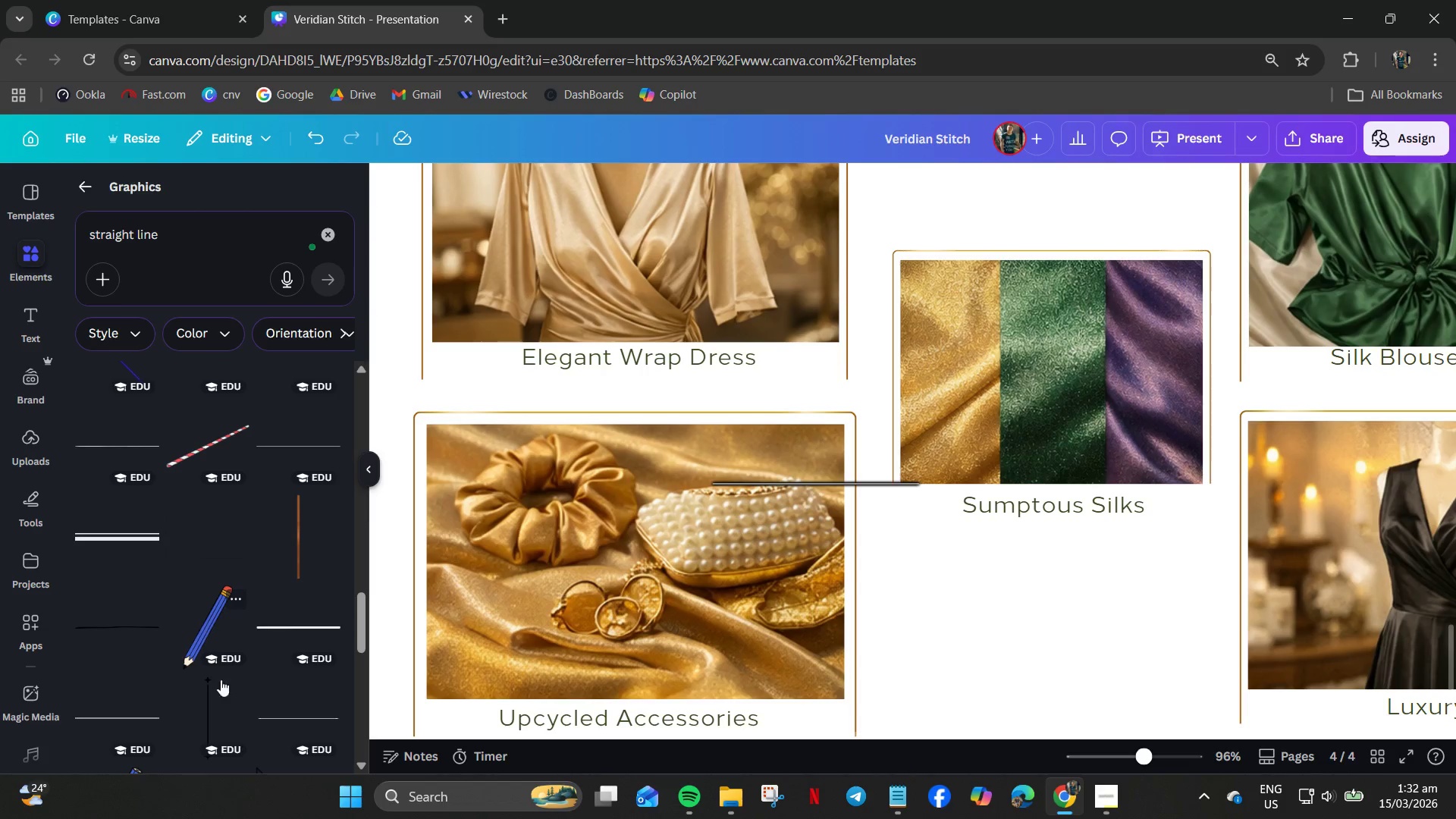 
scroll: coordinate [174, 673], scroll_direction: down, amount: 2.0
 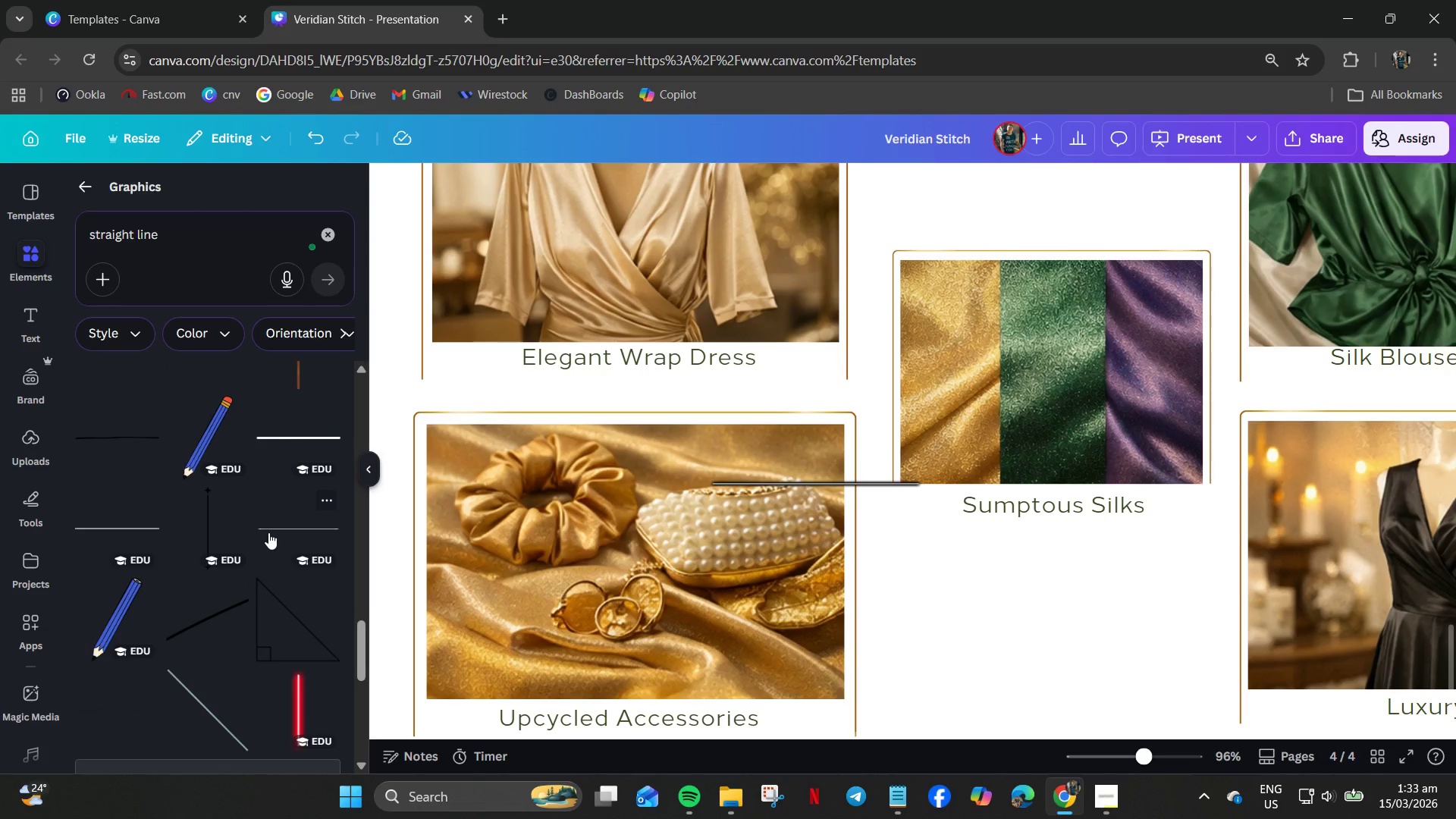 
left_click([278, 529])
 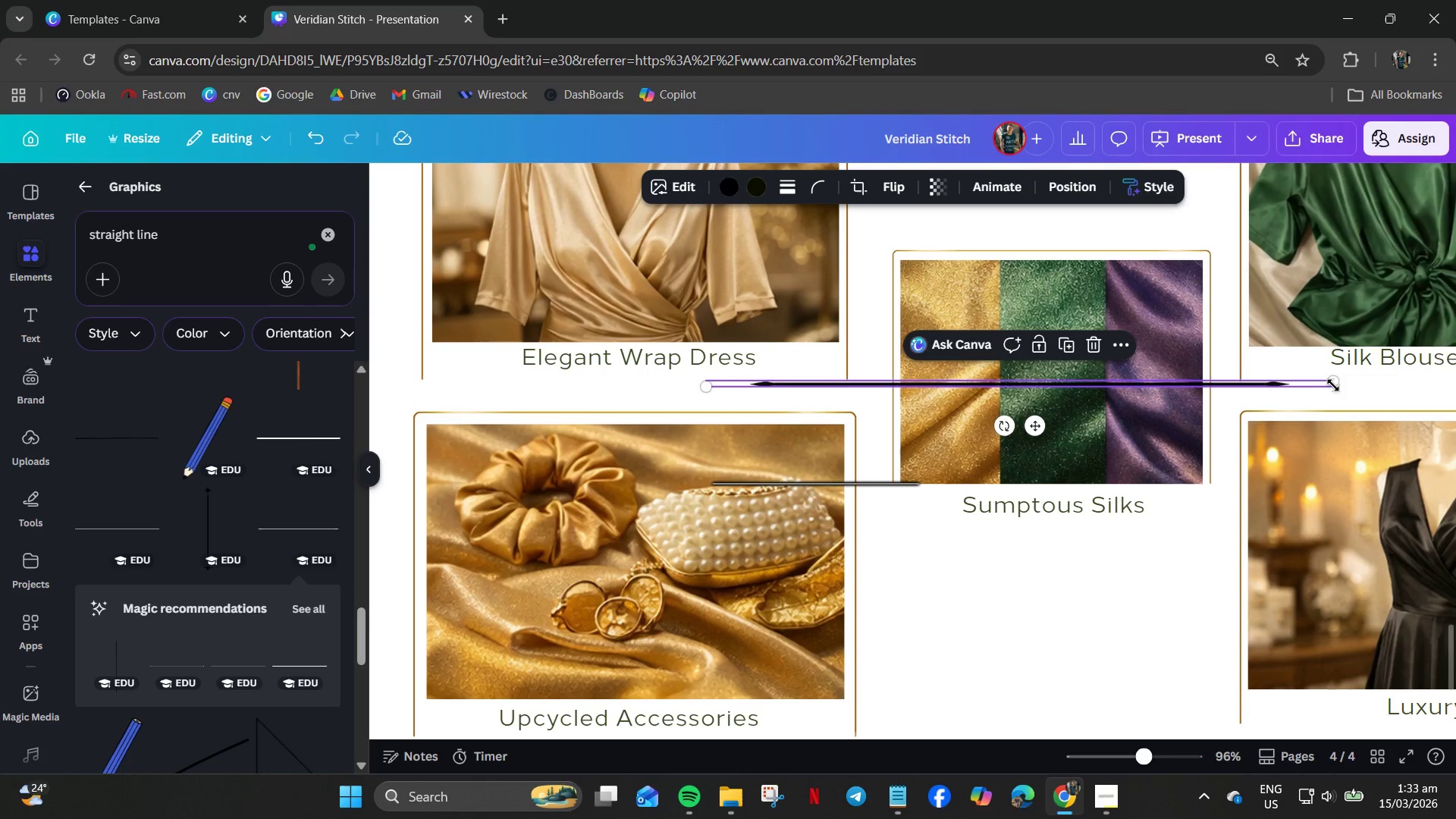 
left_click_drag(start_coordinate=[1334, 383], to_coordinate=[921, 397])
 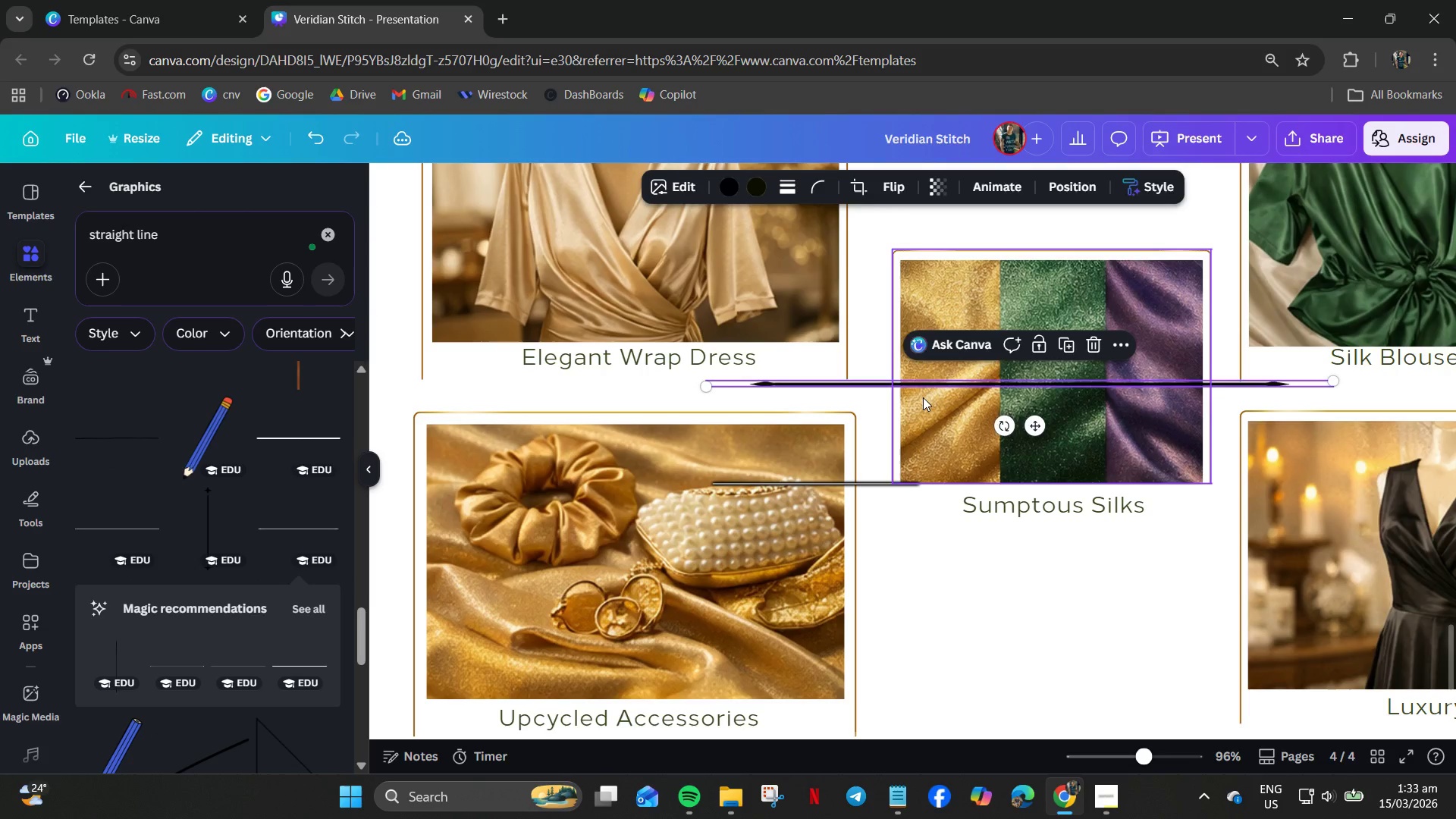 
key(Delete)
 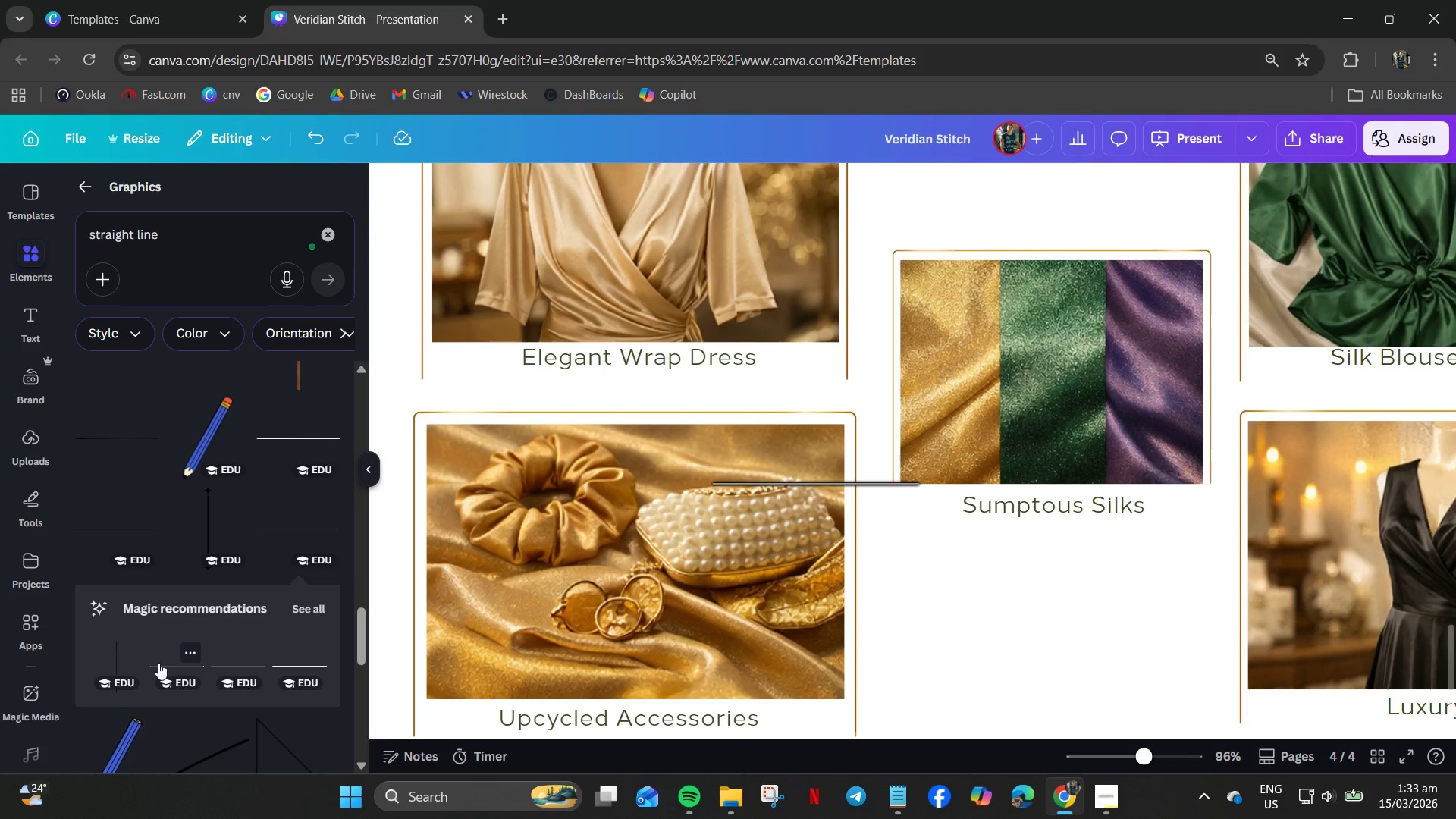 
left_click([243, 661])
 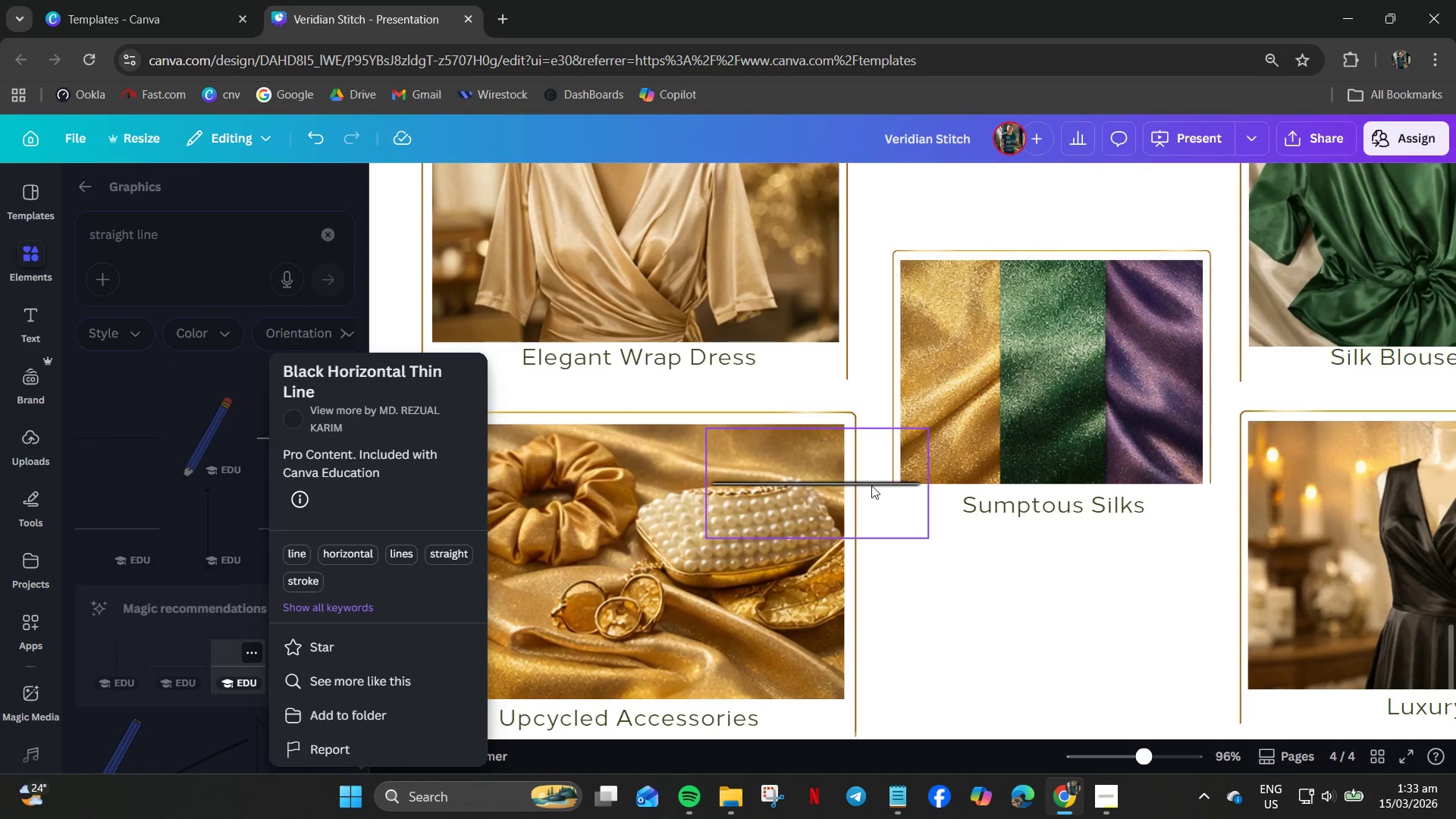 
left_click([873, 485])
 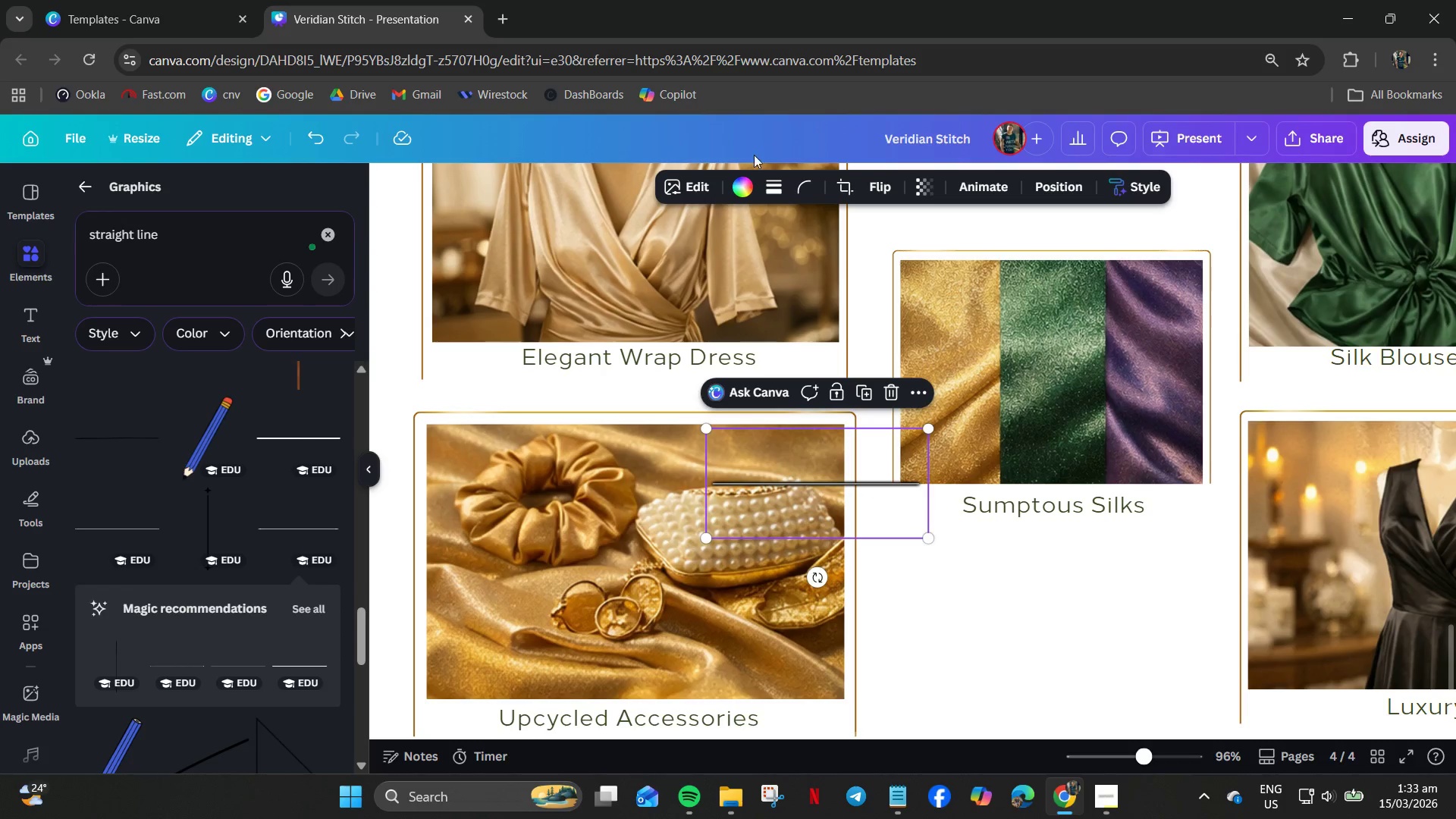 
left_click([745, 185])
 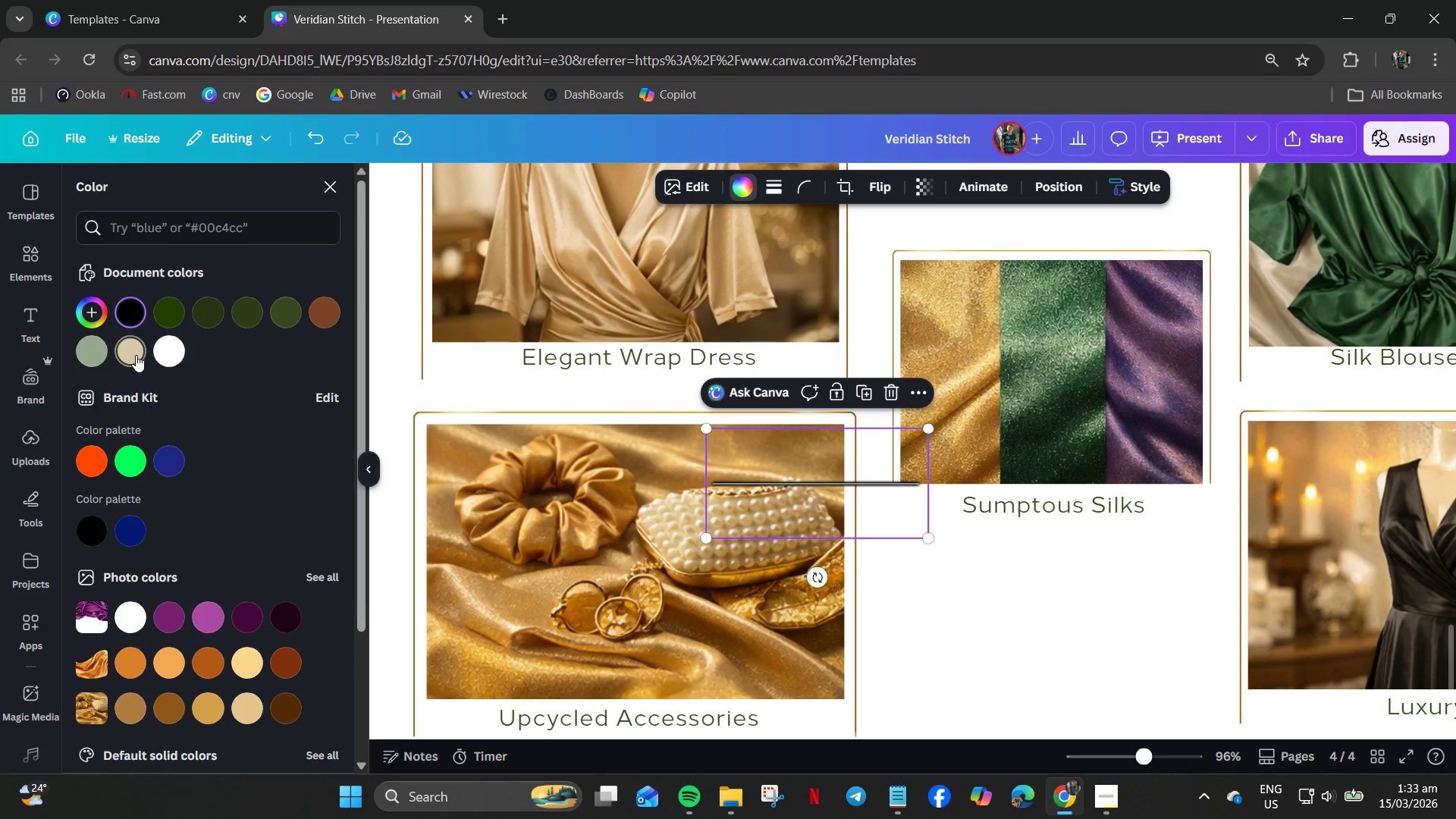 
left_click([163, 353])
 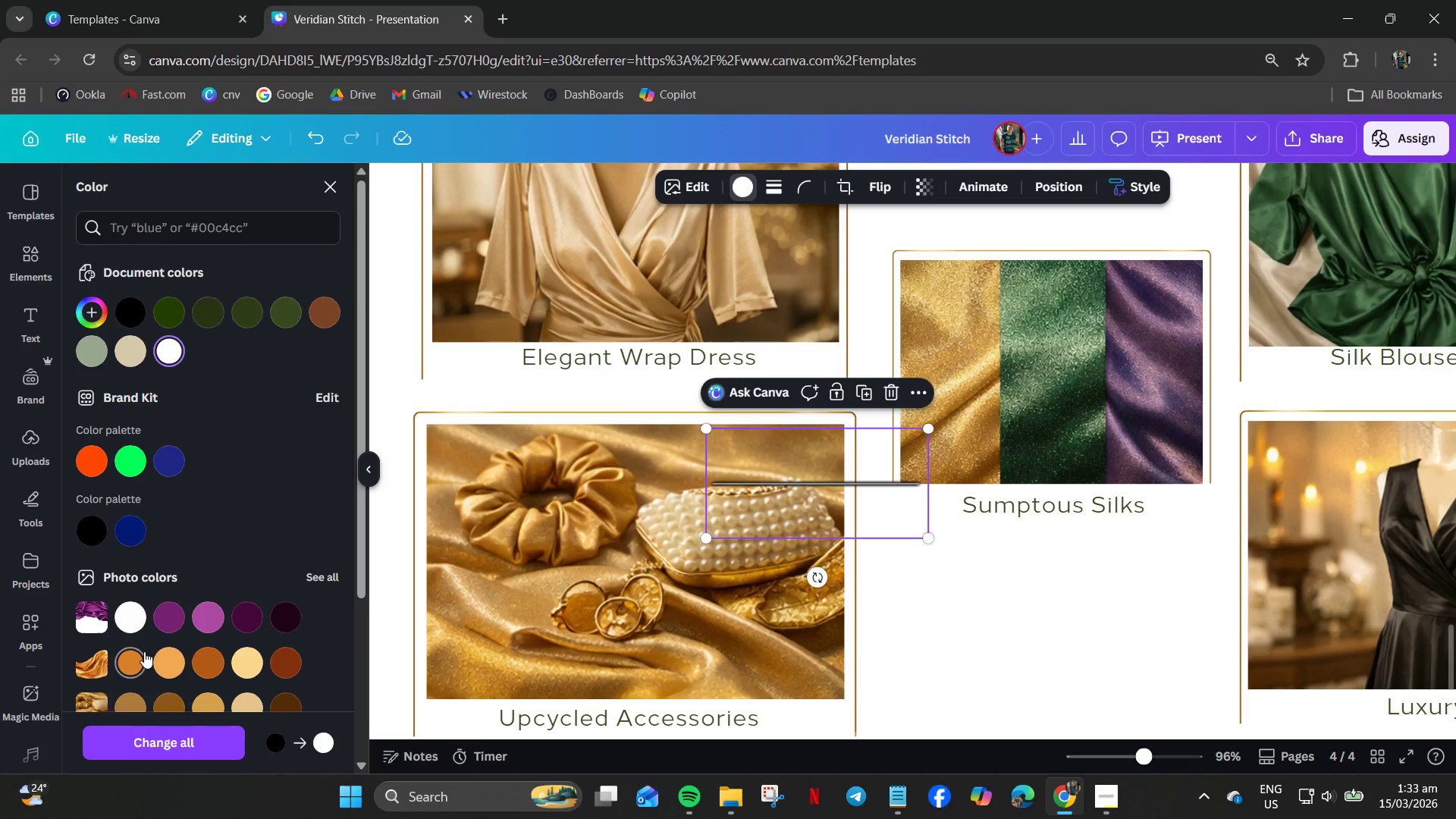 
left_click([281, 618])
 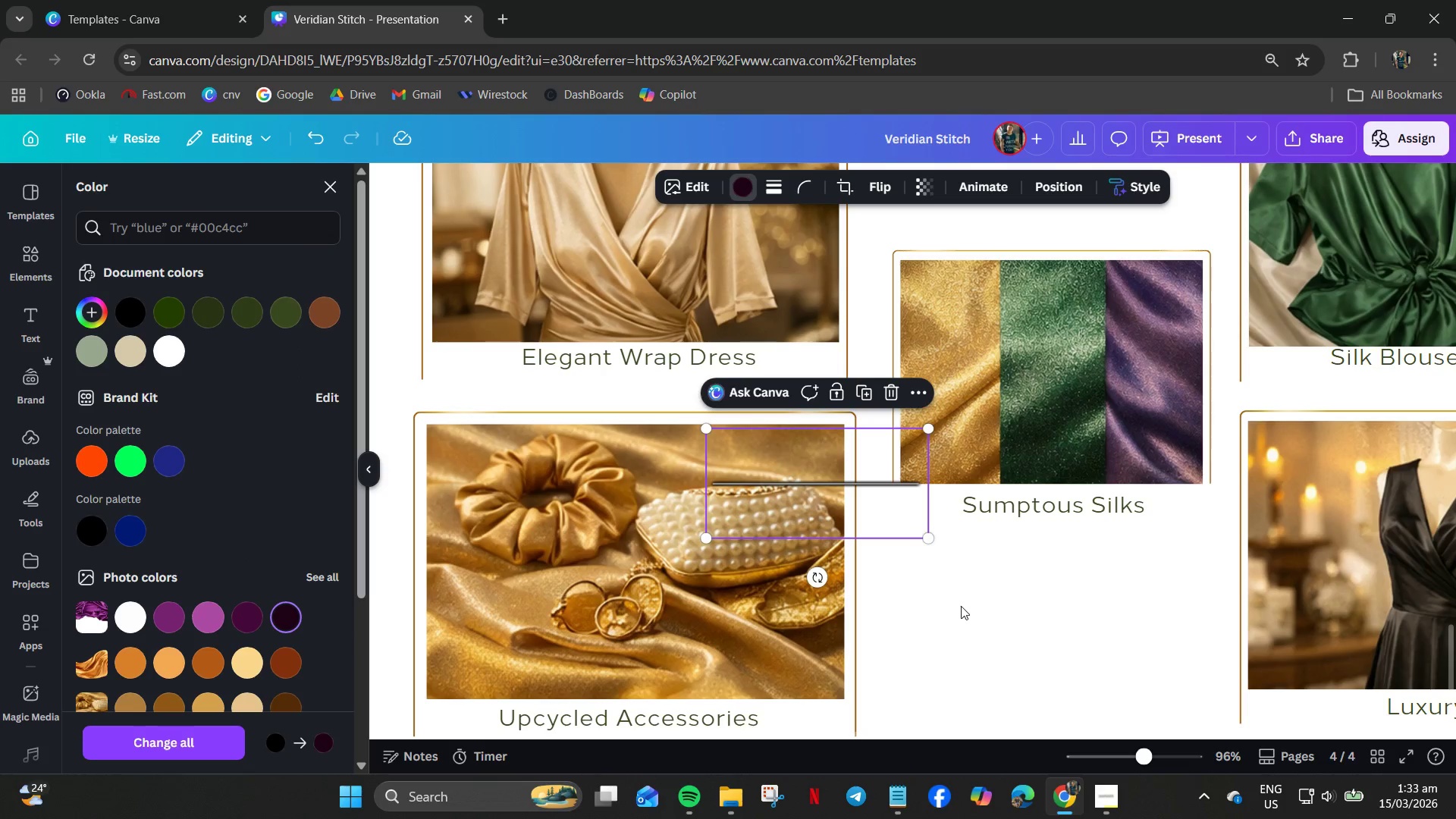 
left_click([928, 582])
 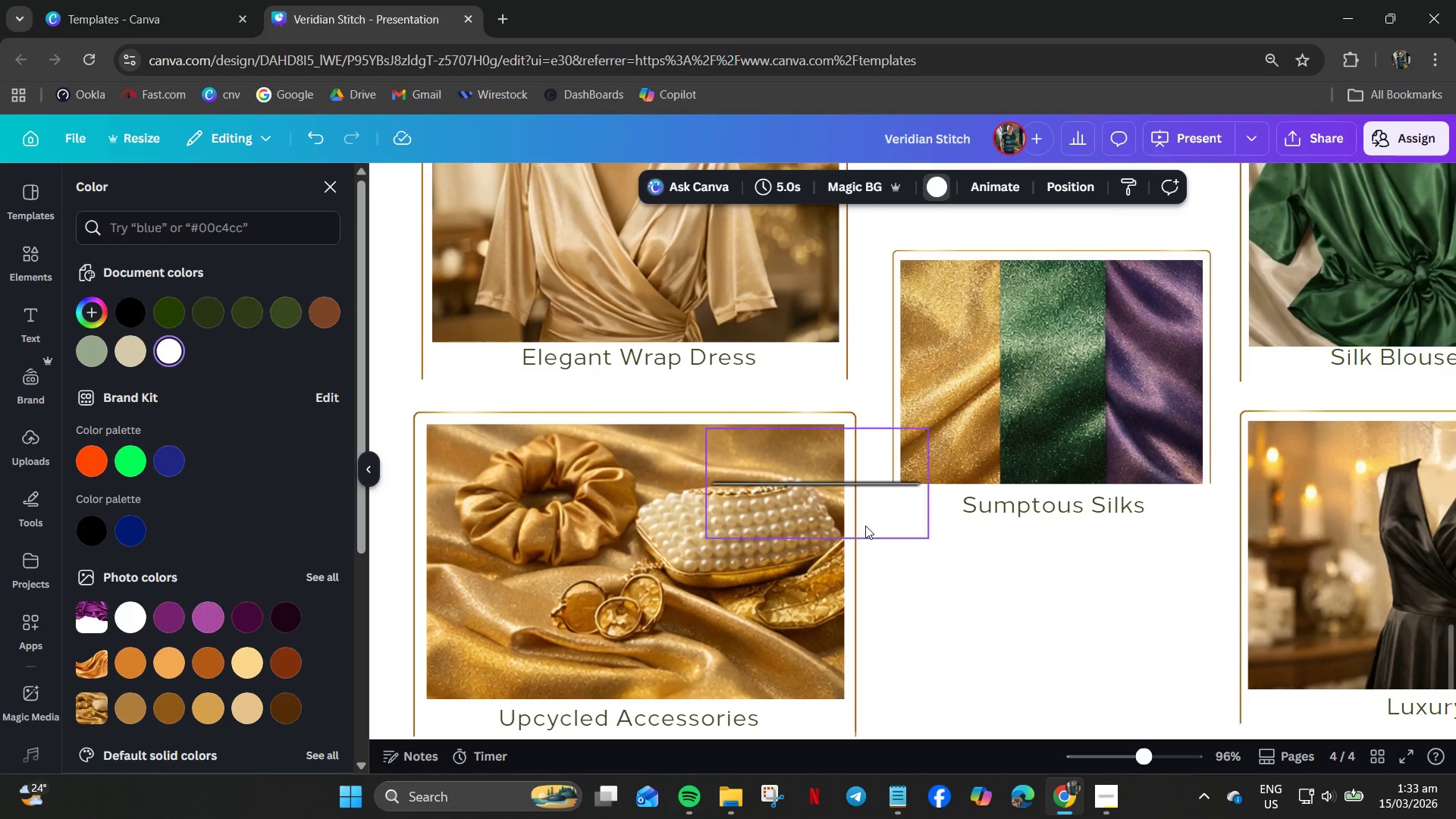 
key(Control+Z)
 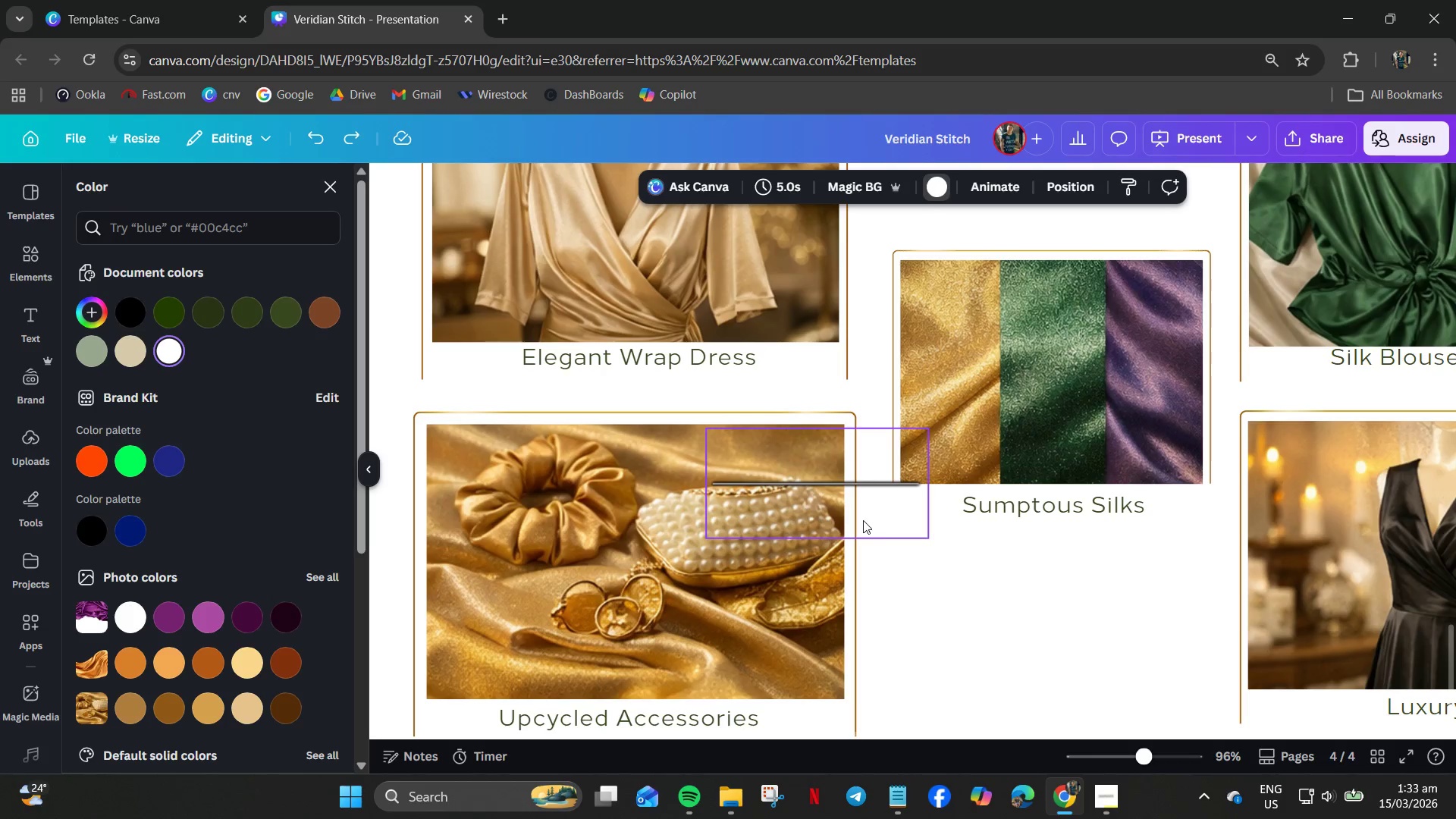 
key(Control+Z)
 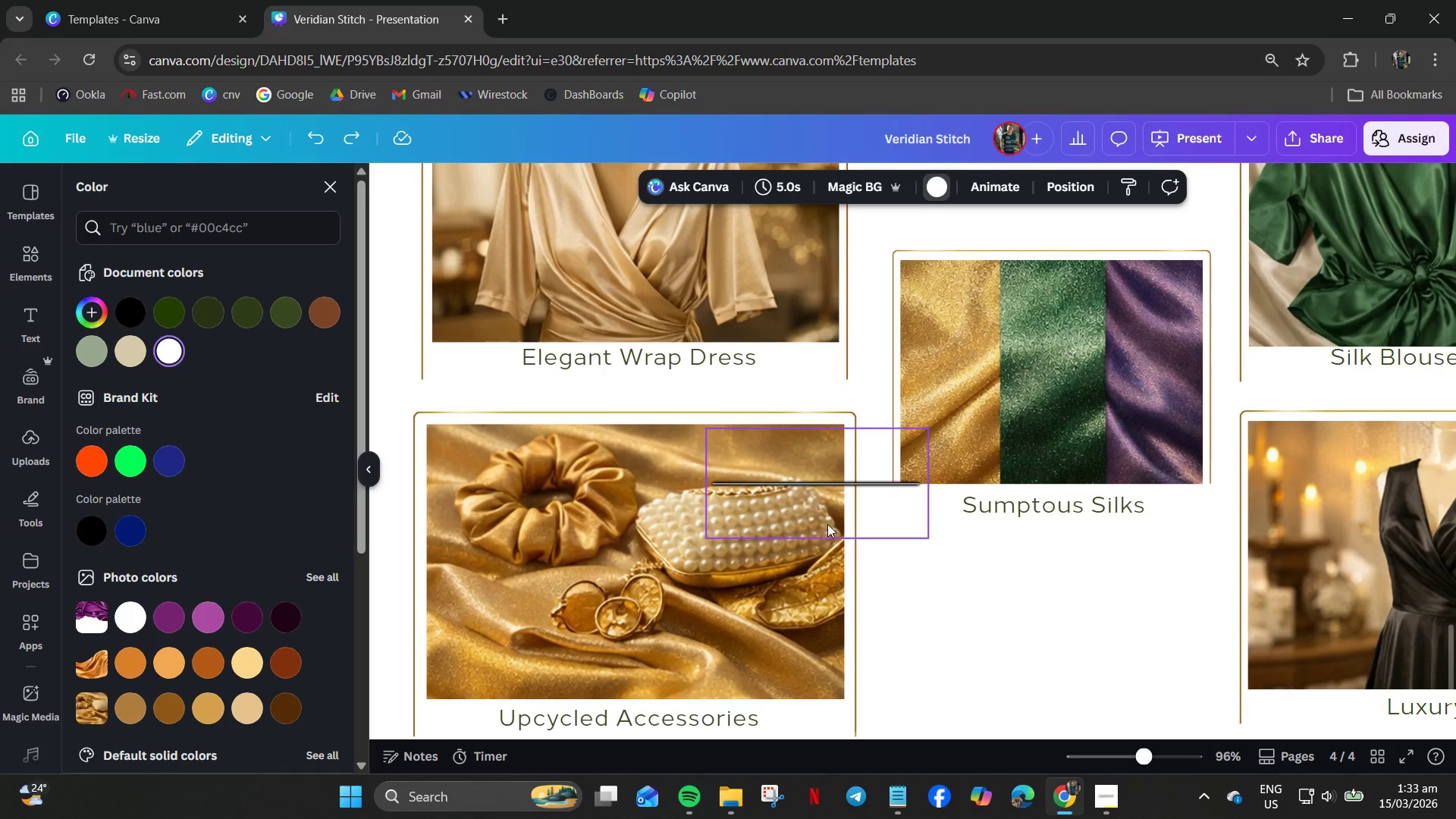 
key(Control+Z)
 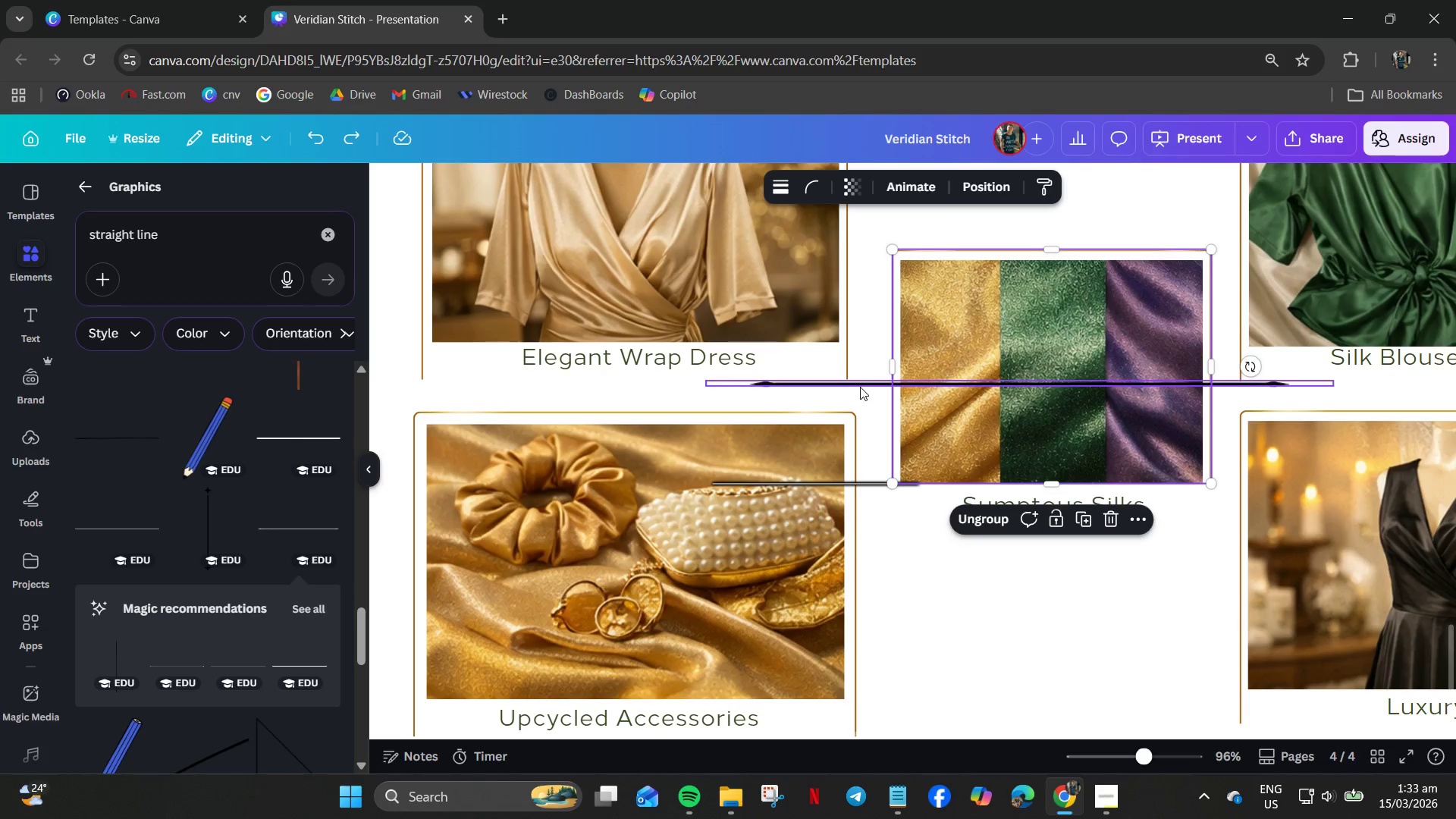 
key(Delete)
 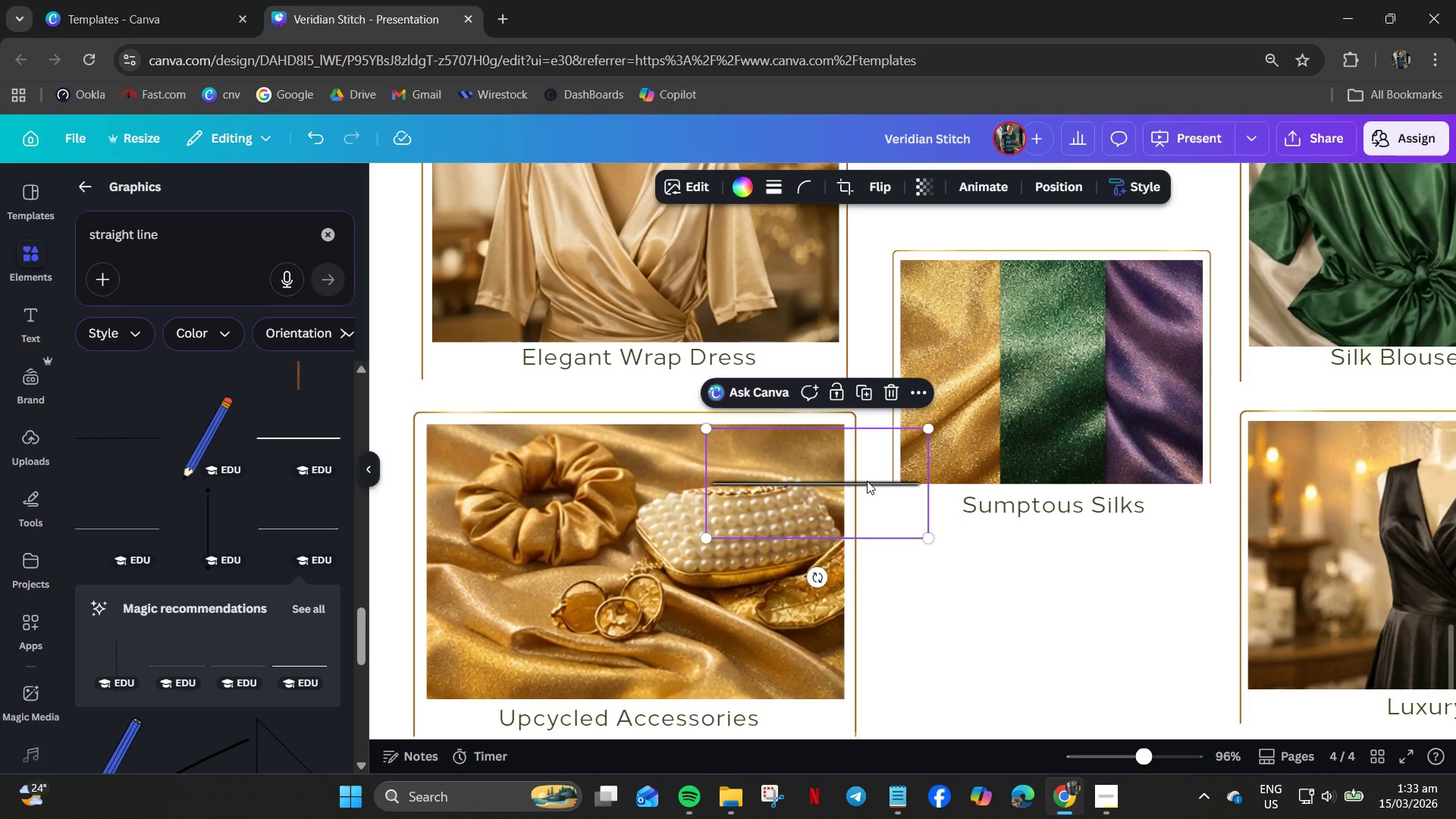 
key(Delete)
 